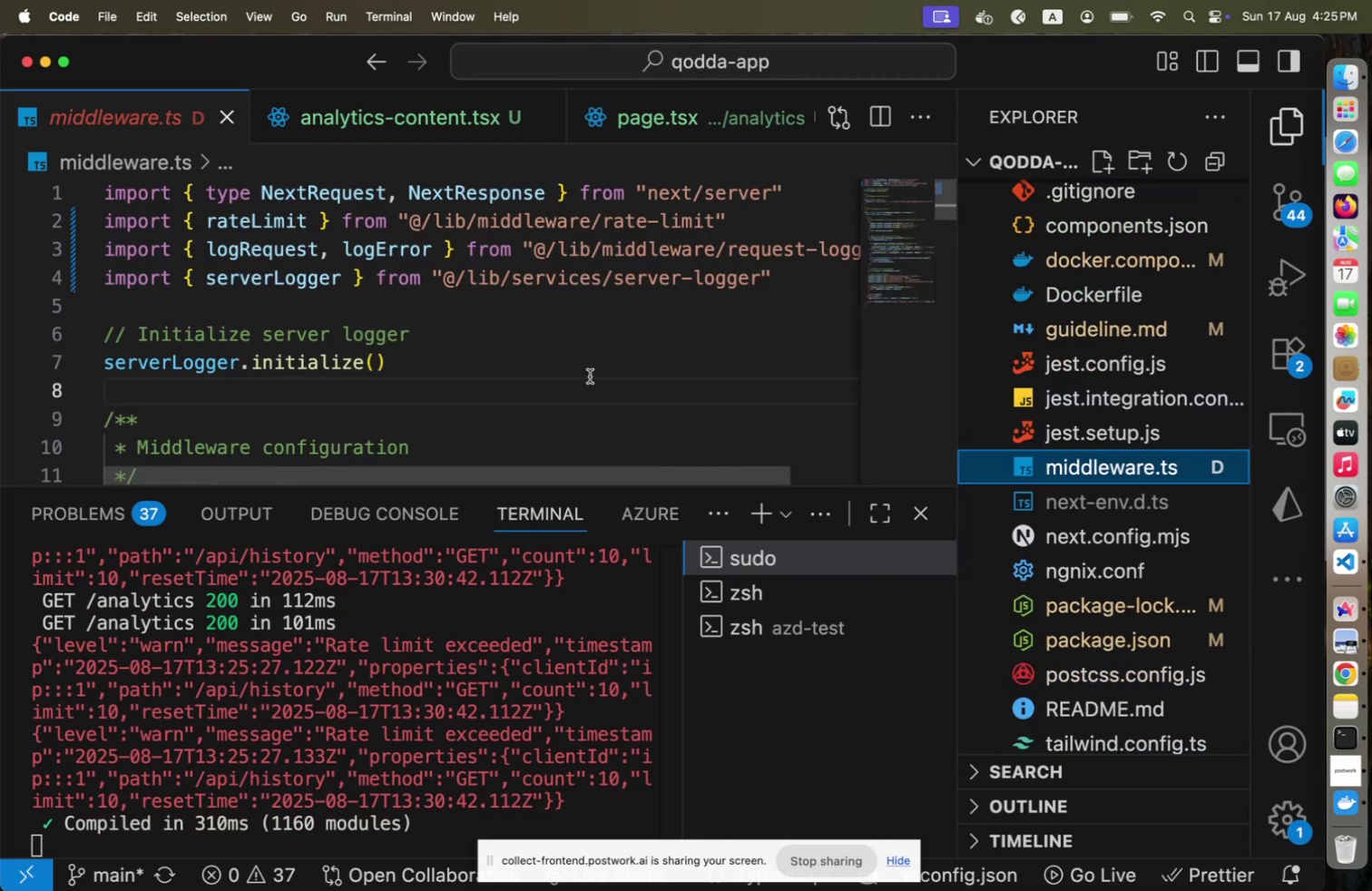 
left_click([590, 375])
 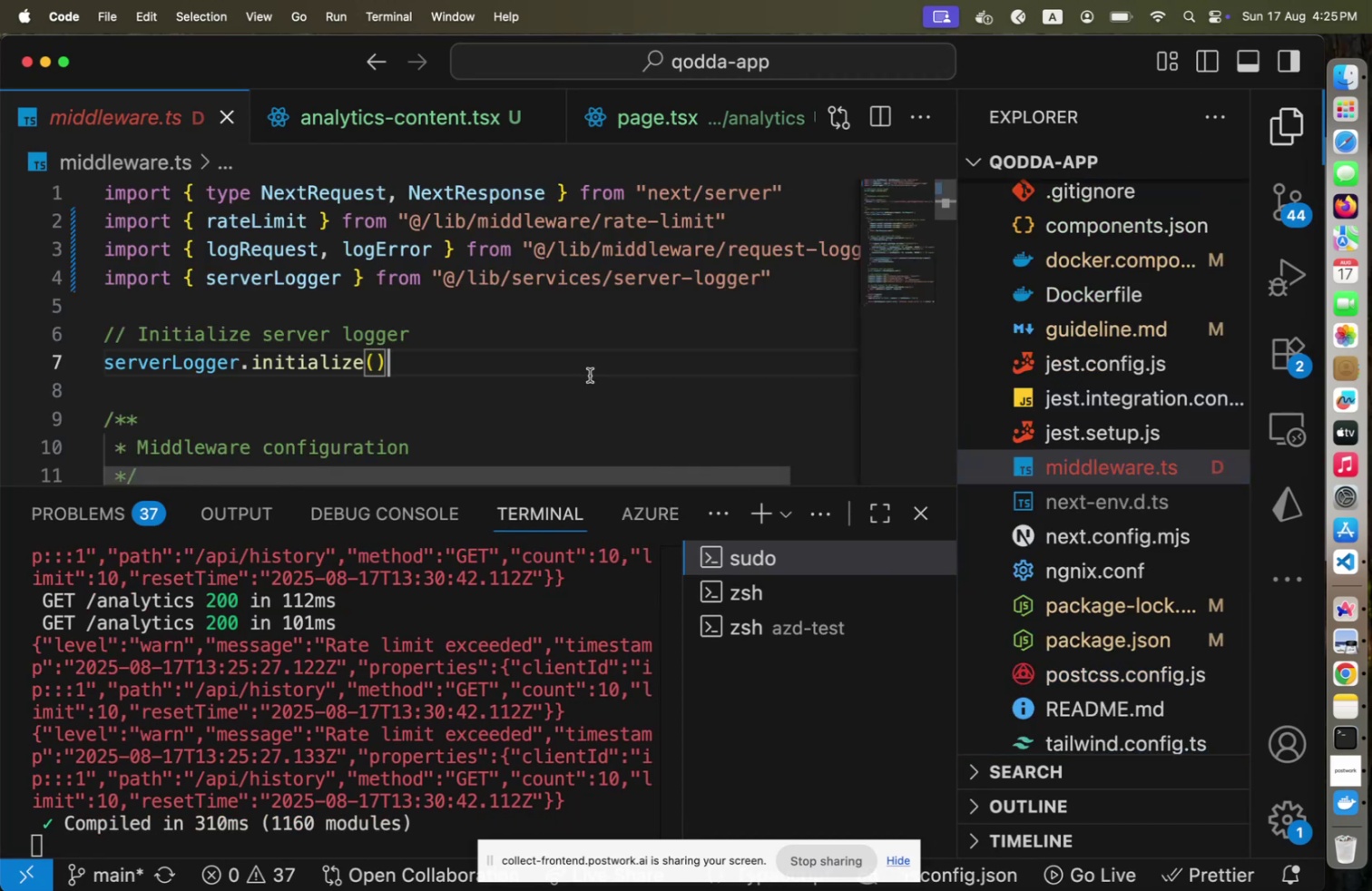 
key(Meta+CommandLeft)
 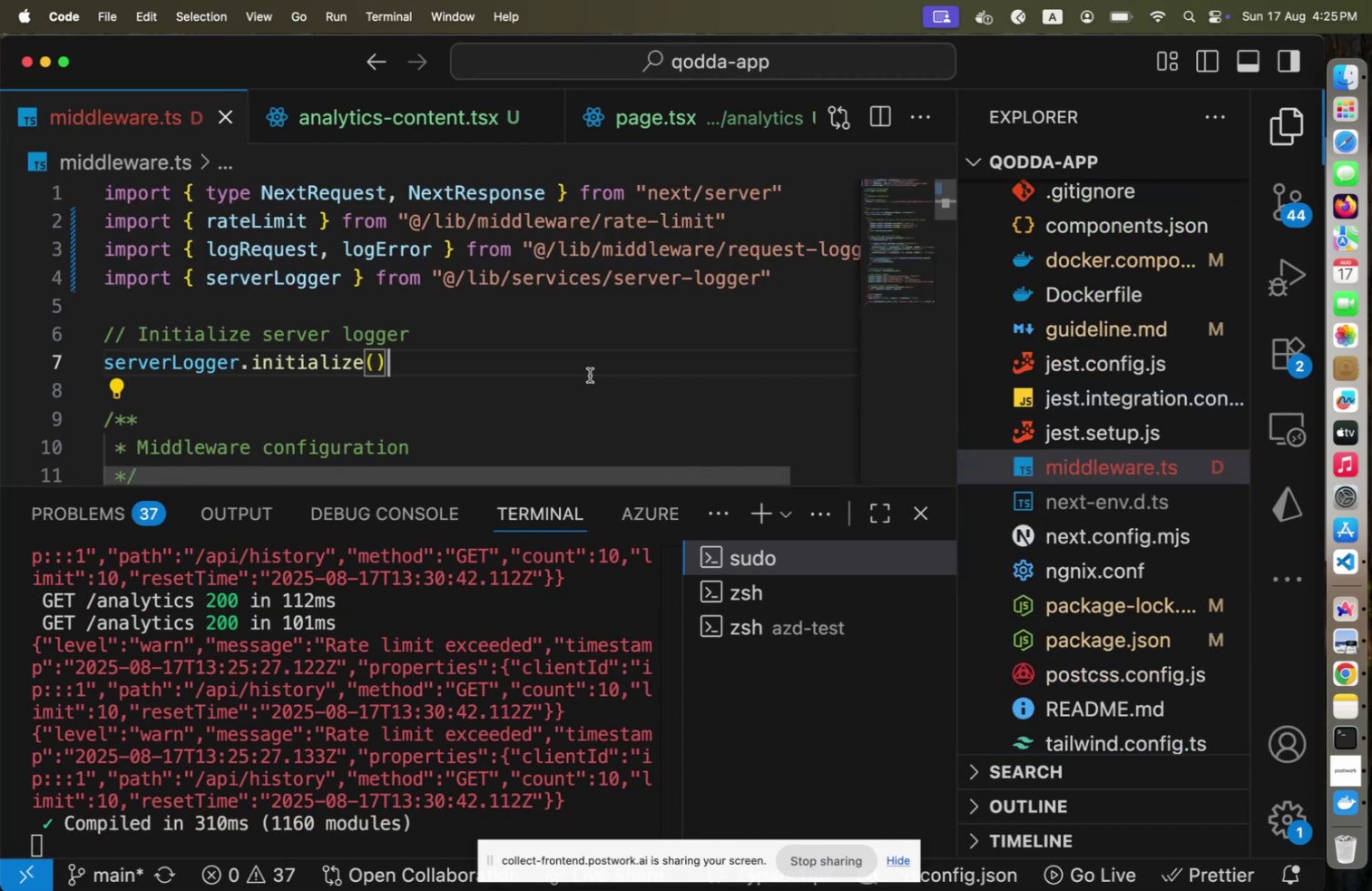 
key(Meta+S)
 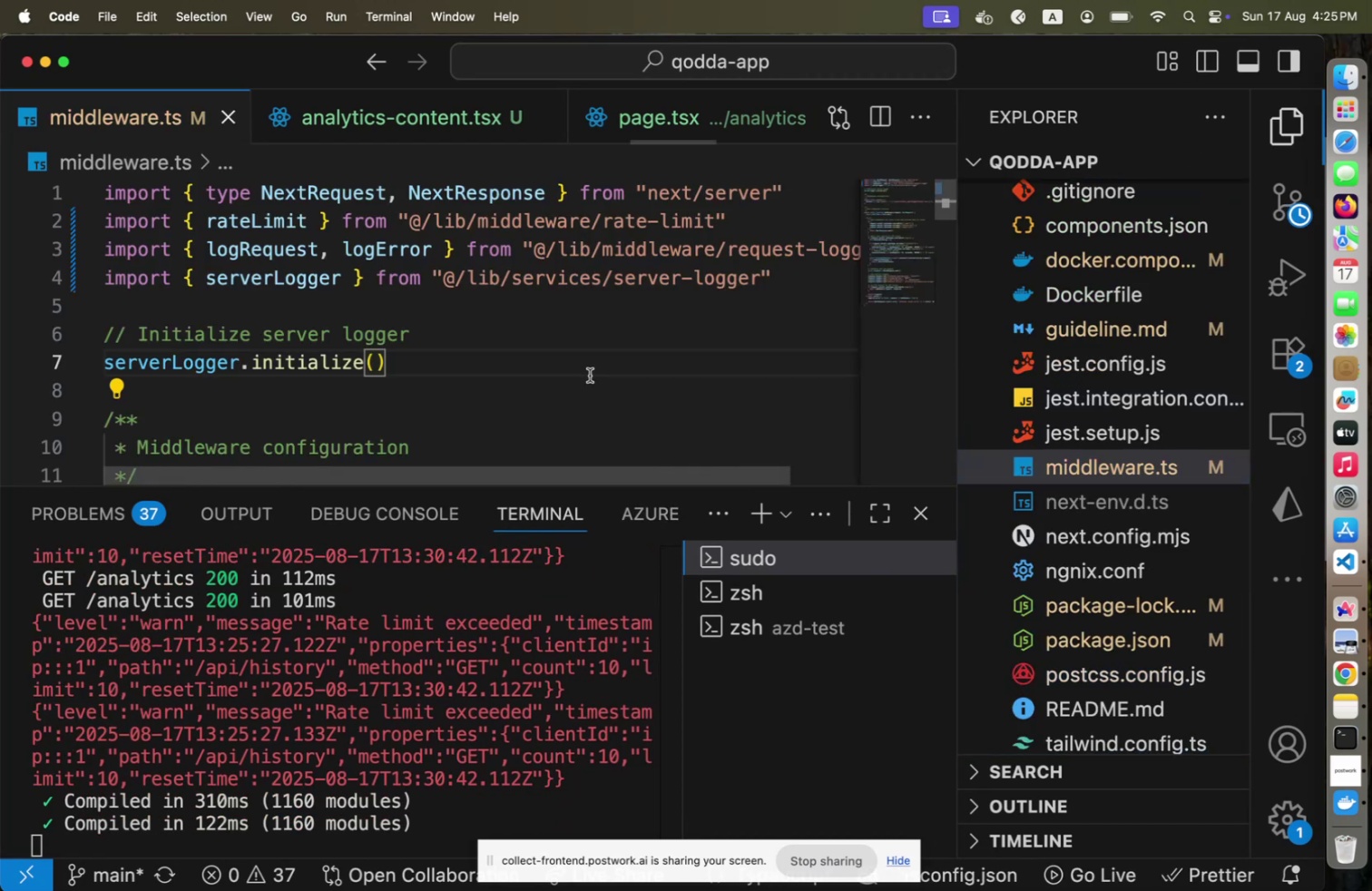 
key(Meta+CommandLeft)
 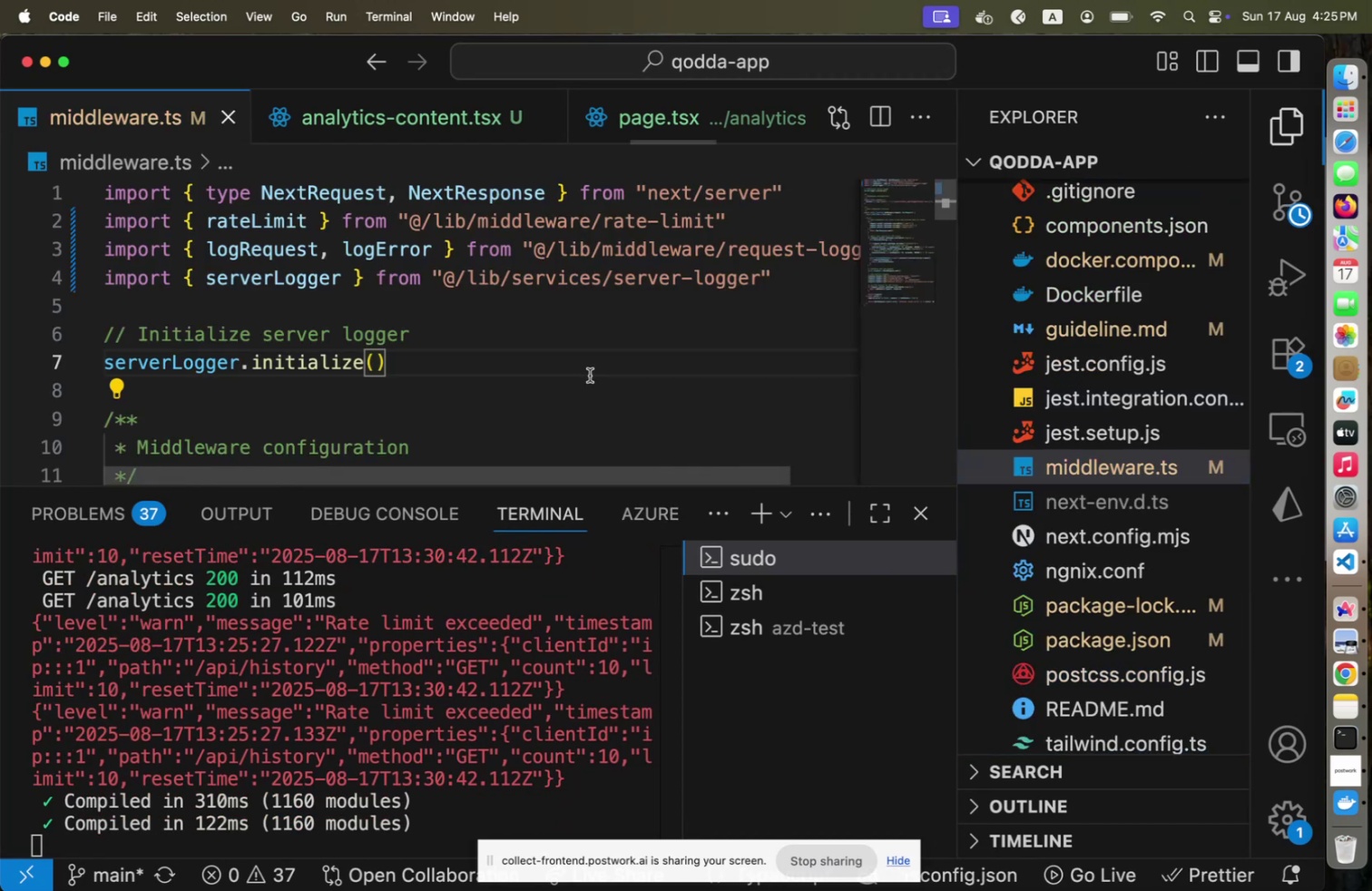 
key(Meta+Tab)
 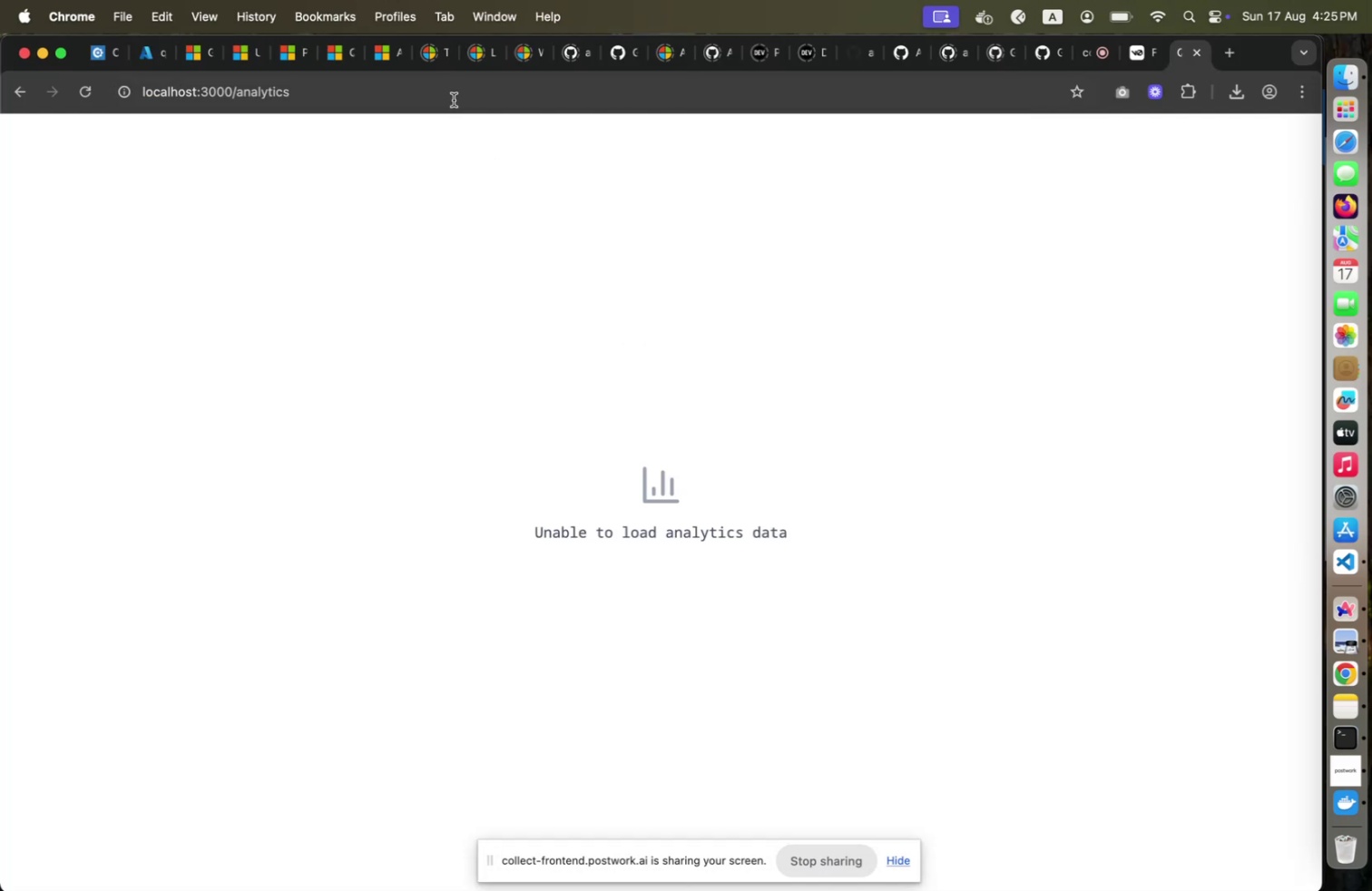 
left_click([454, 99])
 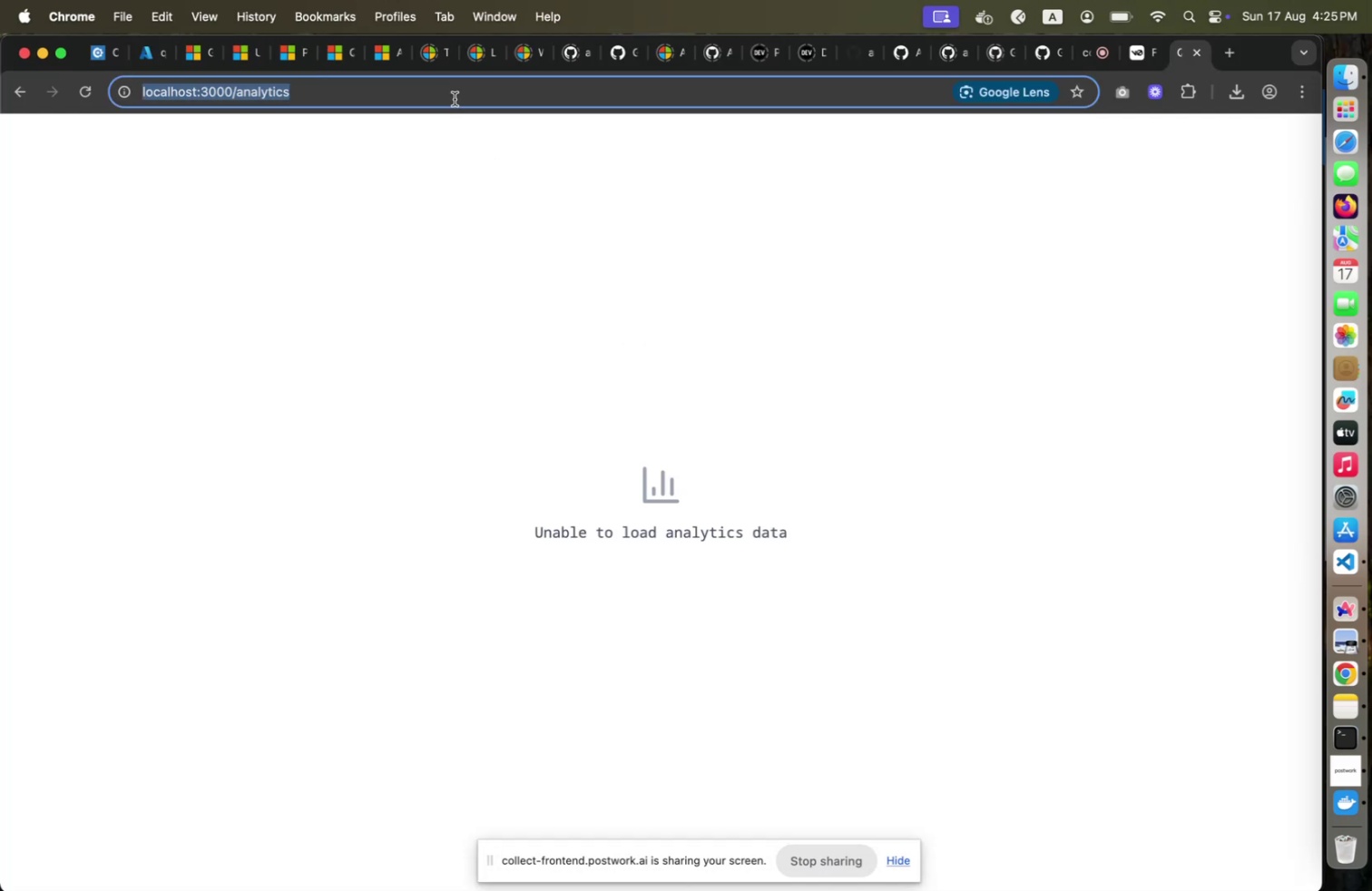 
key(Enter)
 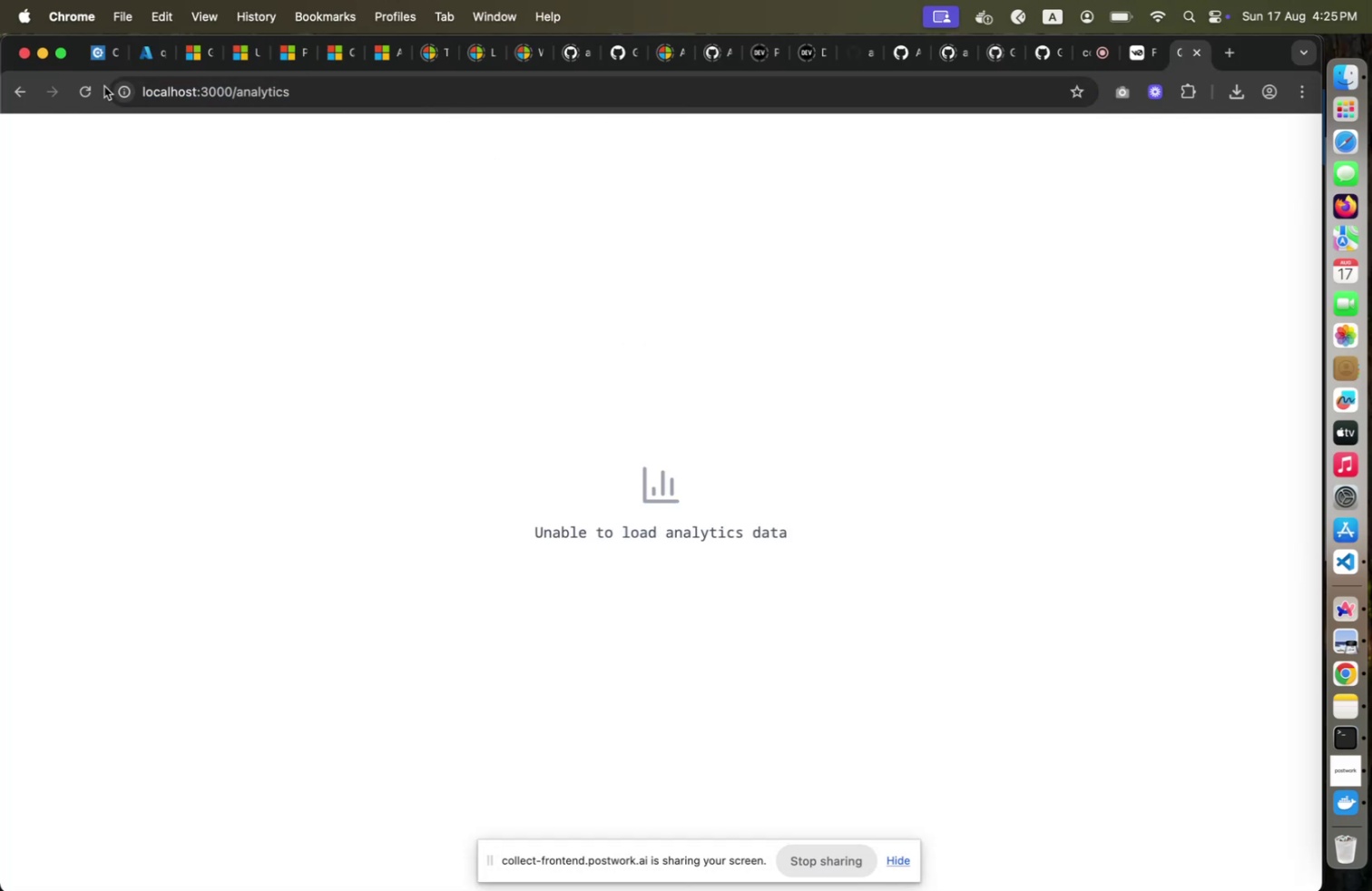 
left_click([82, 98])
 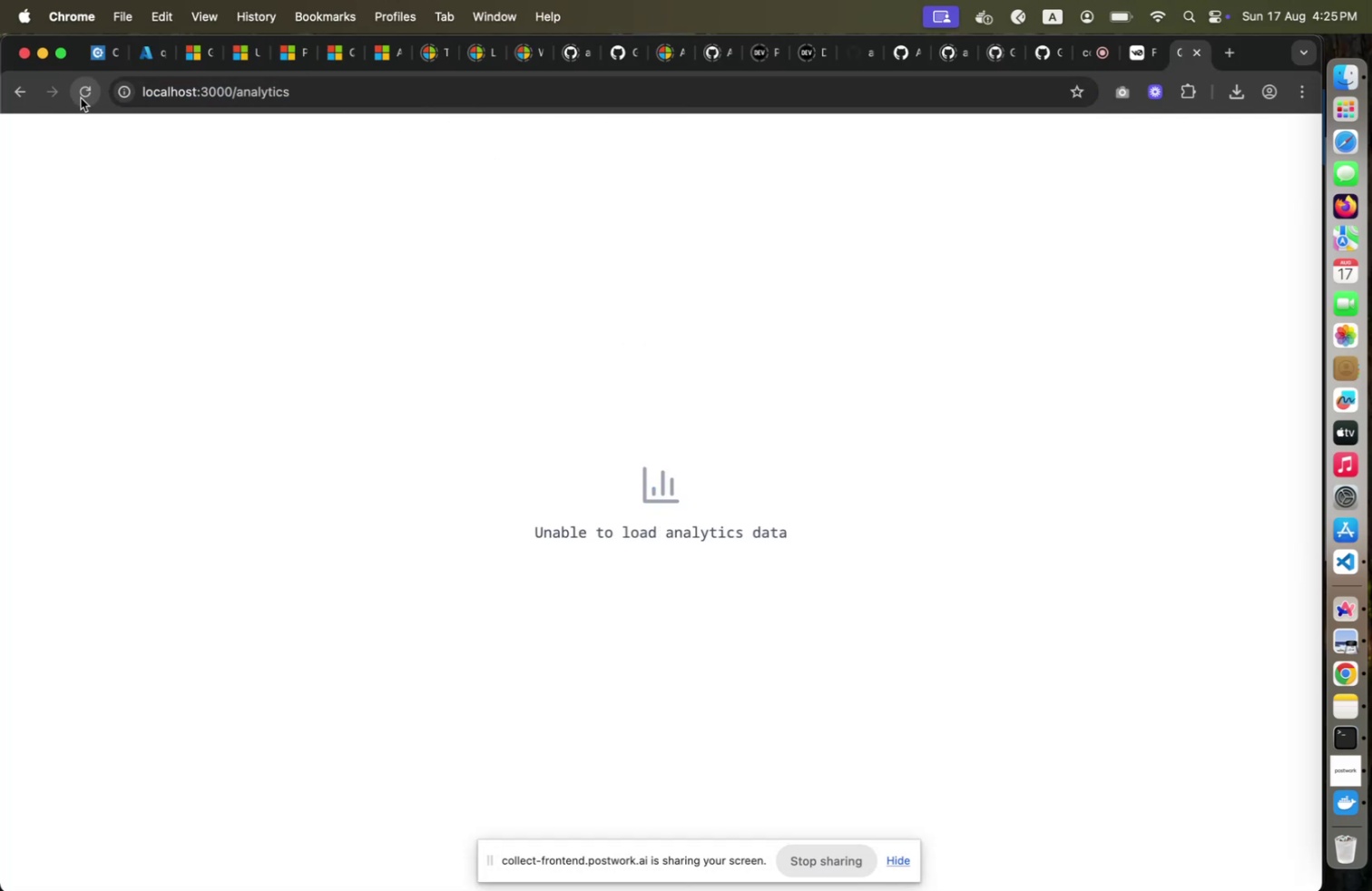 
left_click([81, 98])
 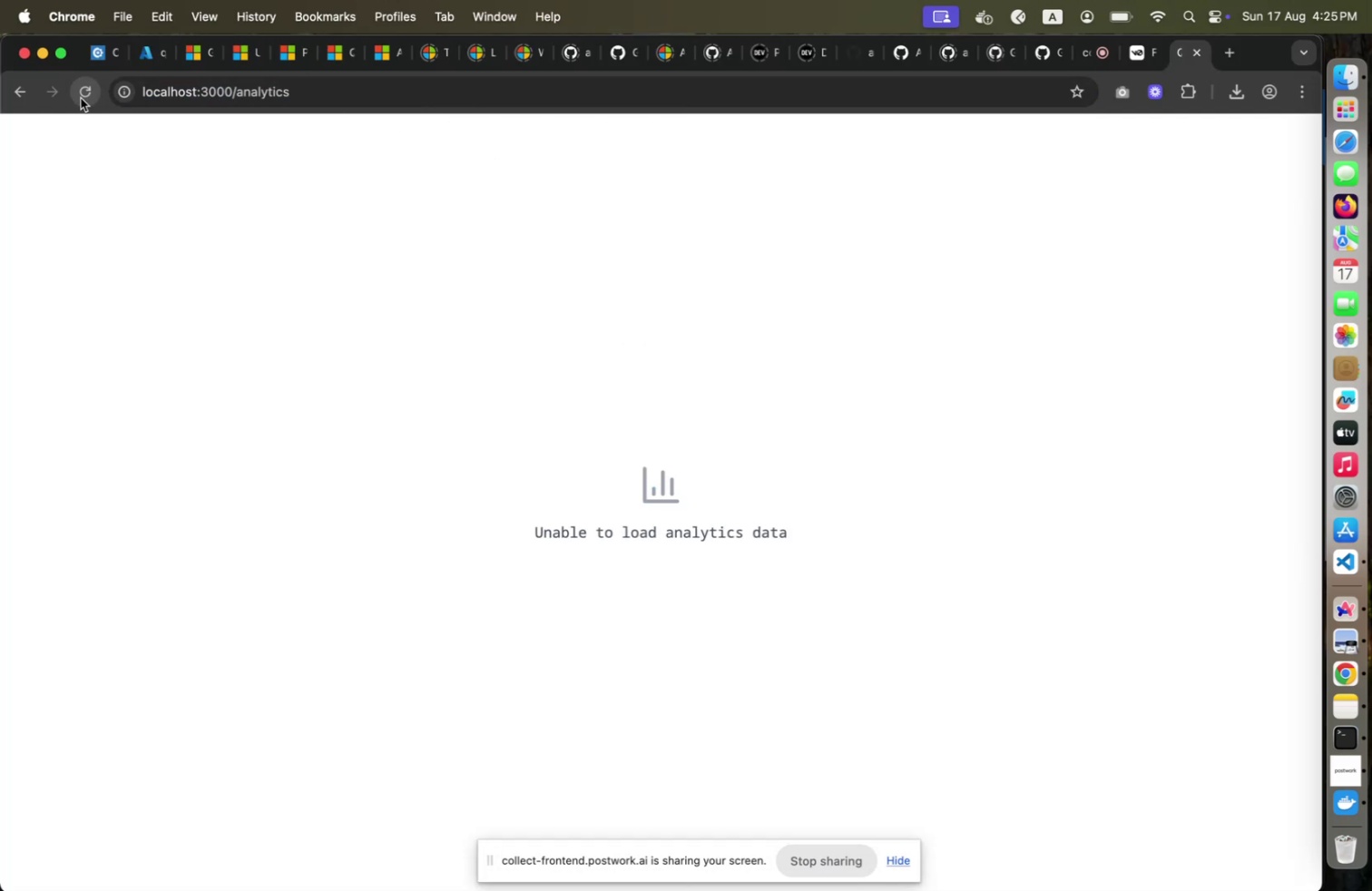 
key(Meta+CommandLeft)
 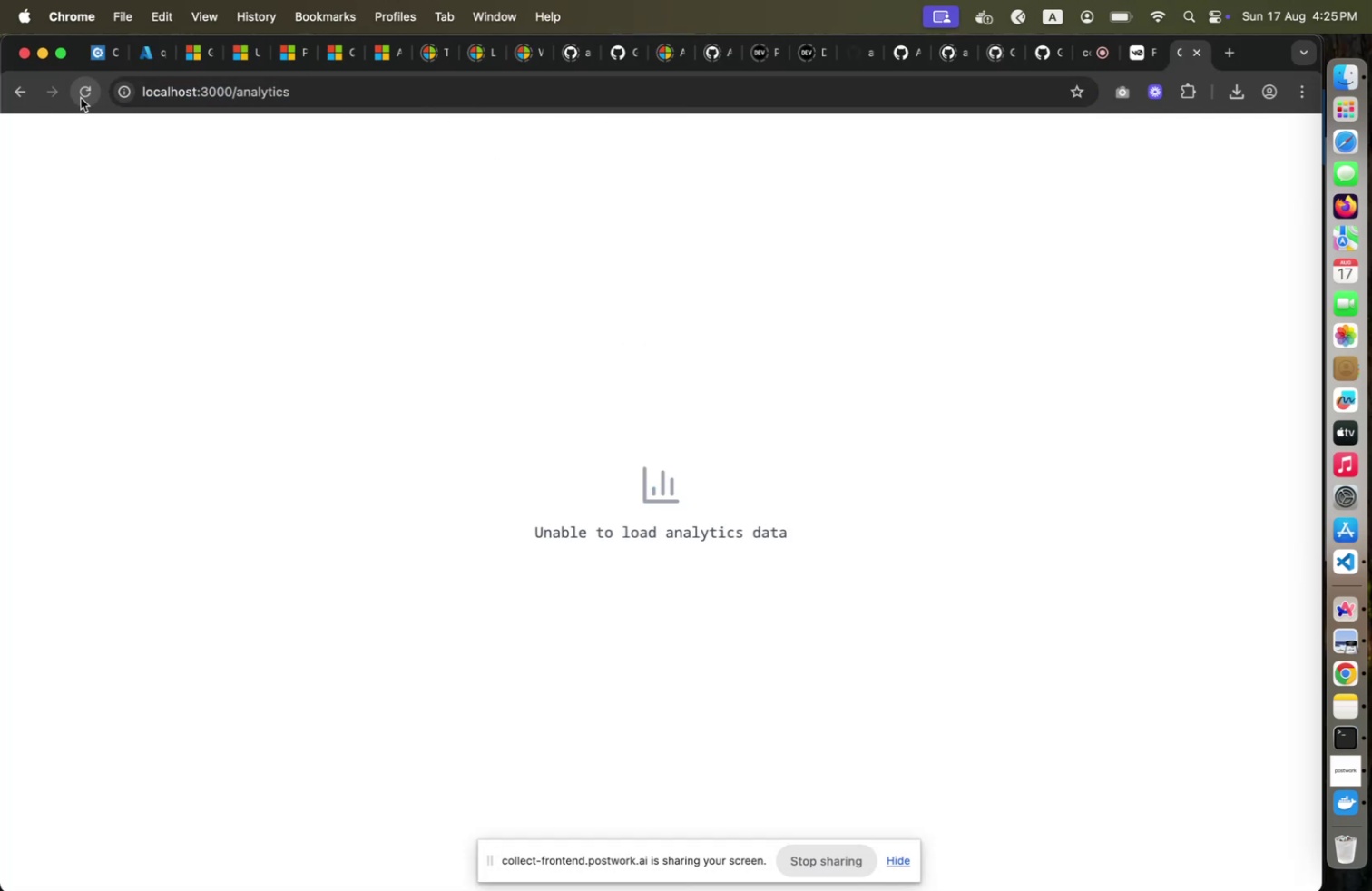 
key(Meta+Tab)
 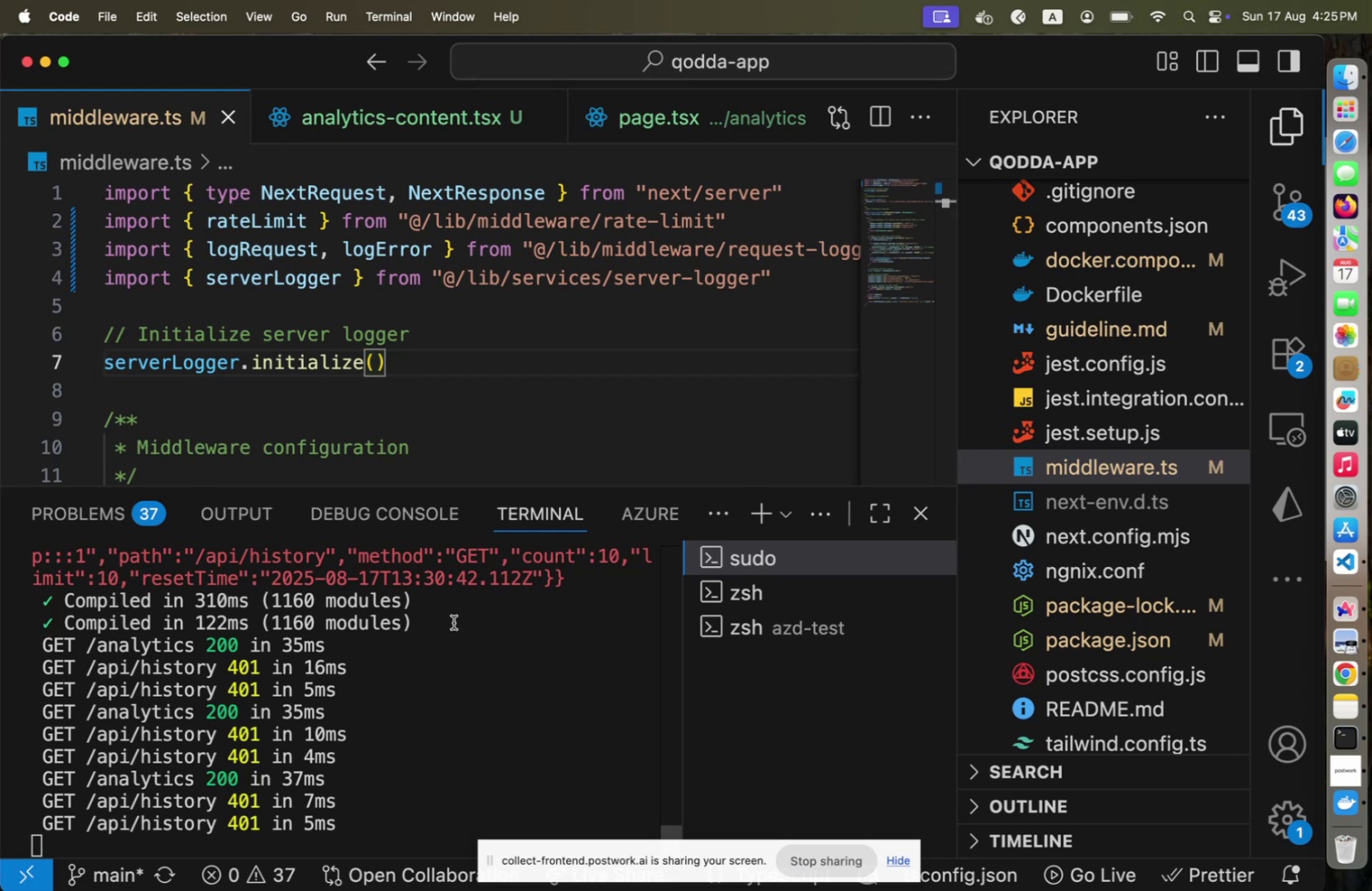 
key(Meta+CommandLeft)
 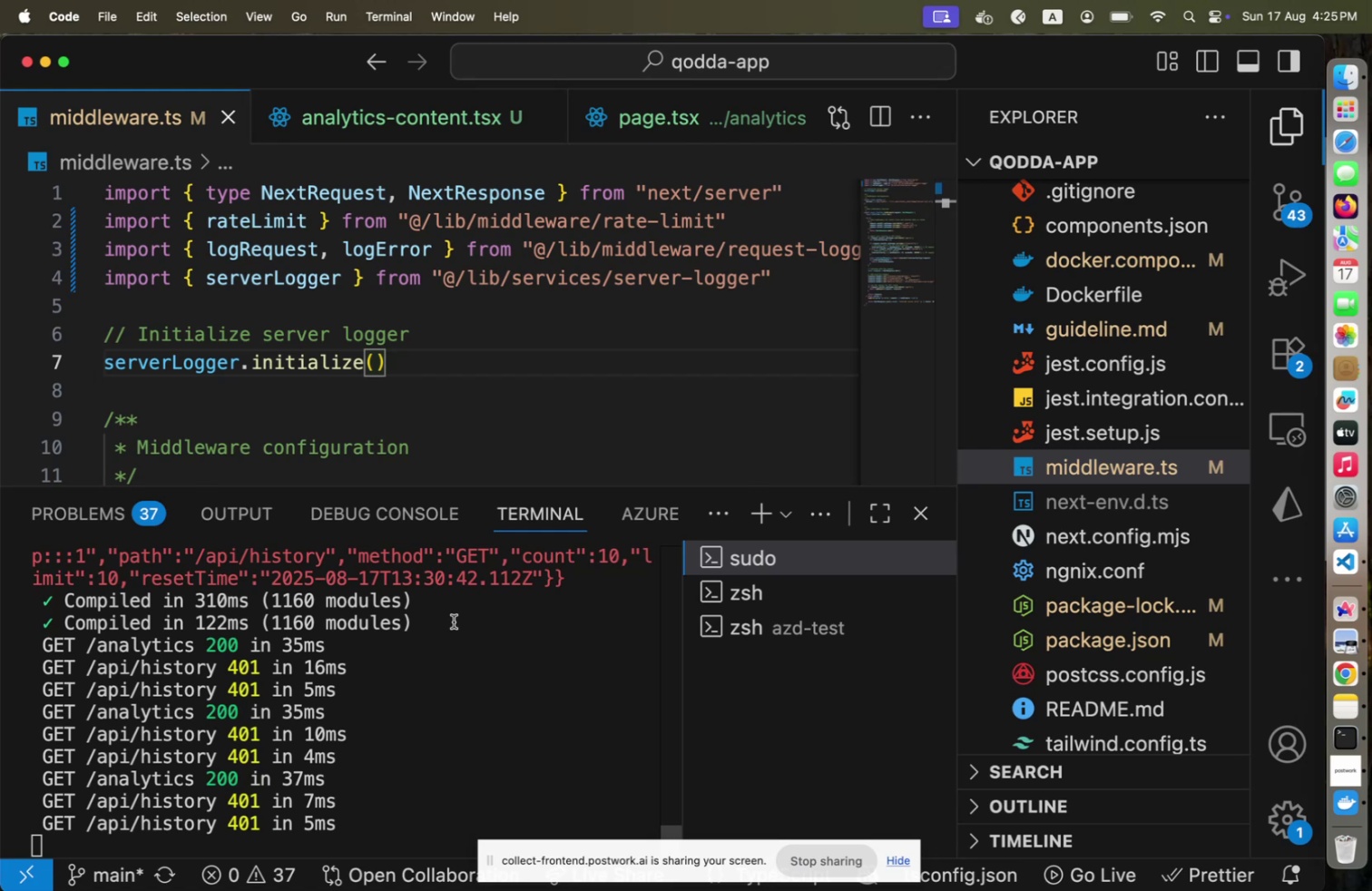 
key(Meta+Tab)
 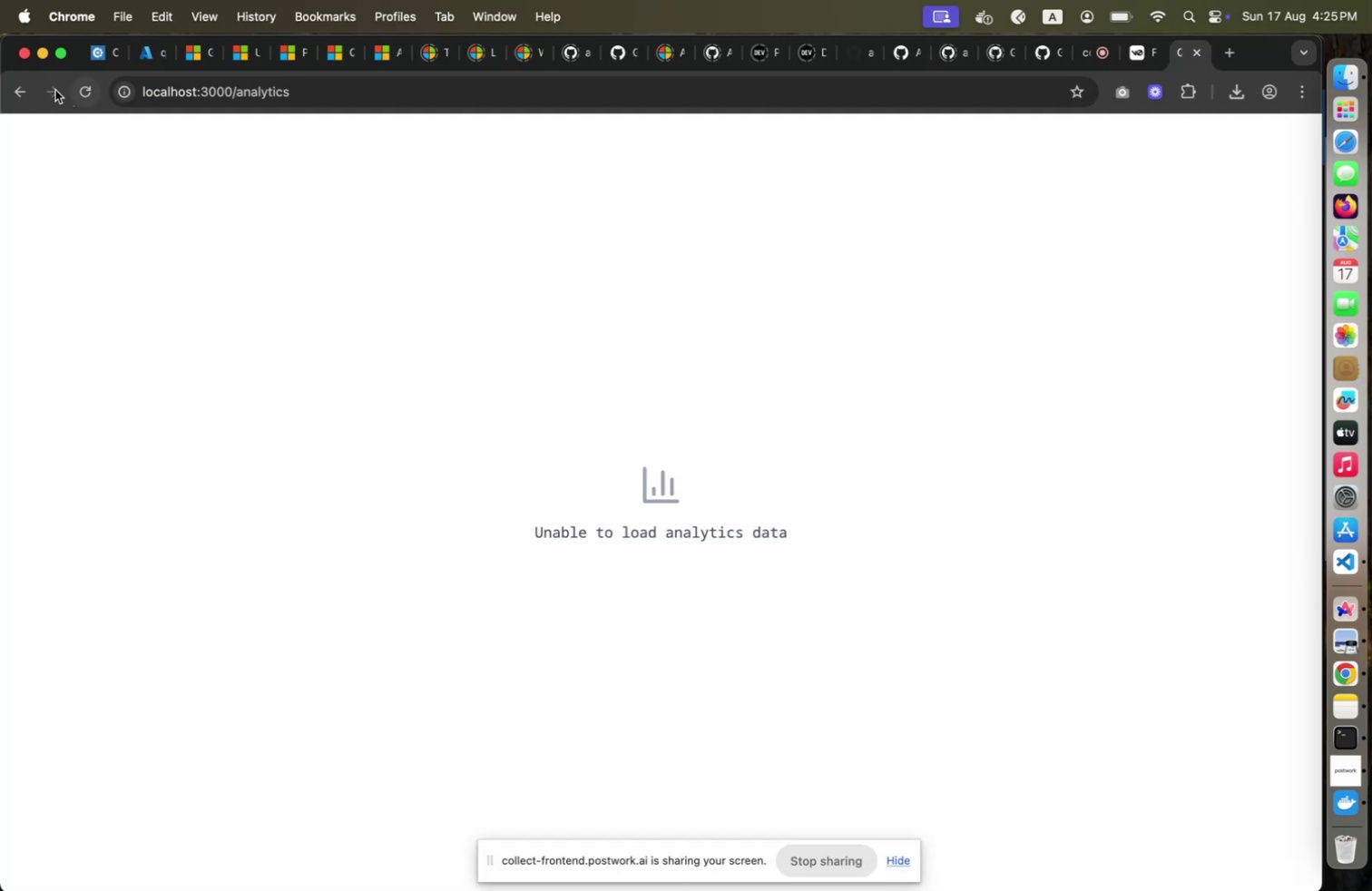 
left_click([30, 88])
 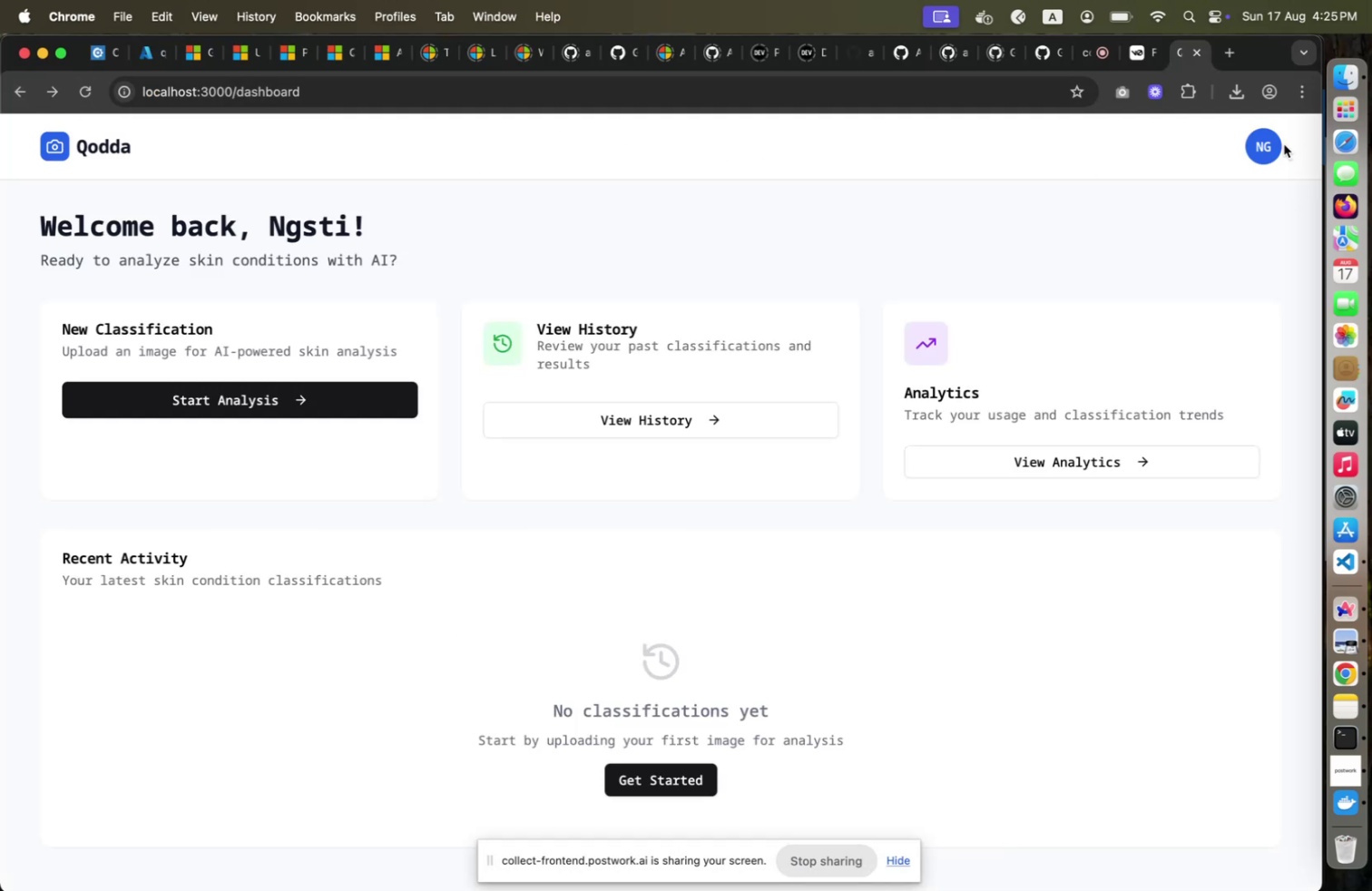 
left_click([1279, 144])
 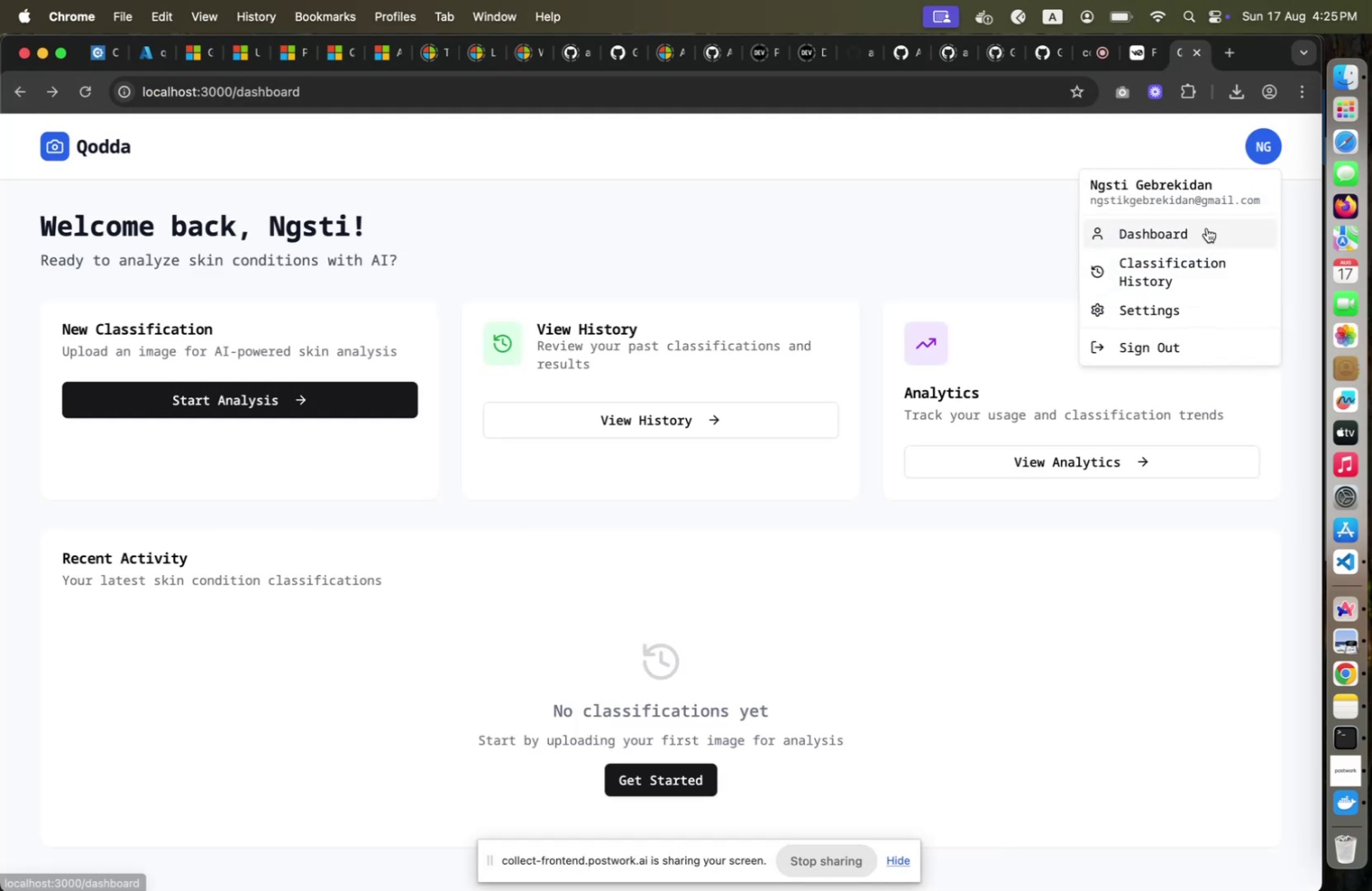 
left_click([1207, 228])
 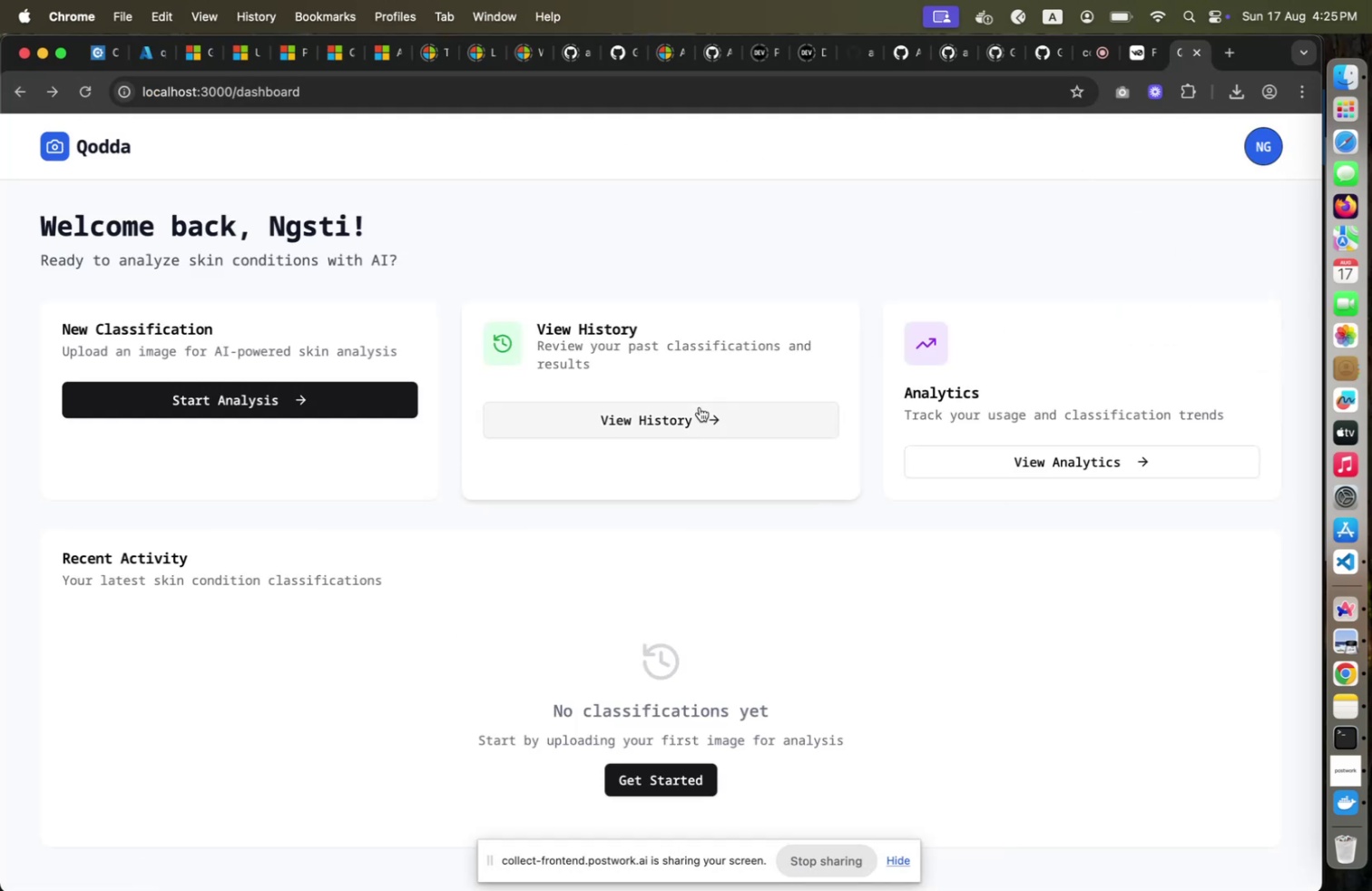 
left_click([700, 406])
 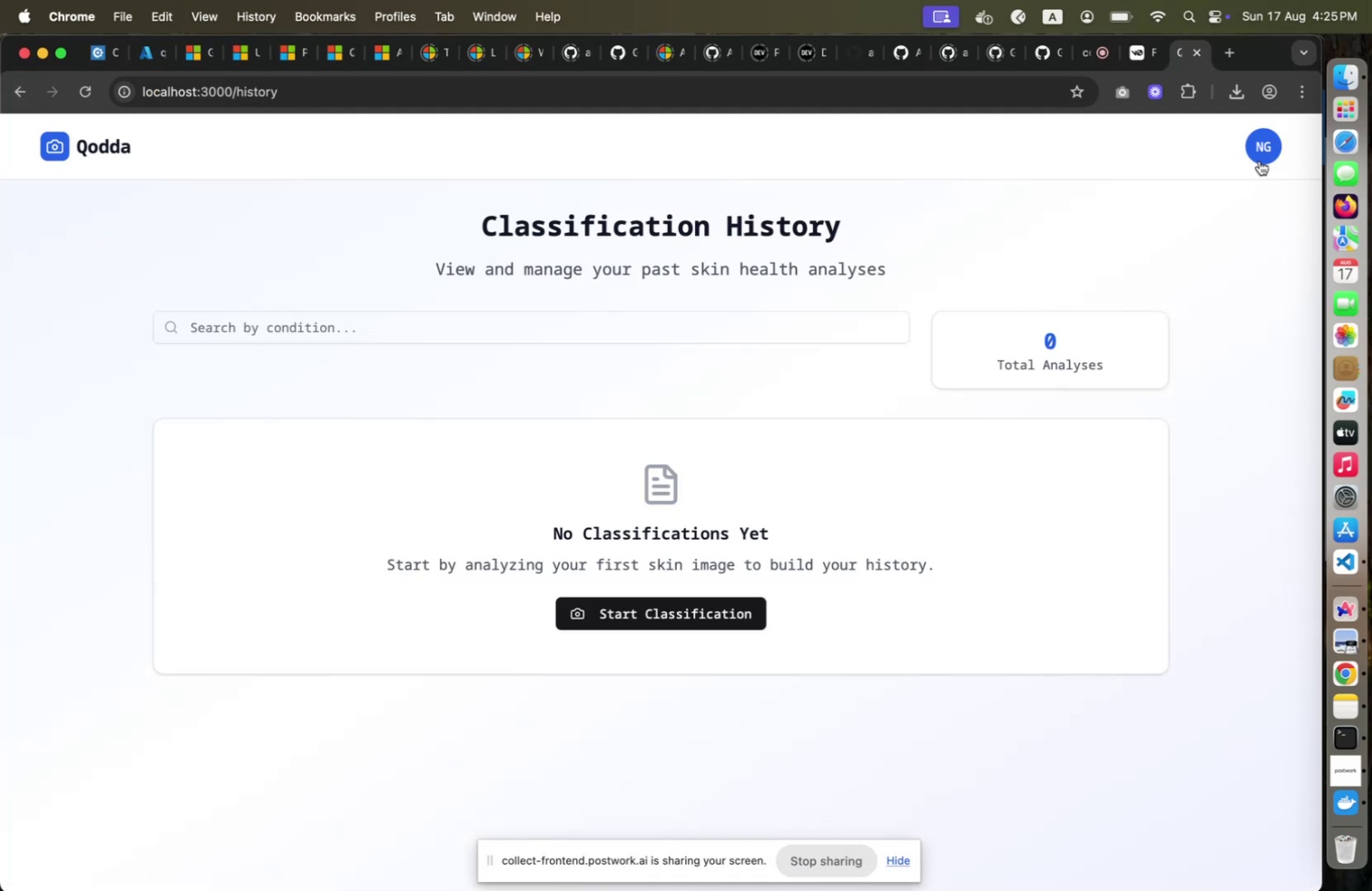 
left_click([1262, 157])
 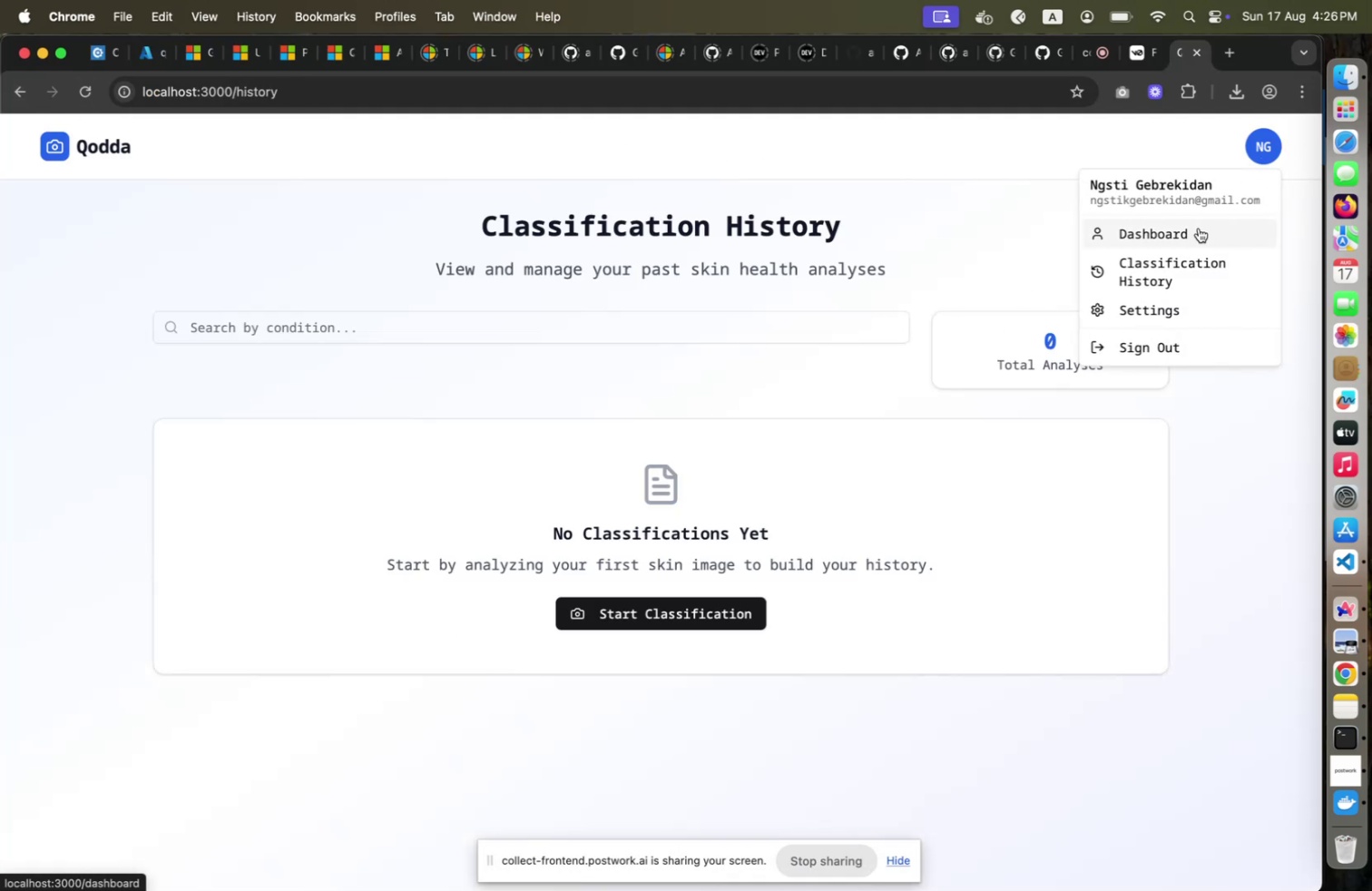 
left_click([1199, 228])
 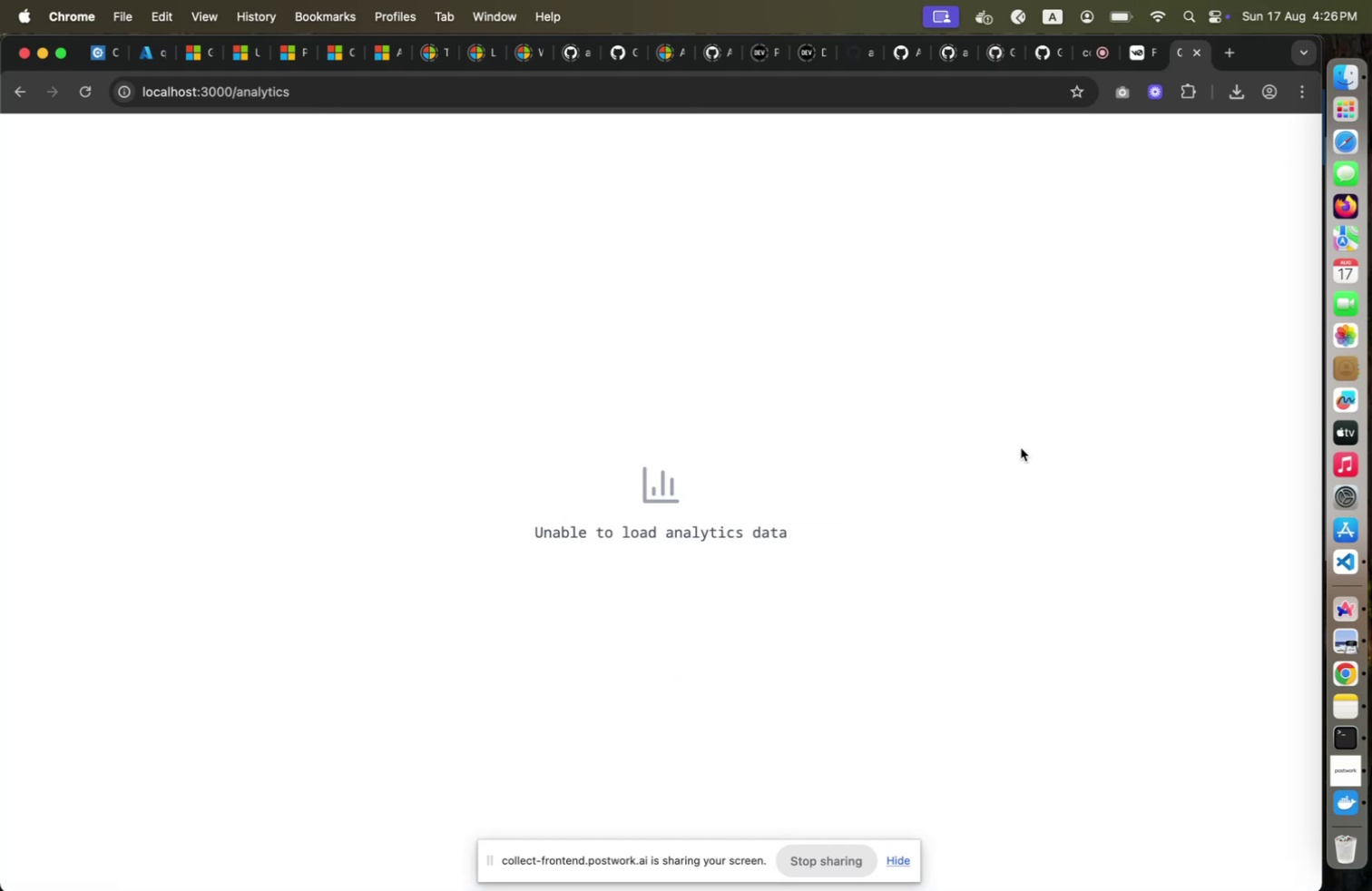 
key(Alt+Meta+I)
 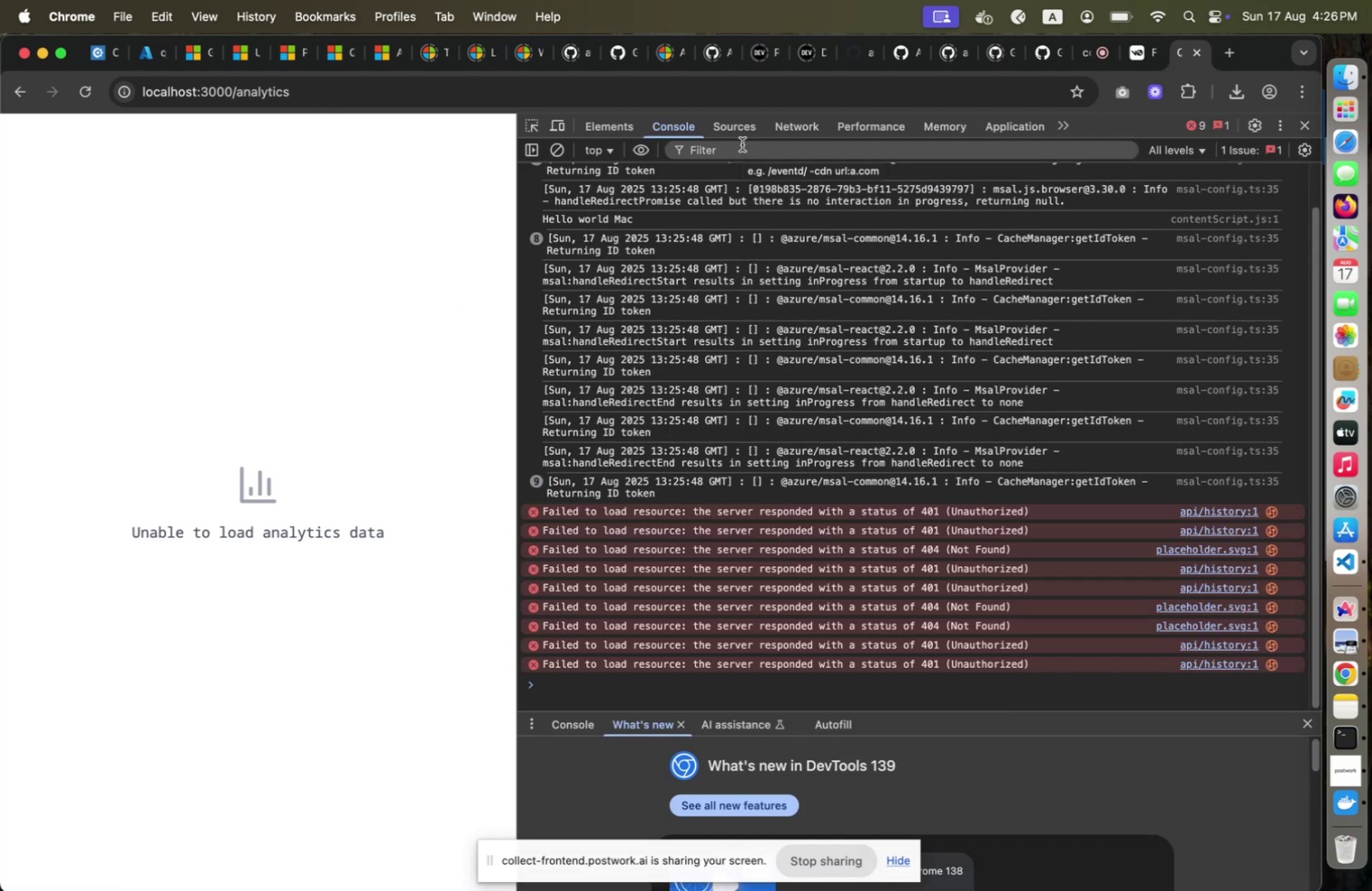 
wait(6.51)
 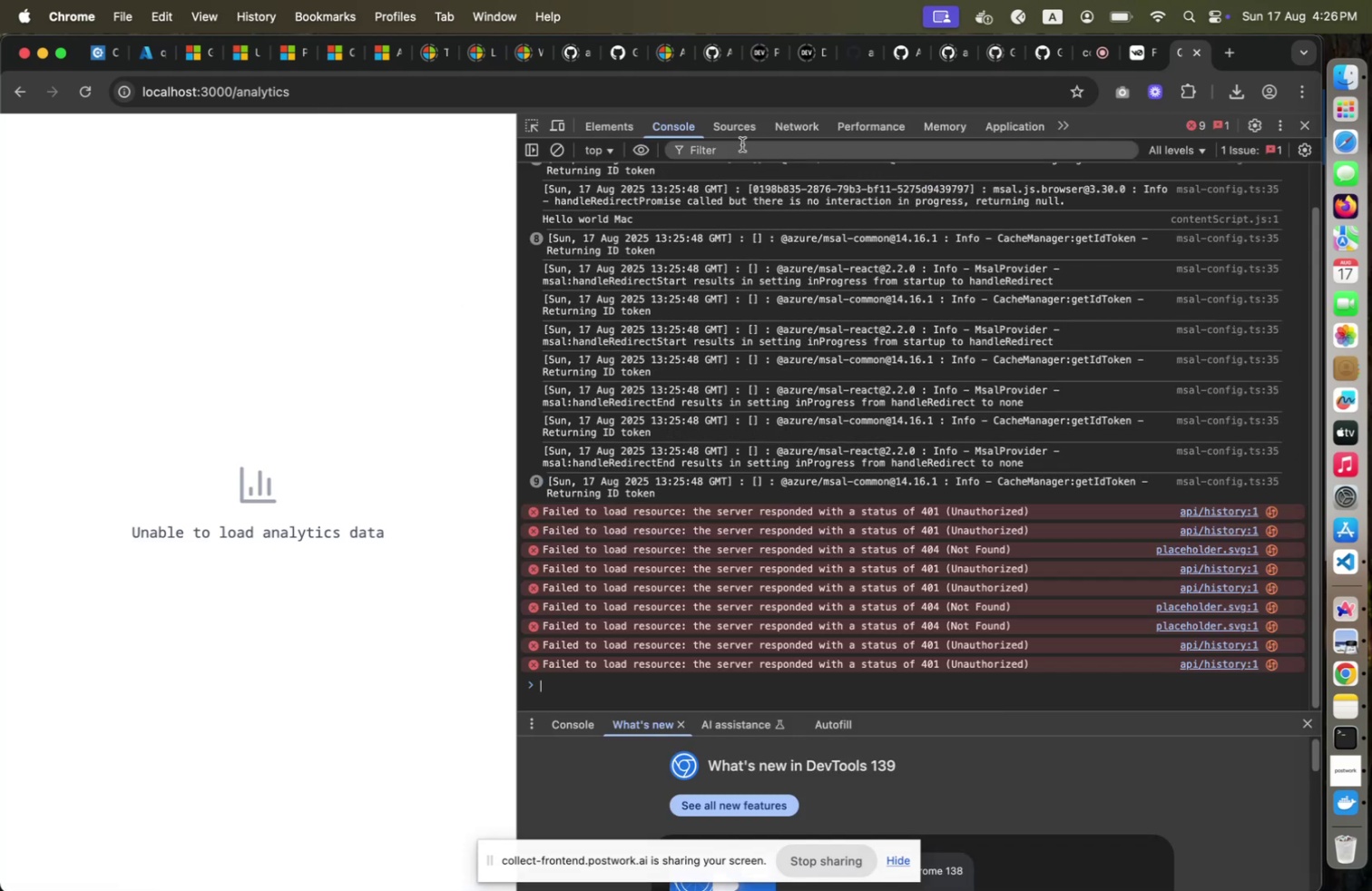 
left_click([693, 94])
 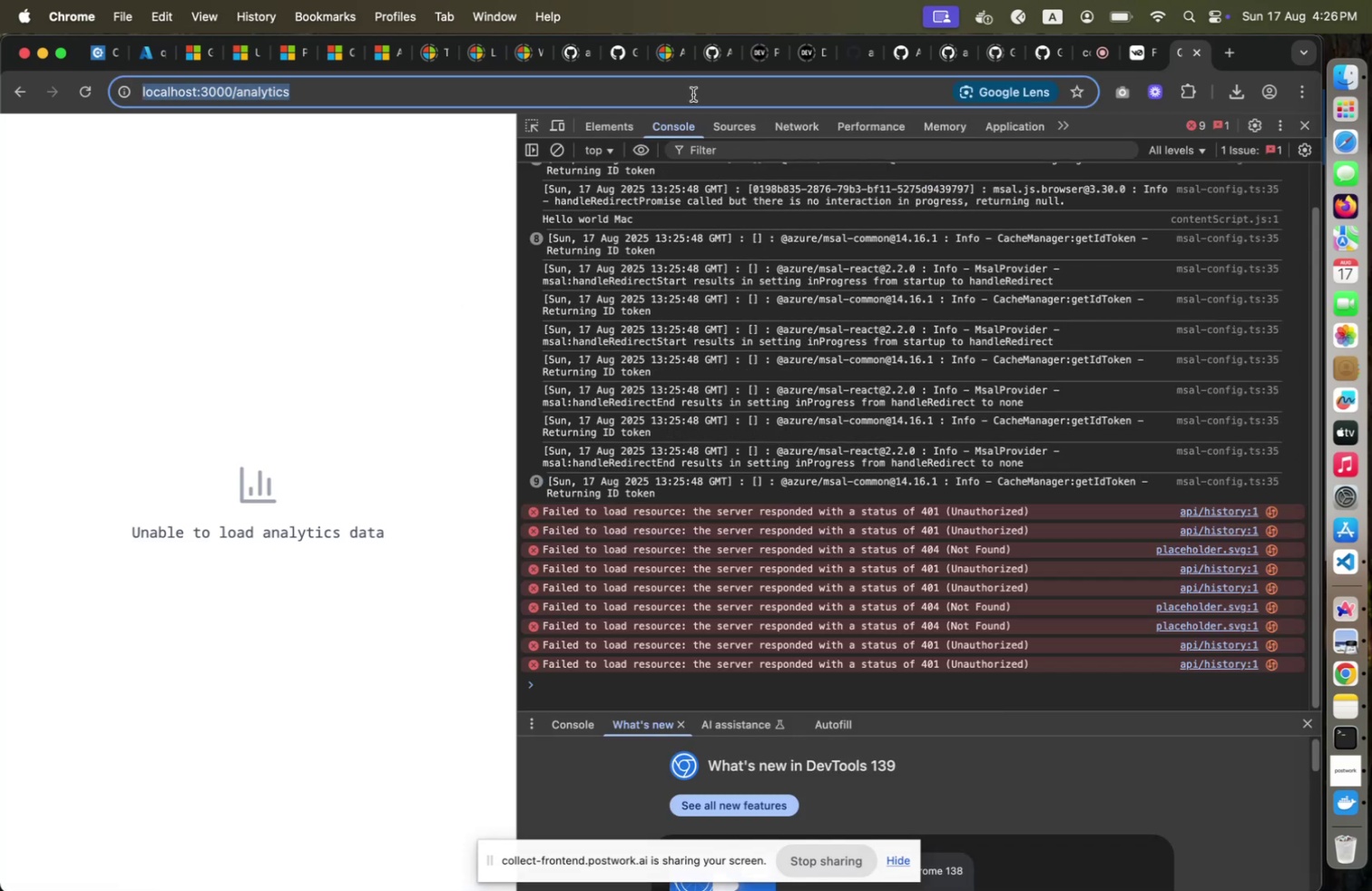 
key(Meta+CommandLeft)
 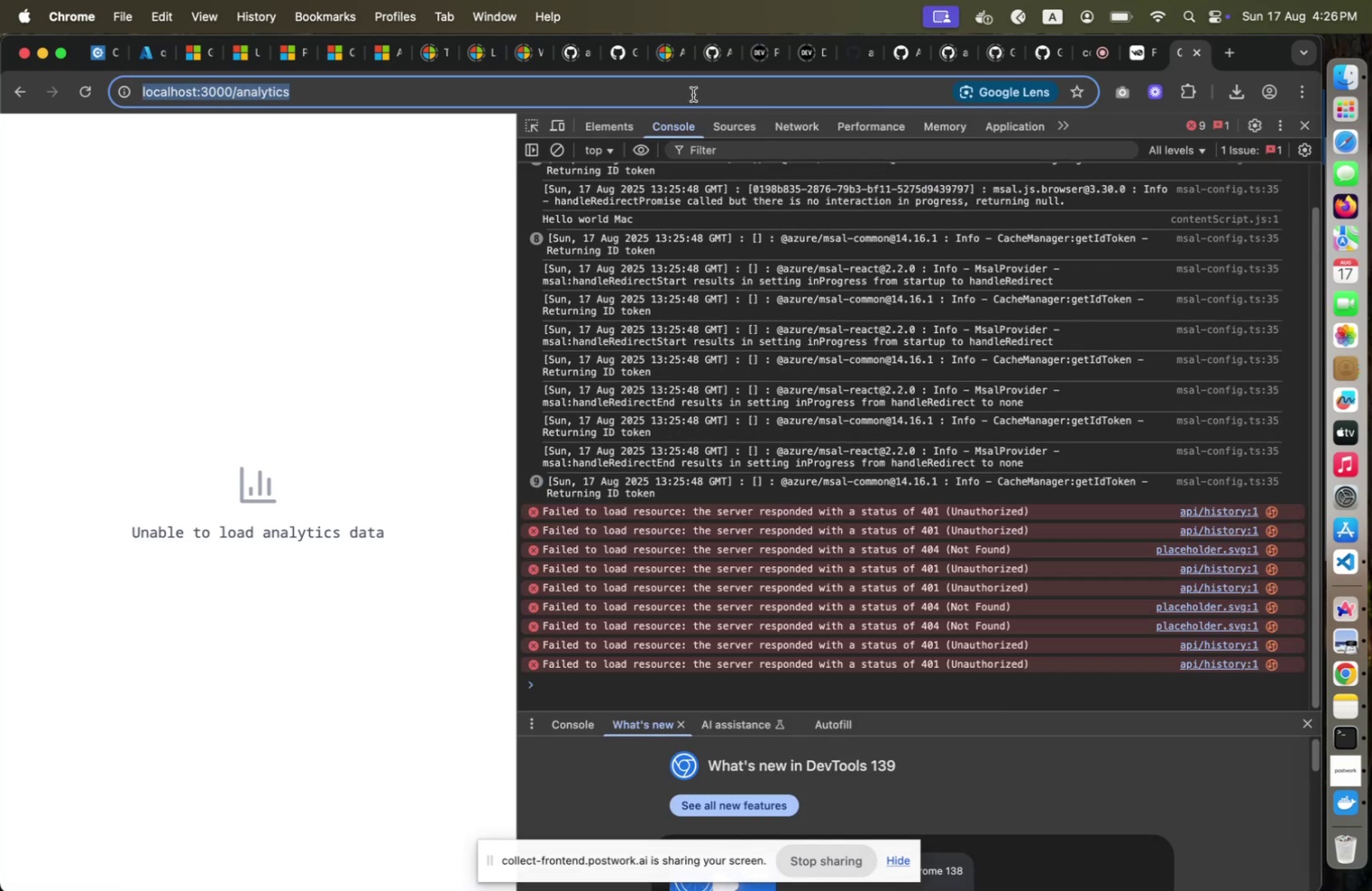 
key(Meta+Tab)
 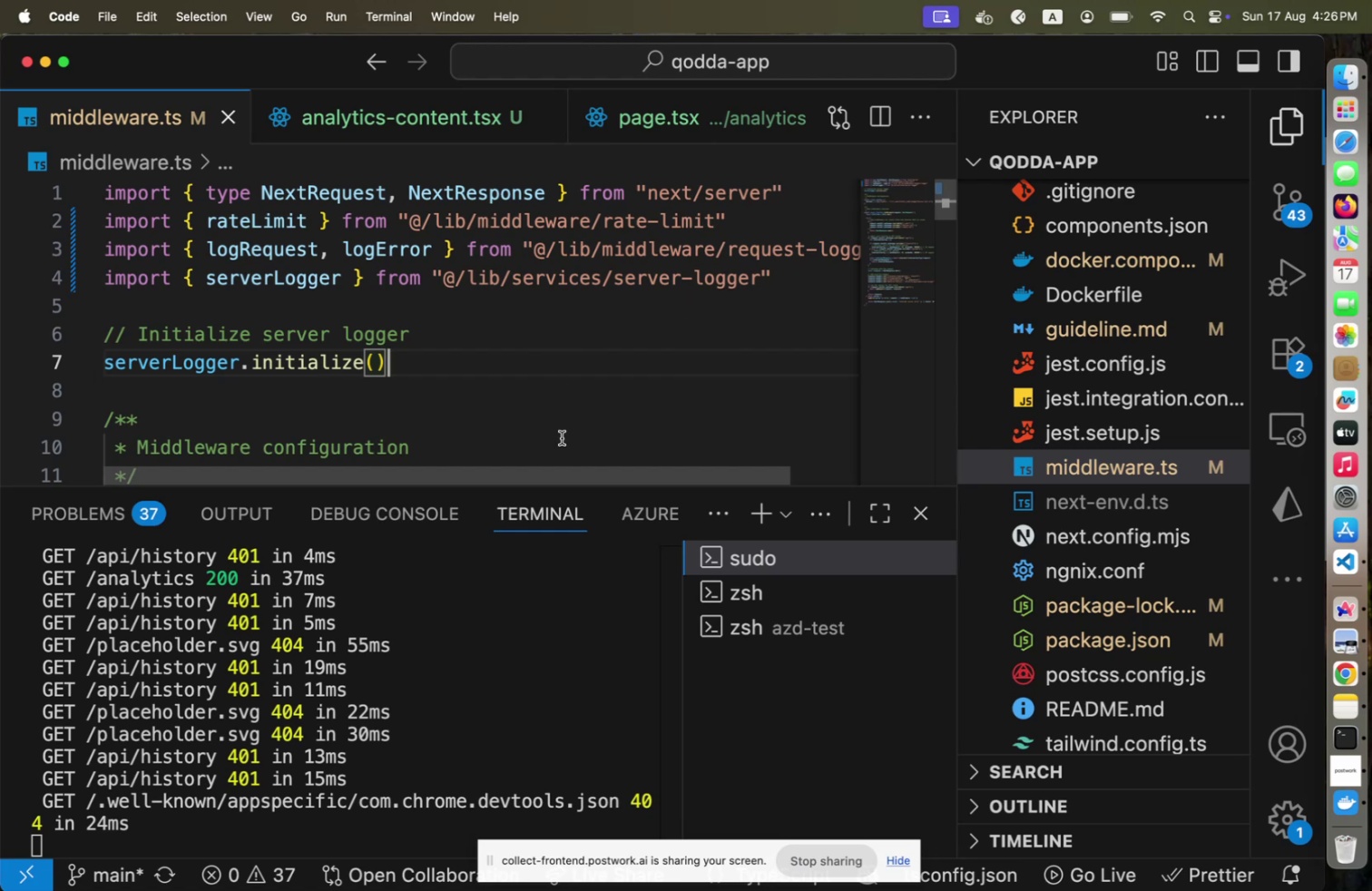 
left_click_drag(start_coordinate=[507, 474], to_coordinate=[496, 474])
 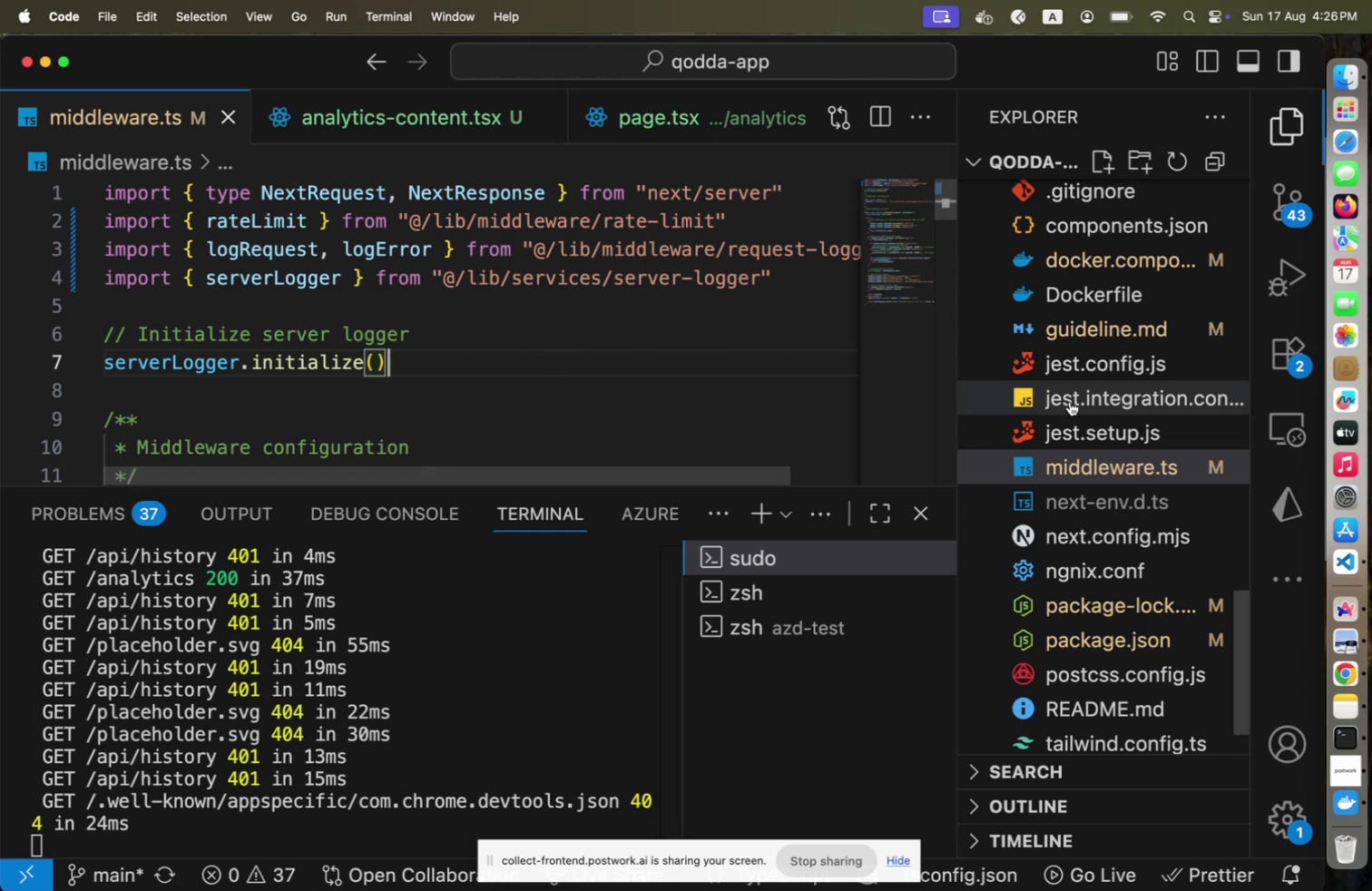 
scroll: coordinate [1083, 397], scroll_direction: up, amount: 28.0
 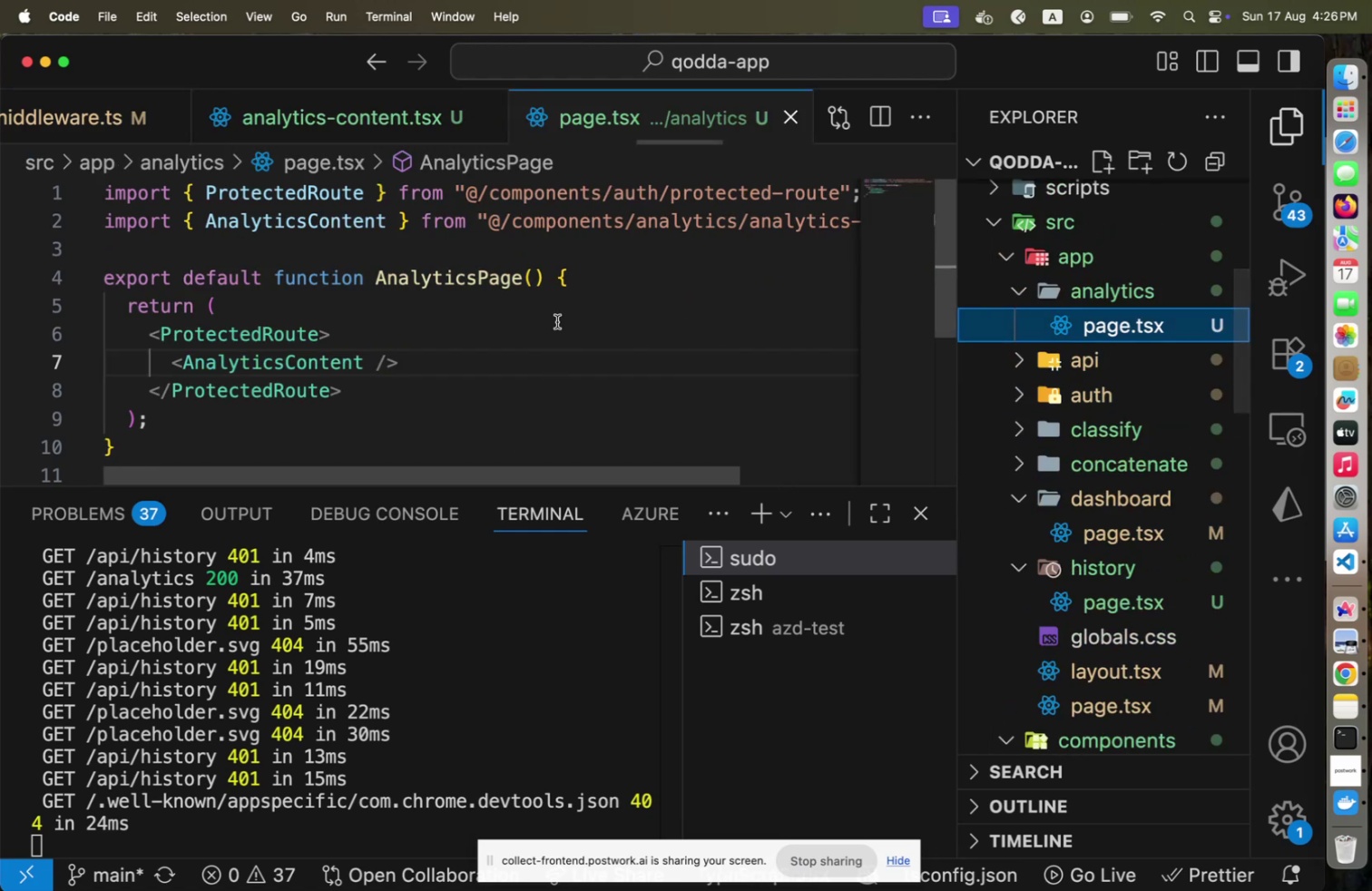 
hold_key(key=CommandLeft, duration=1.86)
left_click([267, 325])
 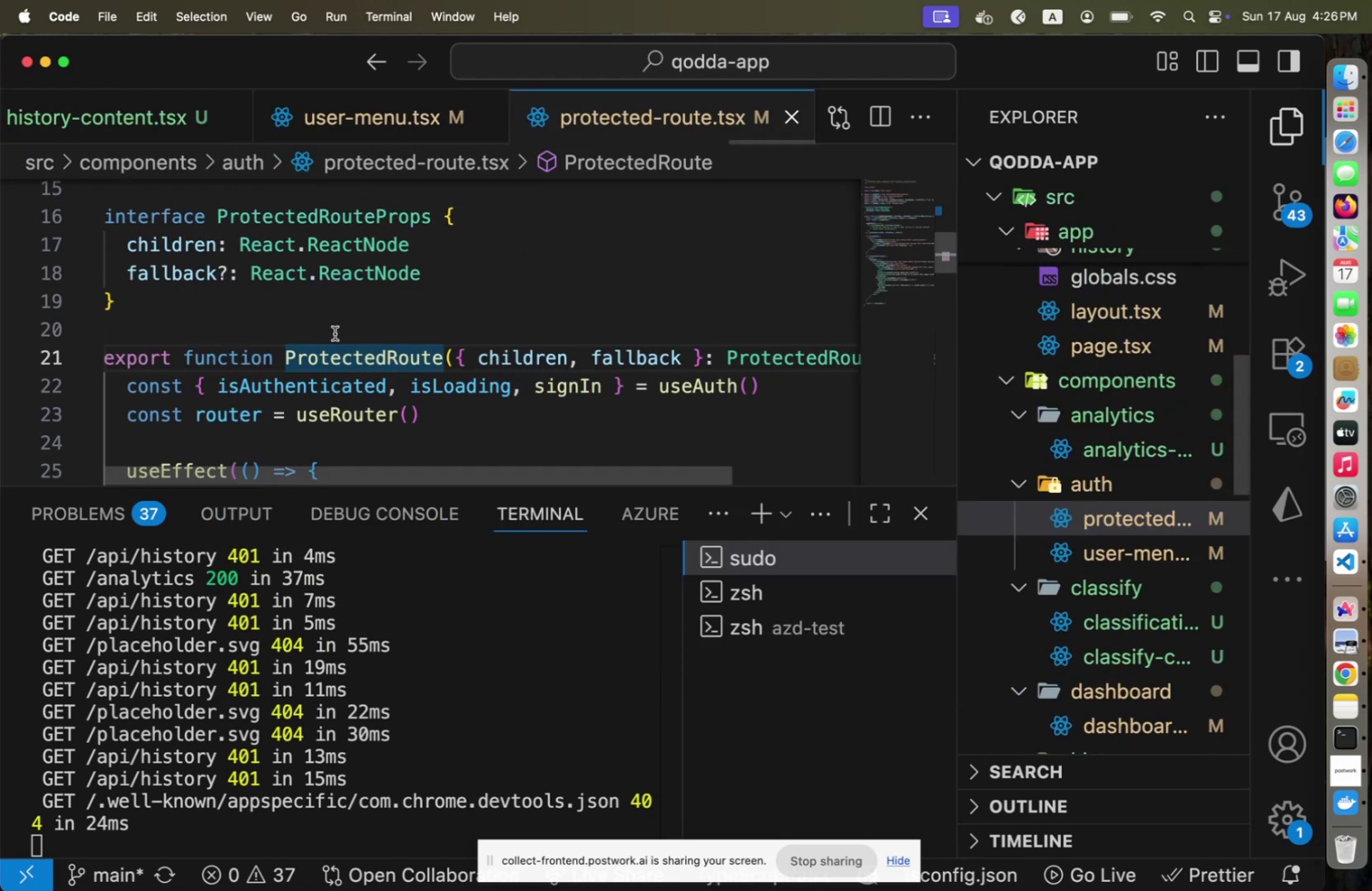 
scroll: coordinate [337, 334], scroll_direction: down, amount: 2.0
 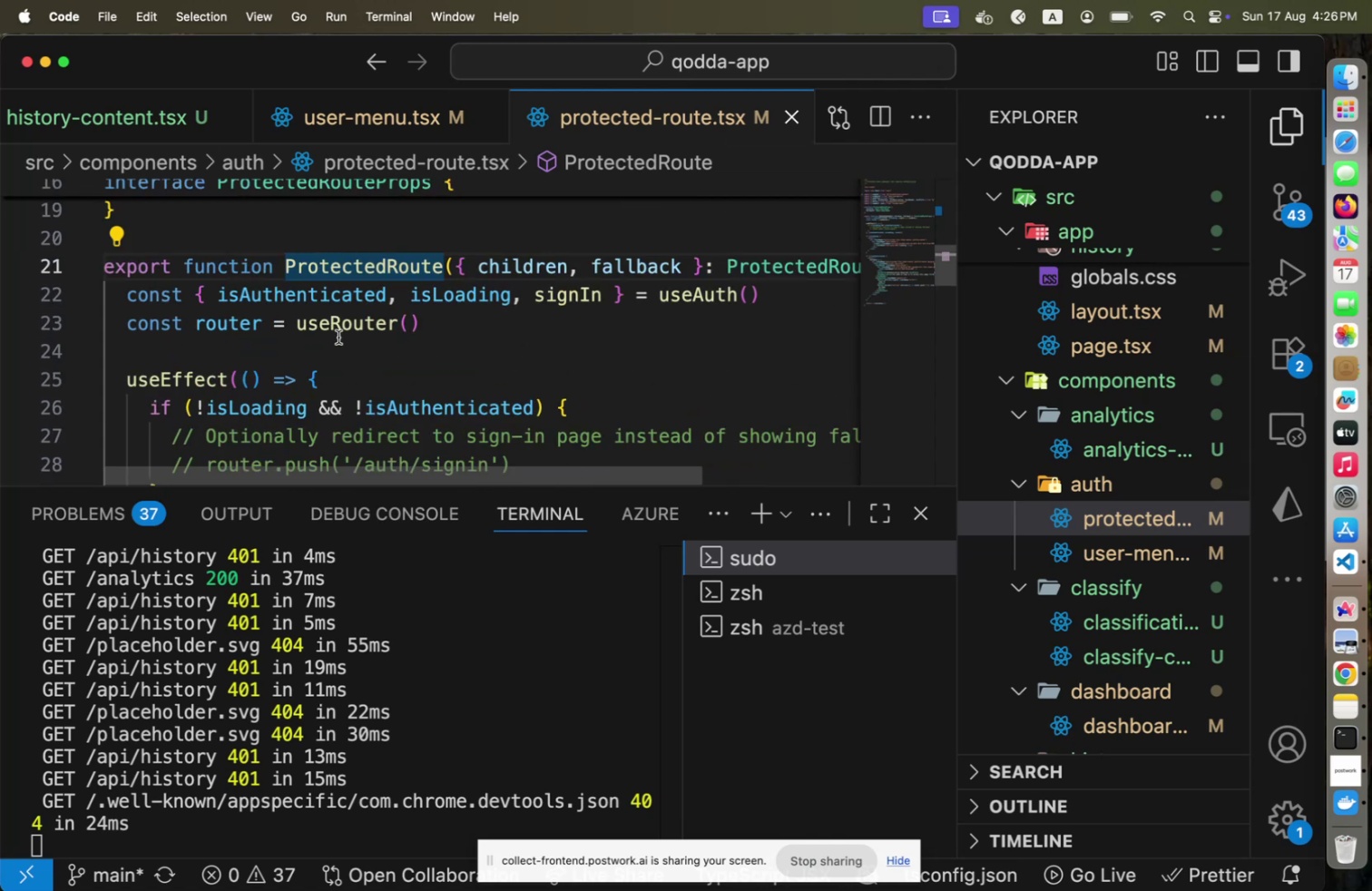 
hold_key(key=CommandLeft, duration=0.46)
 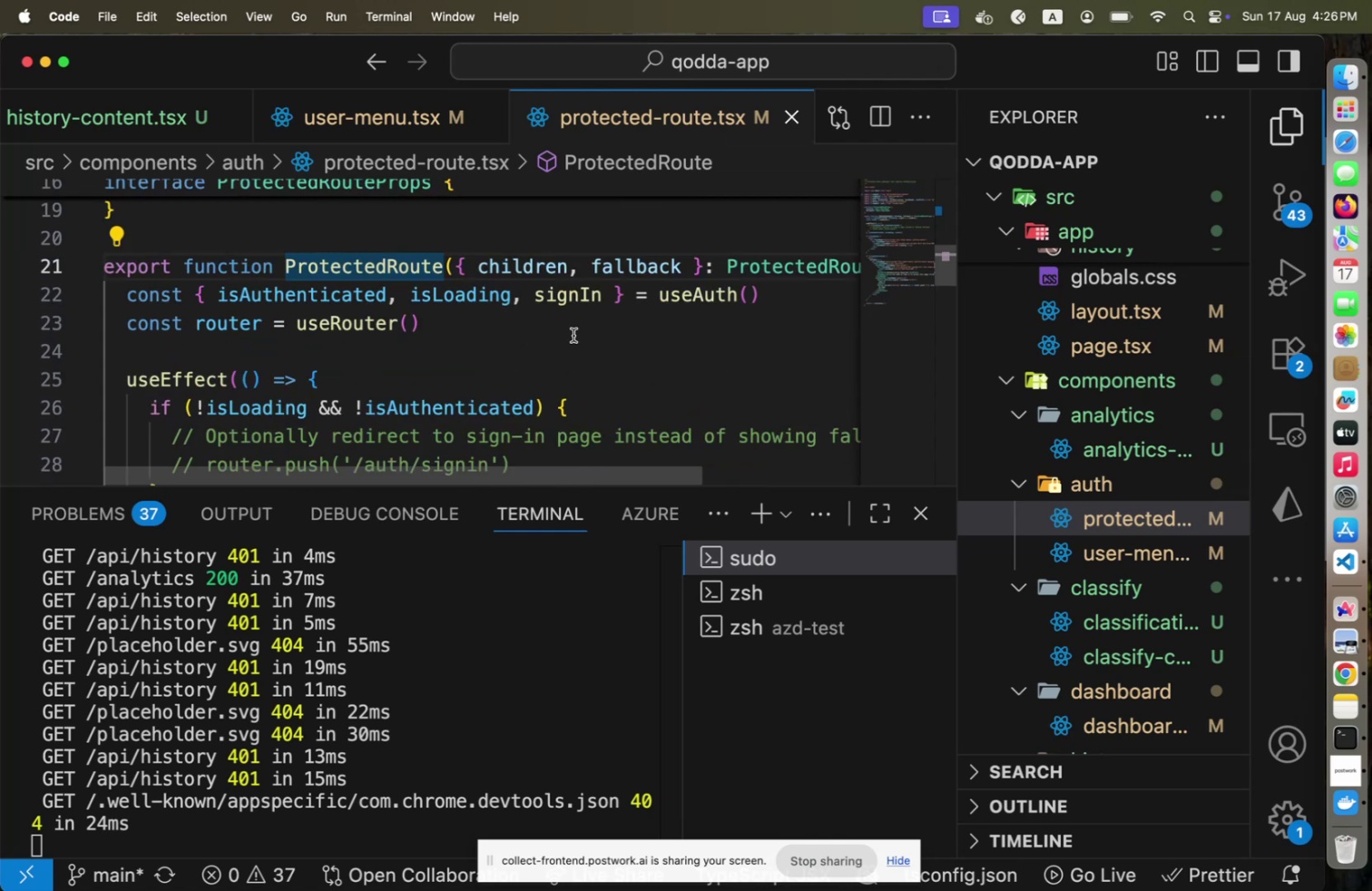 
scroll: coordinate [1093, 409], scroll_direction: down, amount: 13.0
 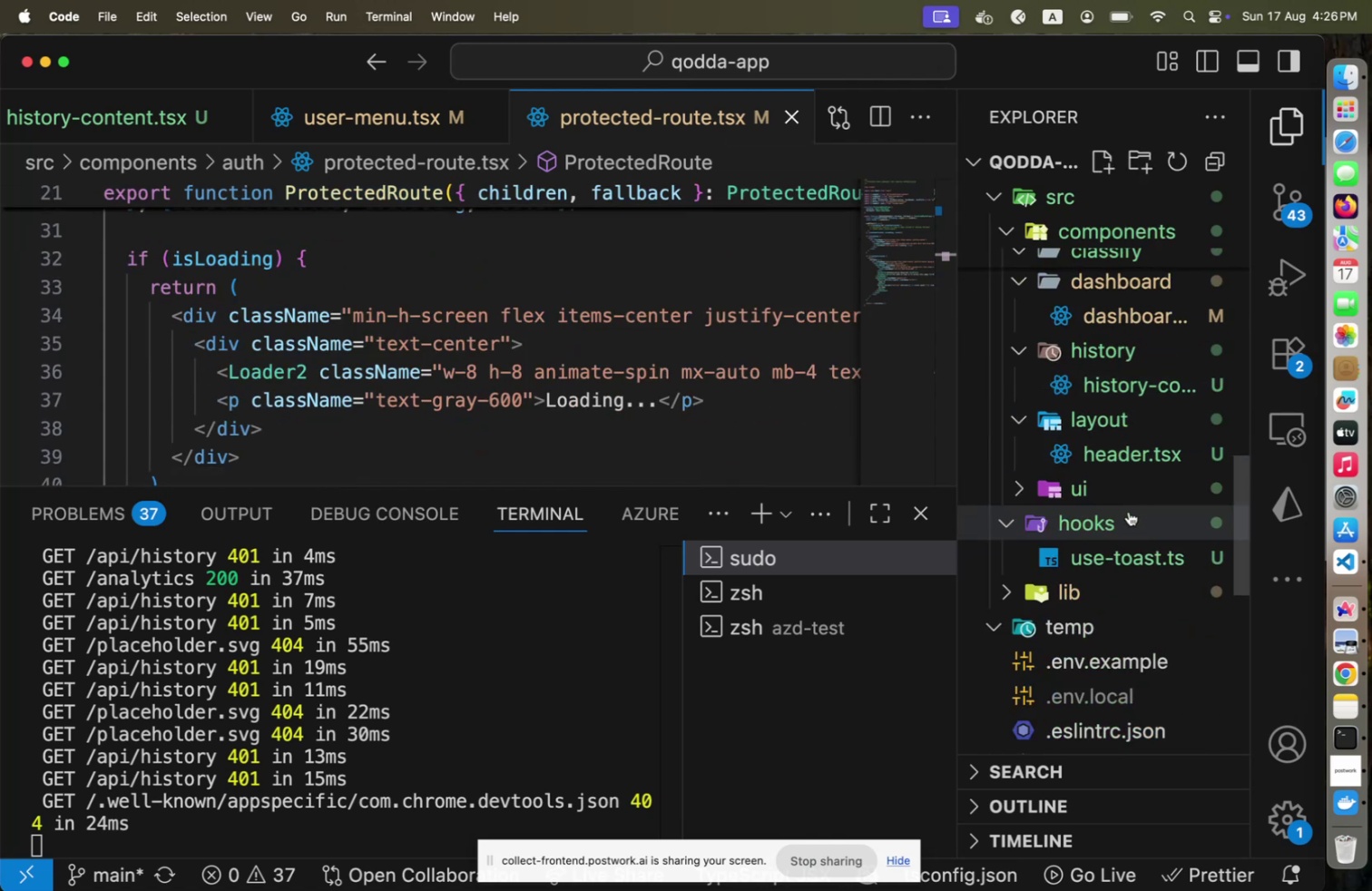 
left_click([1130, 505])
 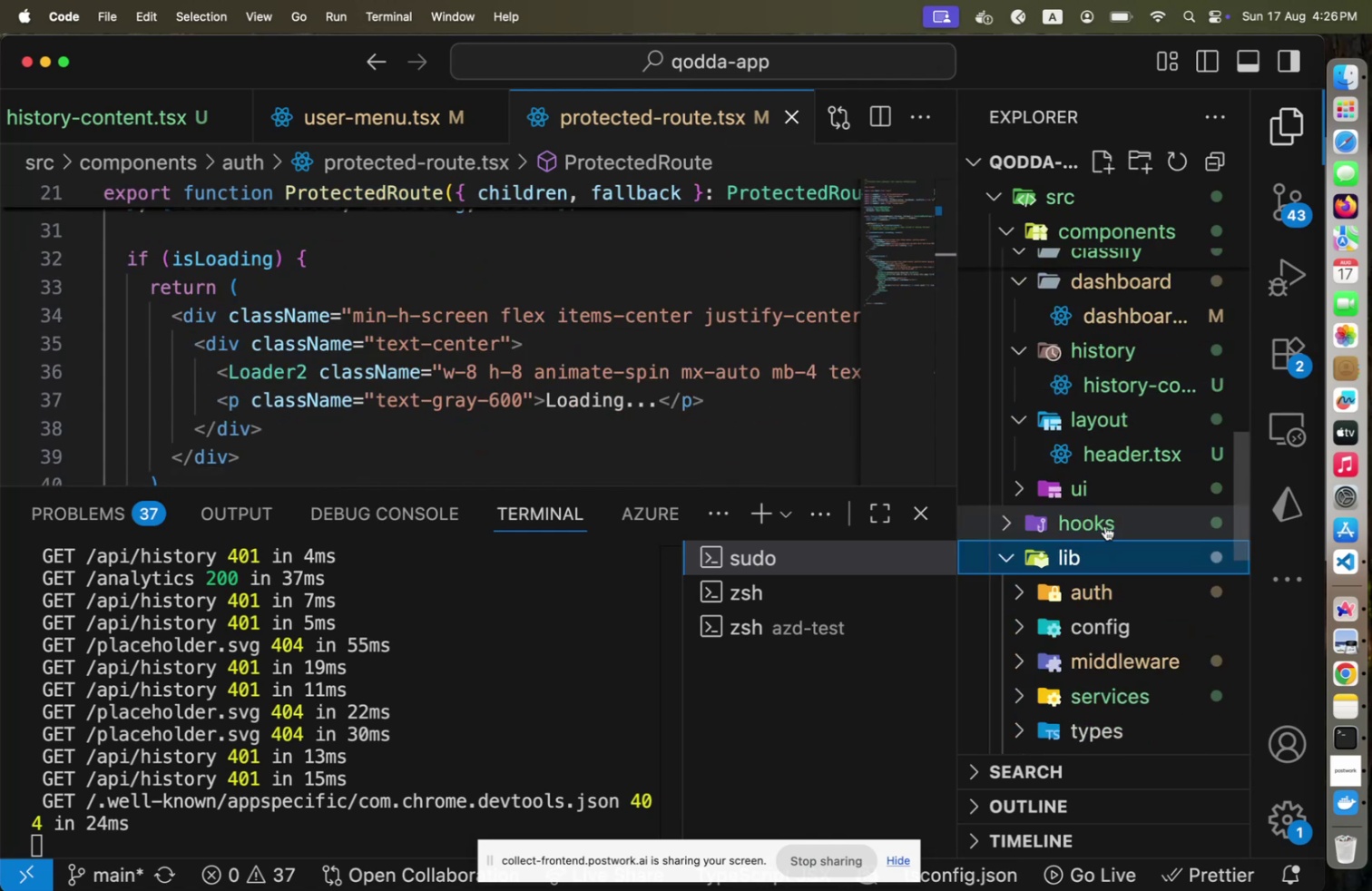 
scroll: coordinate [1109, 494], scroll_direction: down, amount: 2.0
 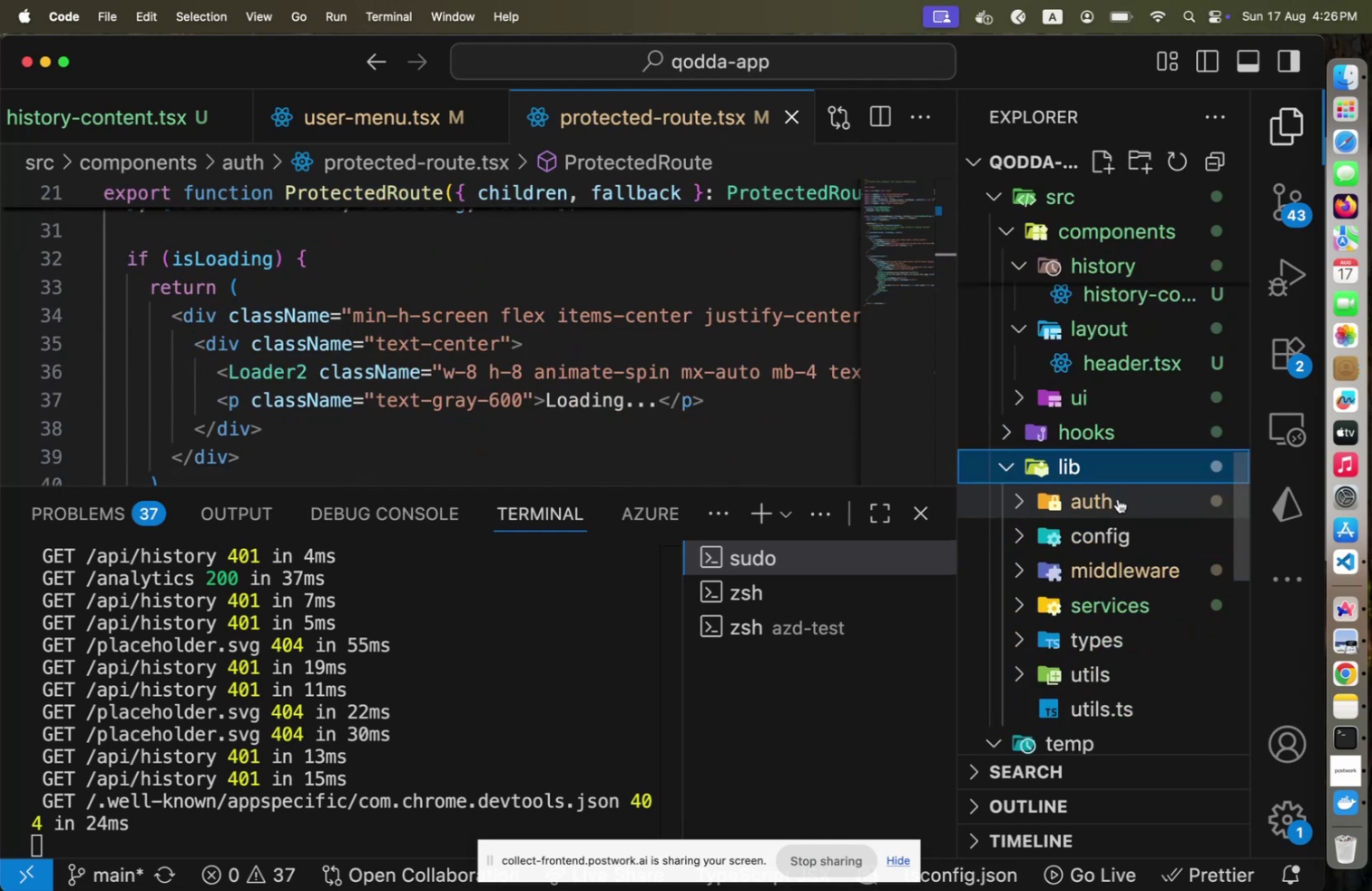 
left_click([1118, 498])
 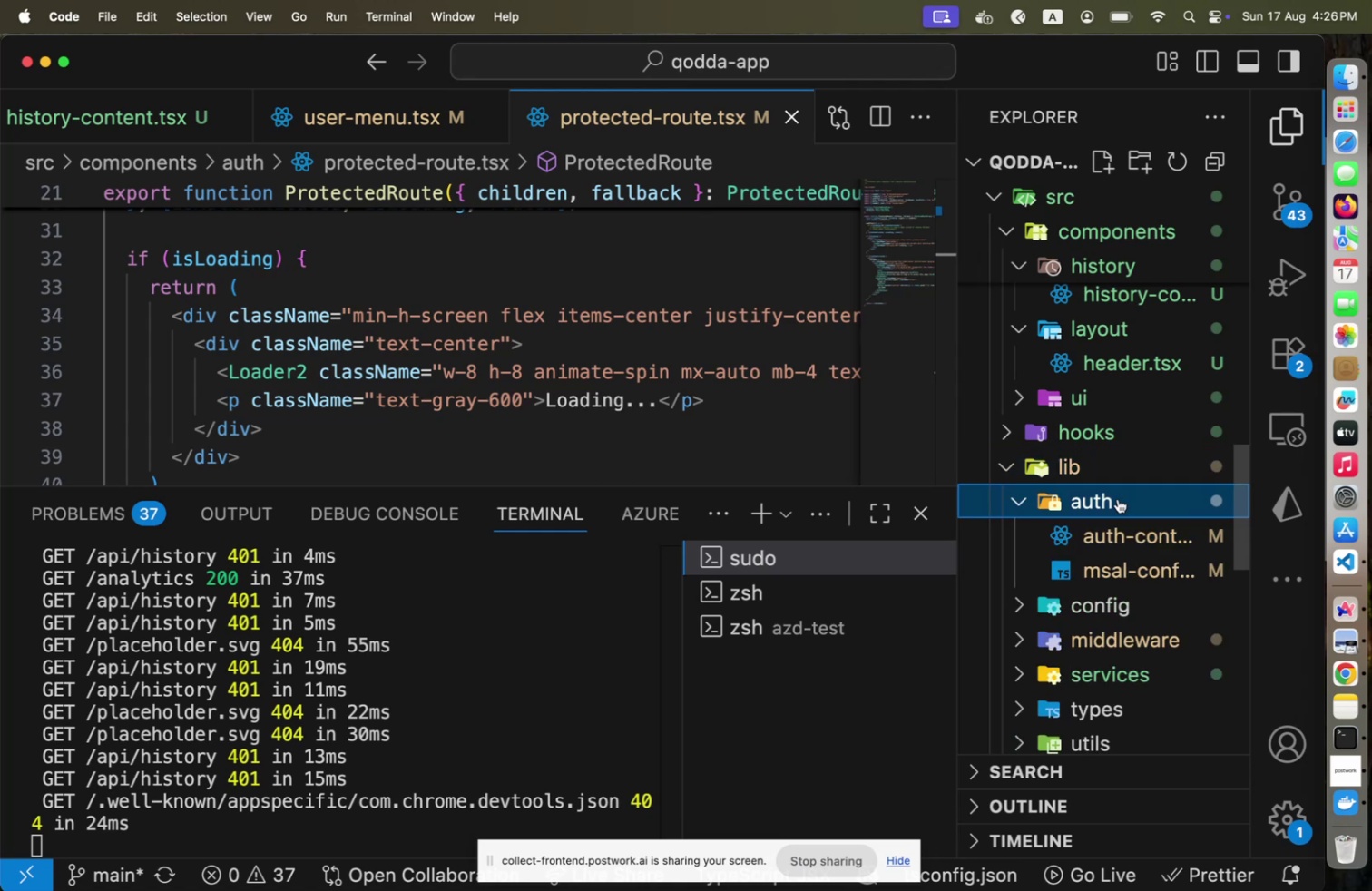 
scroll: coordinate [1118, 498], scroll_direction: down, amount: 3.0
 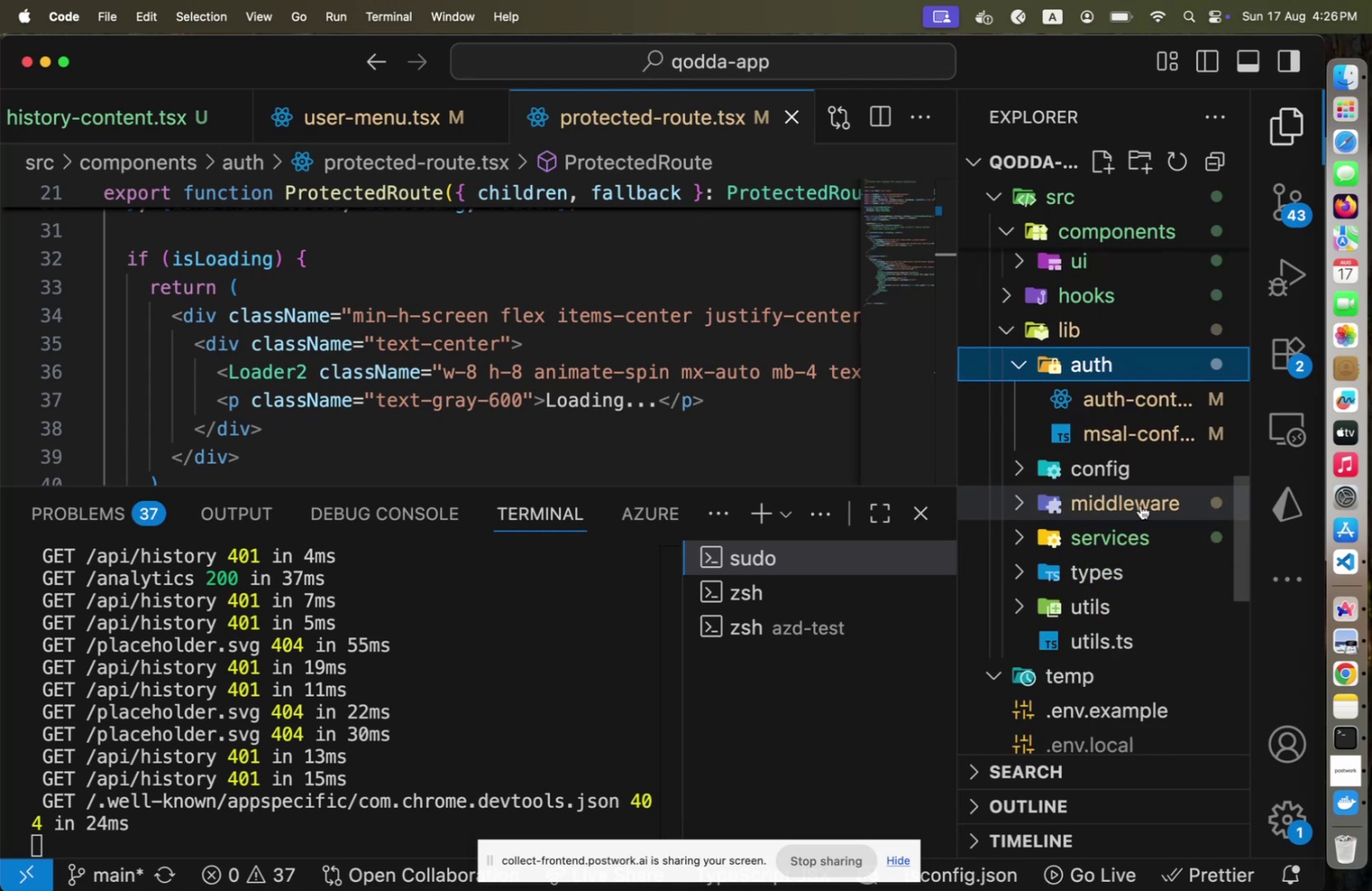 
left_click([1141, 504])
 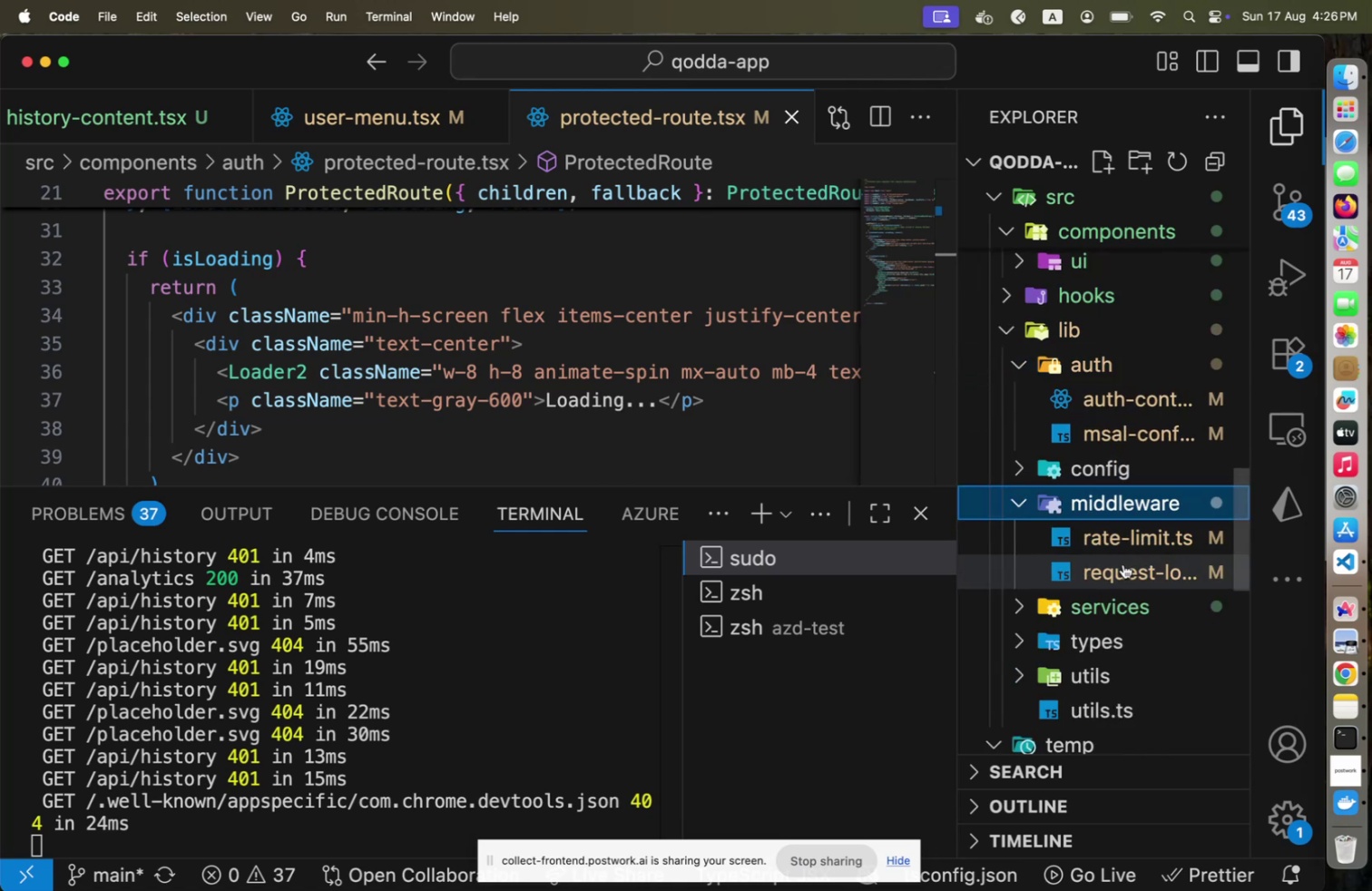 
scroll: coordinate [1125, 553], scroll_direction: down, amount: 2.0
 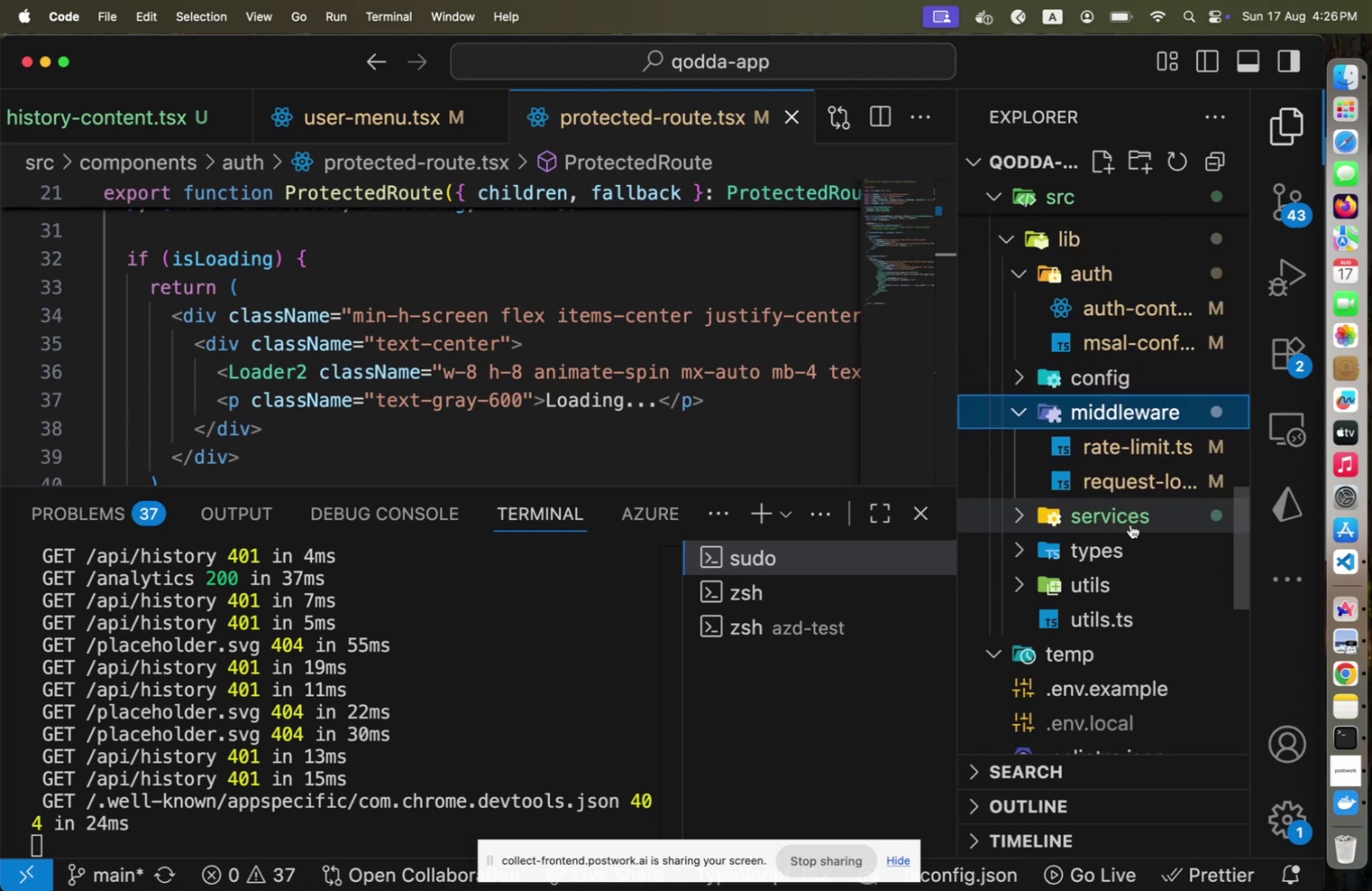 
left_click([1131, 524])
 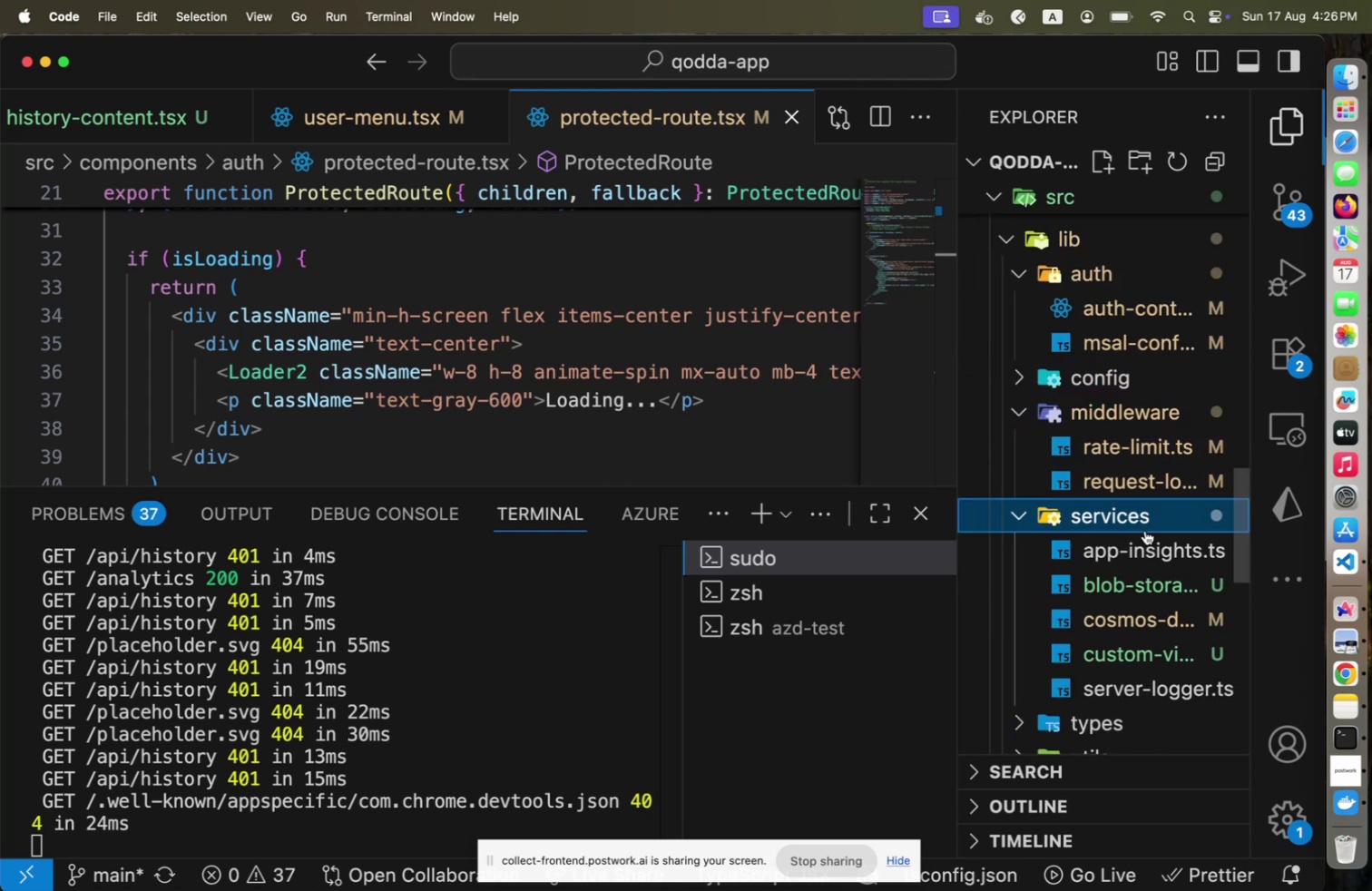 
mouse_move([1146, 549])
 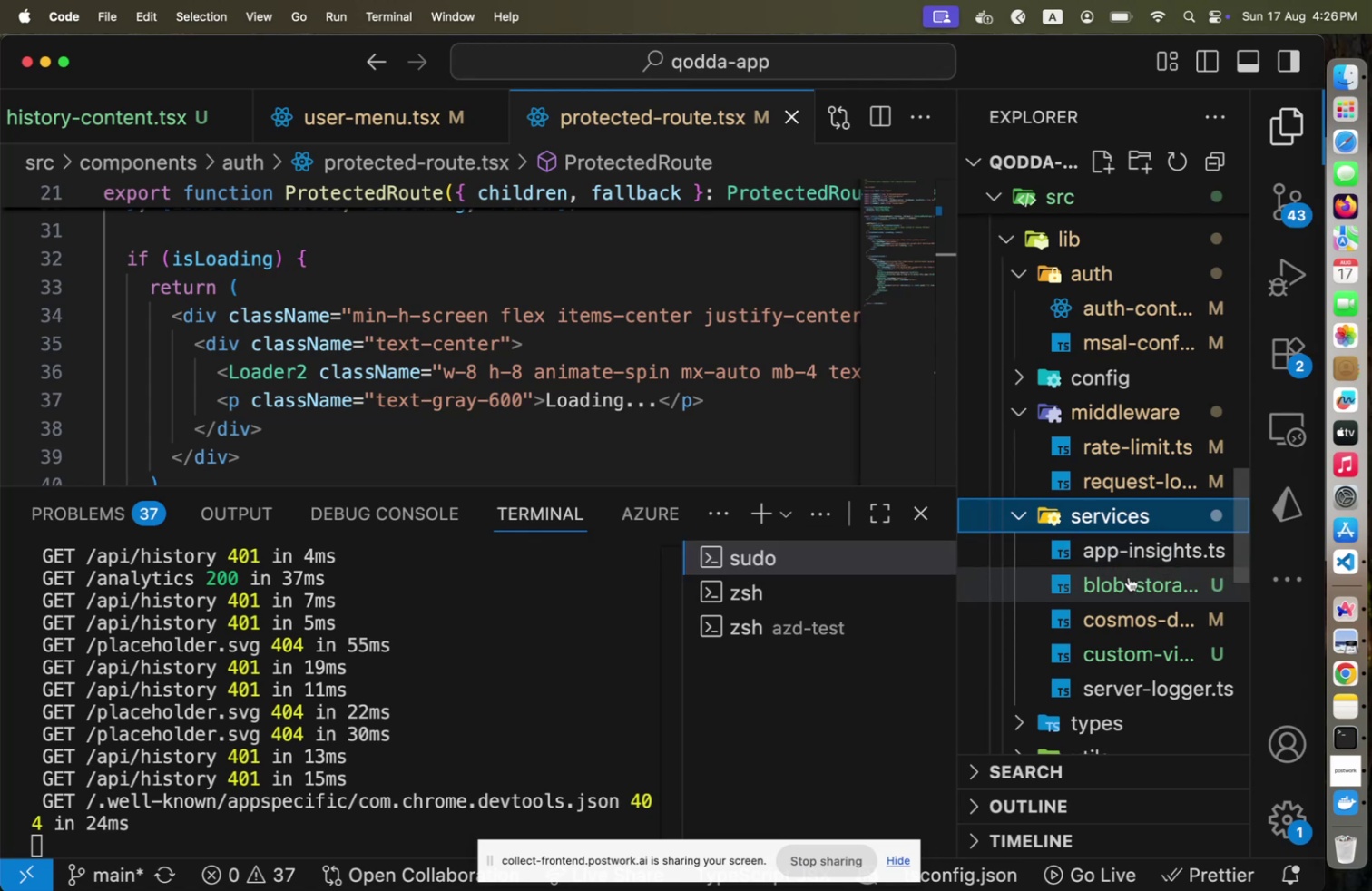 
scroll: coordinate [1129, 576], scroll_direction: up, amount: 2.0
 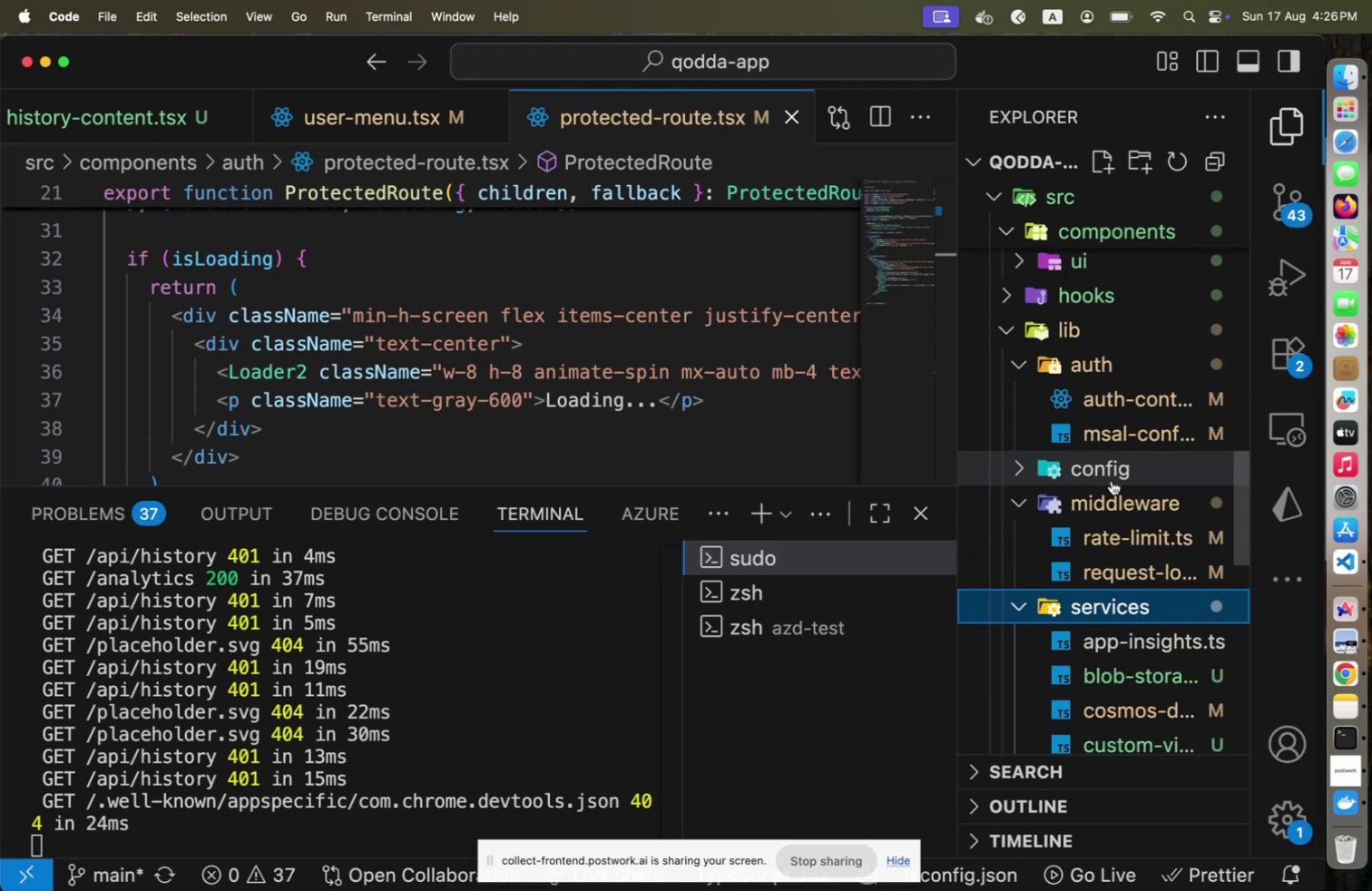 
left_click([1112, 480])
 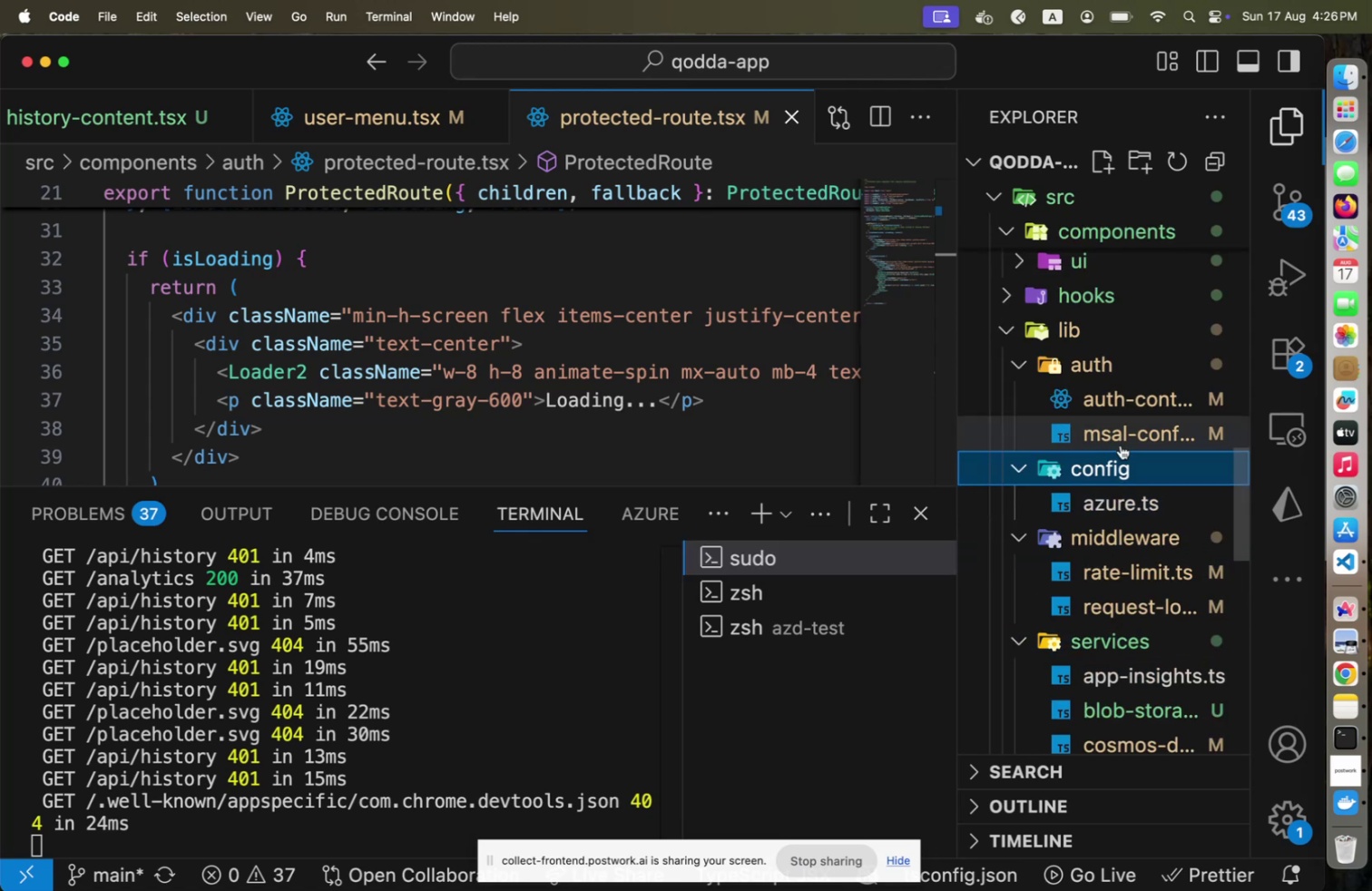 
left_click([1122, 430])
 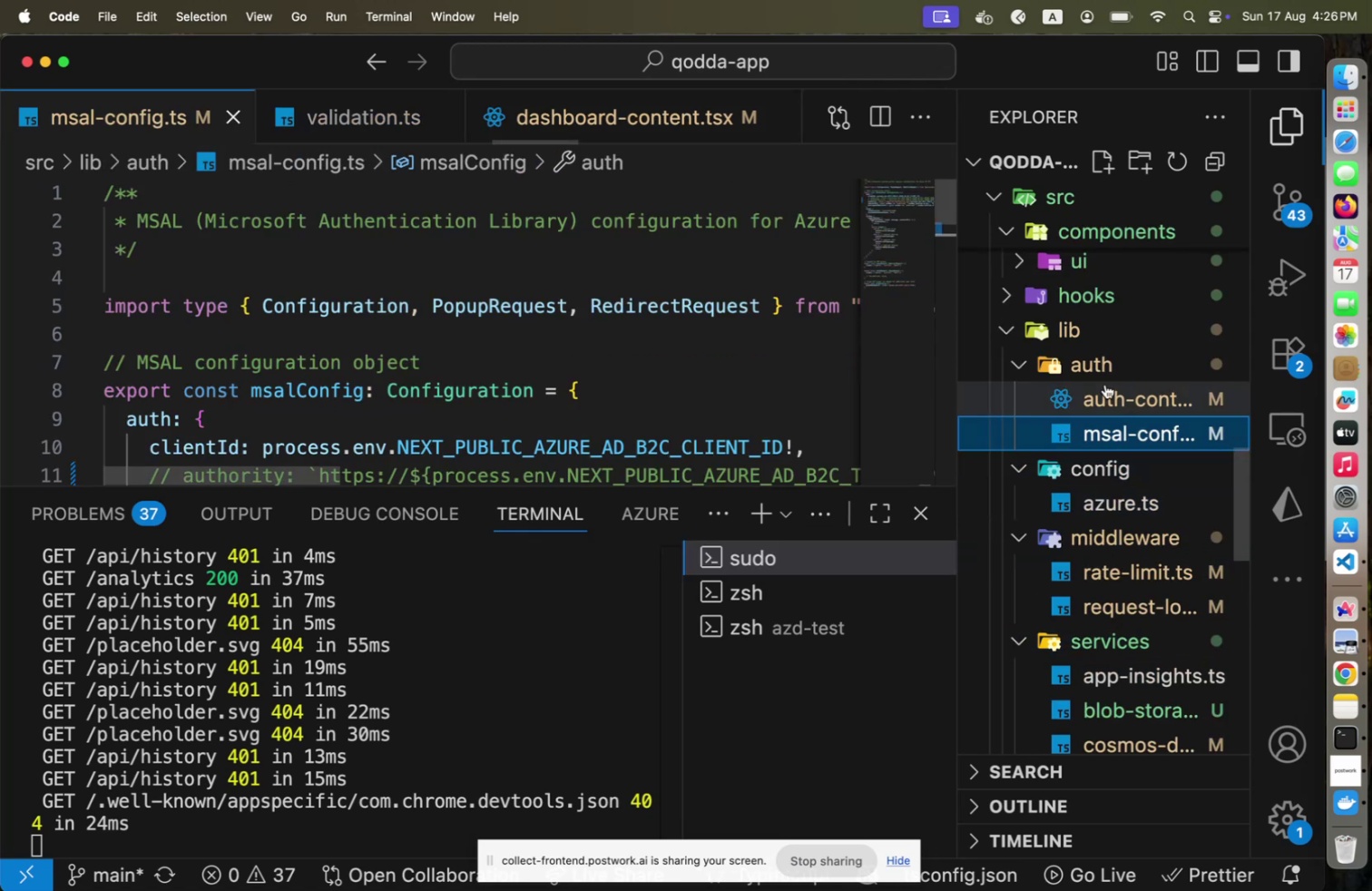 
left_click([1105, 384])
 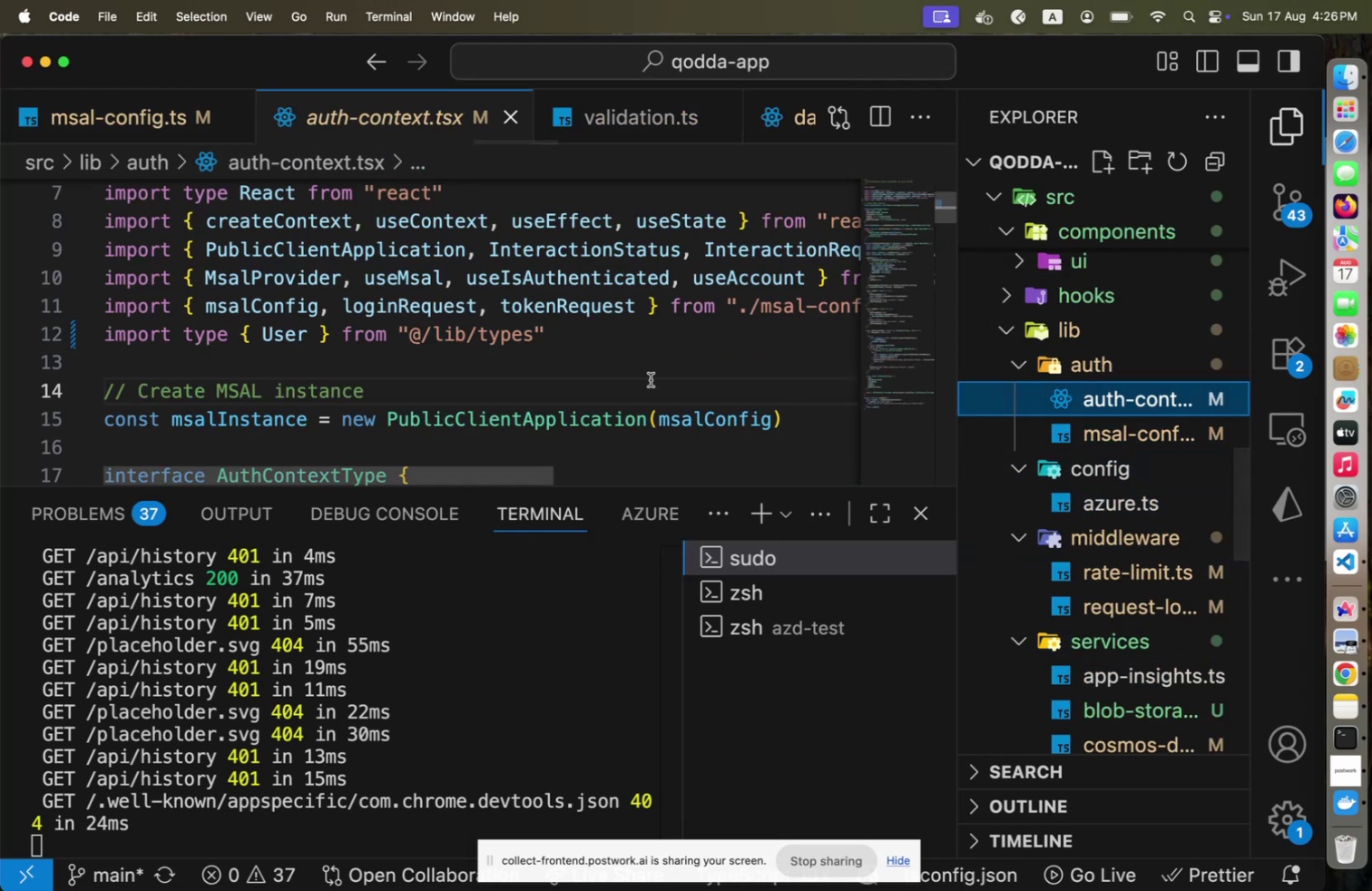 
scroll: coordinate [653, 379], scroll_direction: down, amount: 38.0
 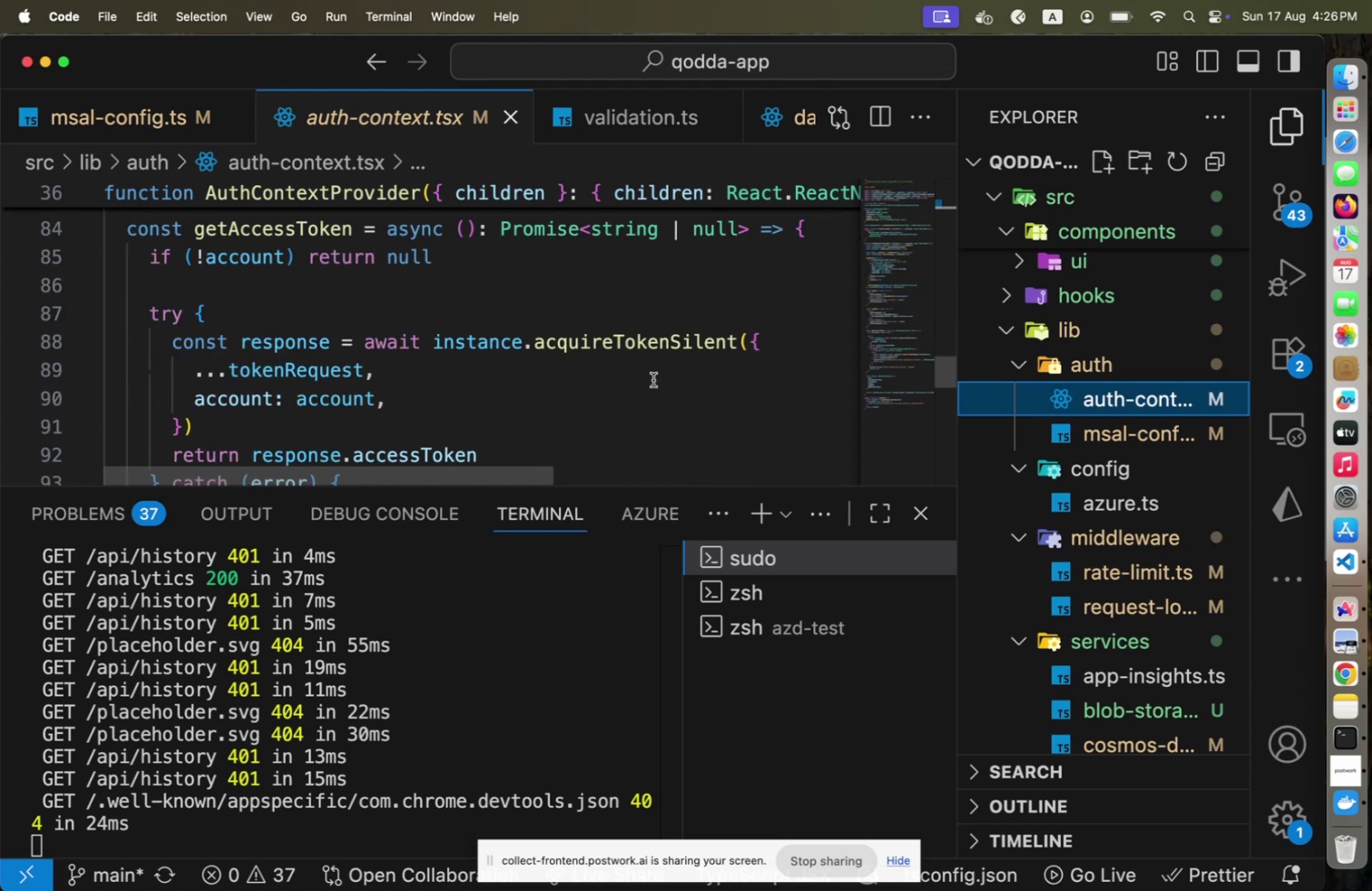 
scroll: coordinate [653, 379], scroll_direction: up, amount: 1.0
 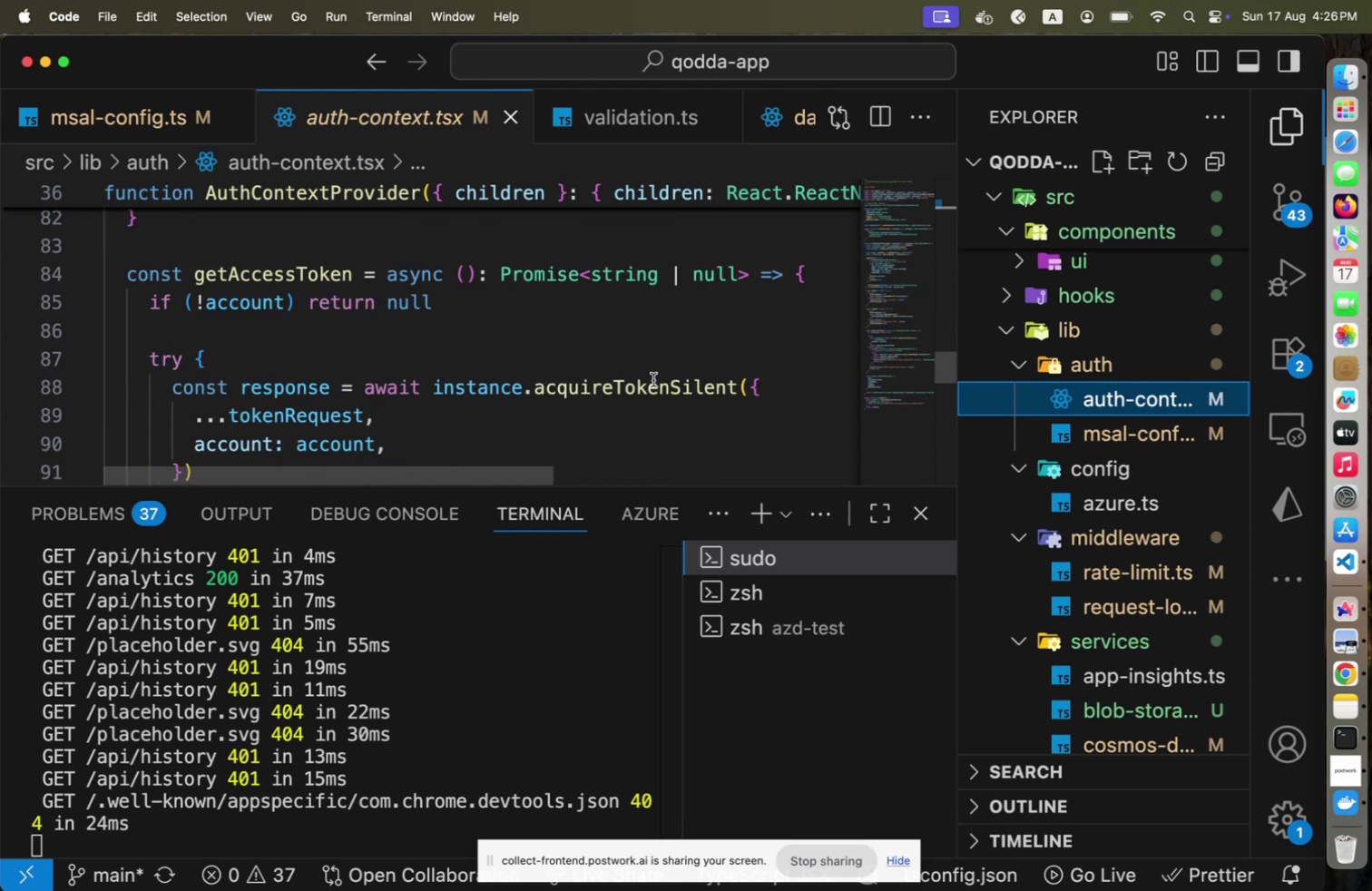 
scroll: coordinate [653, 379], scroll_direction: down, amount: 1.0
 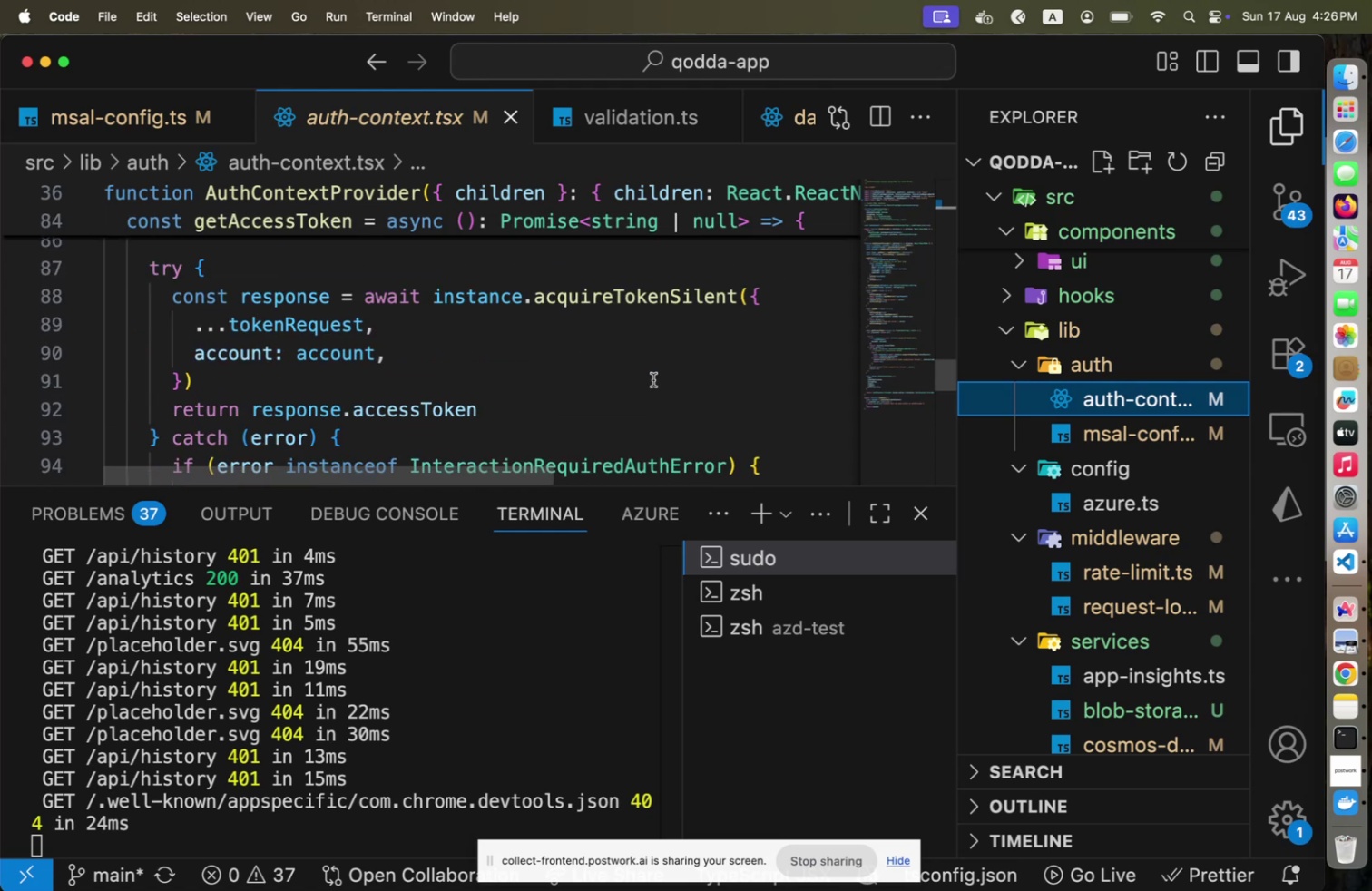 
scroll: coordinate [653, 379], scroll_direction: up, amount: 1.0
 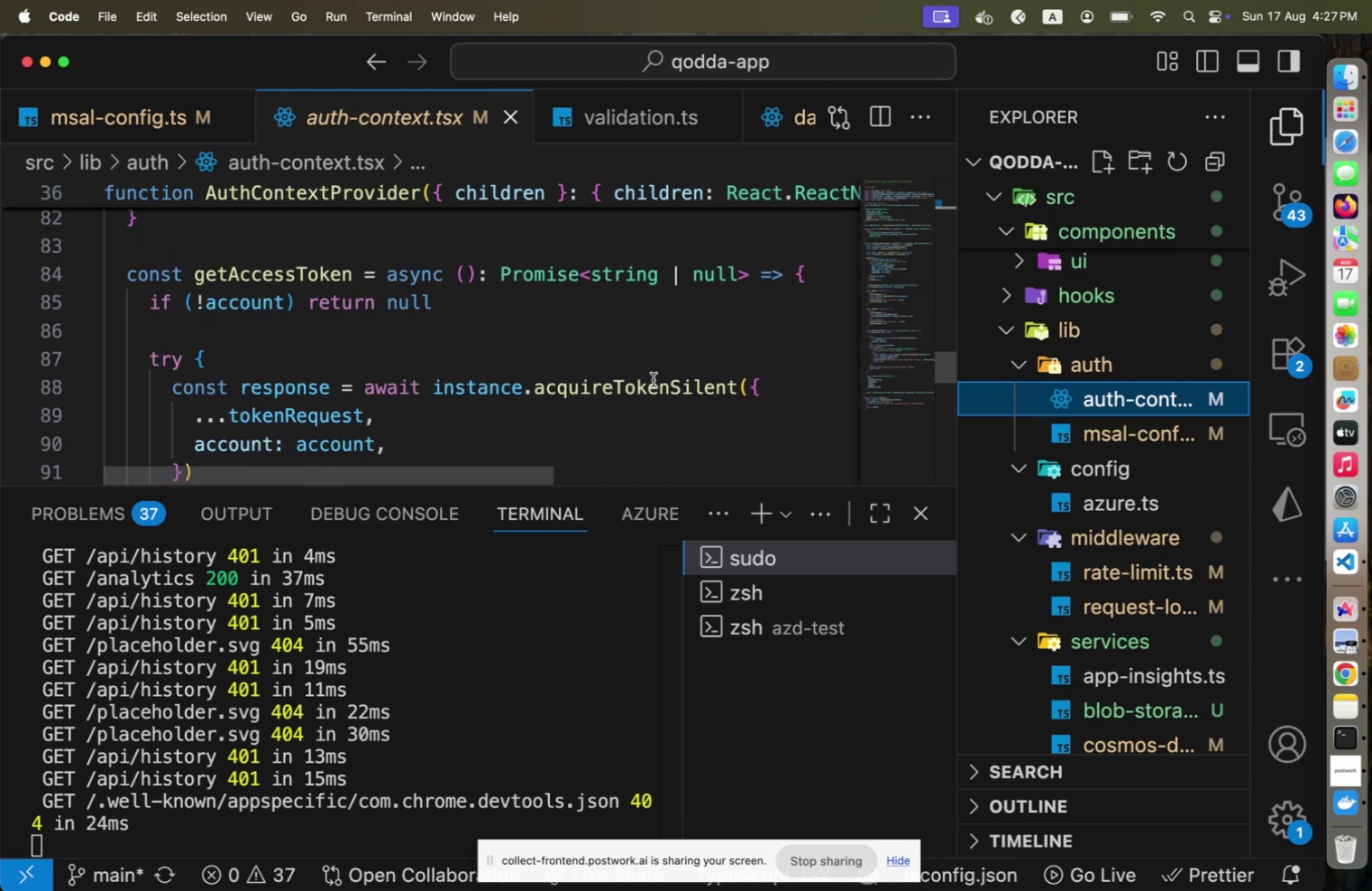 
scroll: coordinate [653, 379], scroll_direction: down, amount: 9.0
 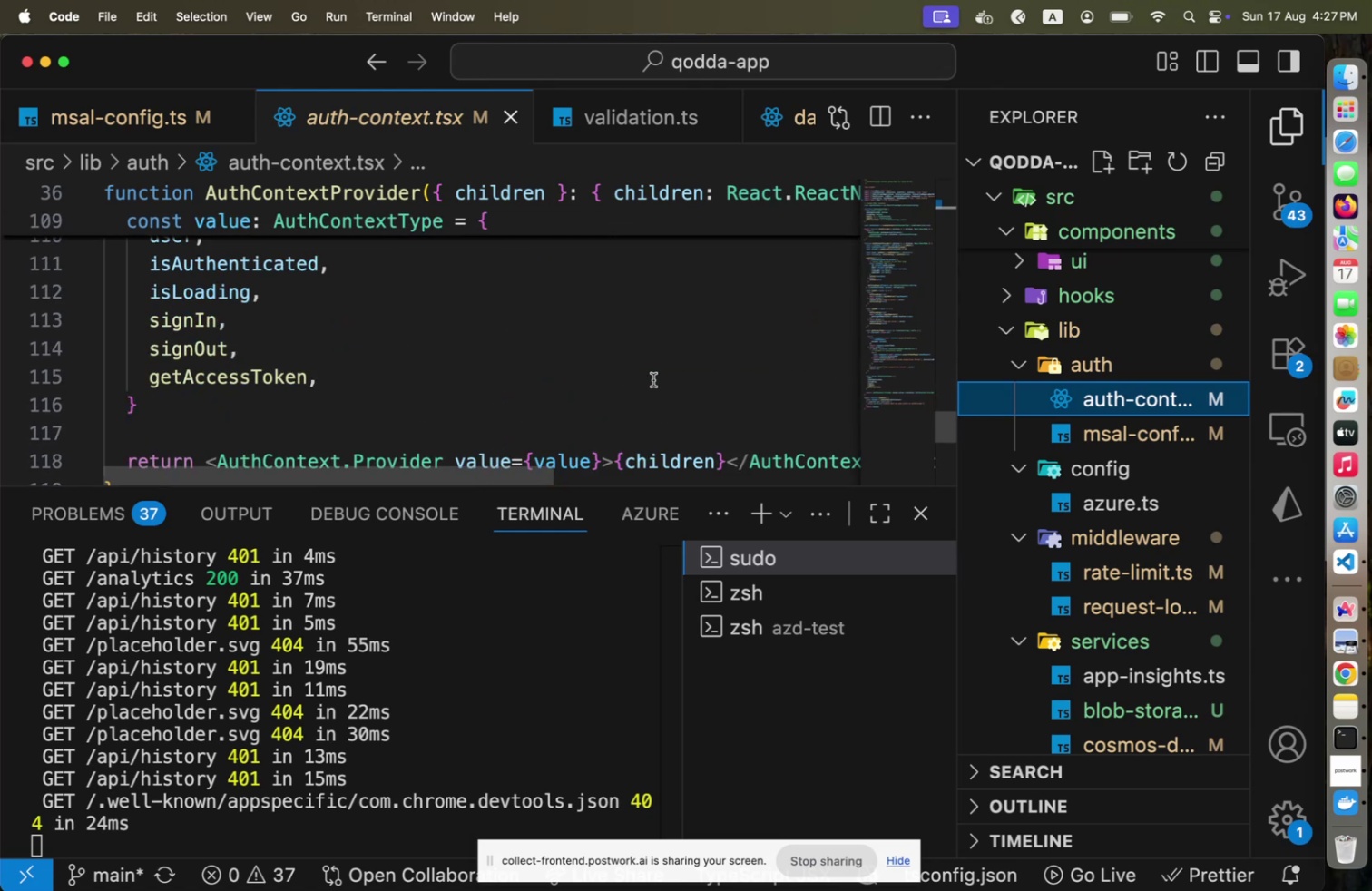 
scroll: coordinate [1117, 372], scroll_direction: up, amount: 4.0
 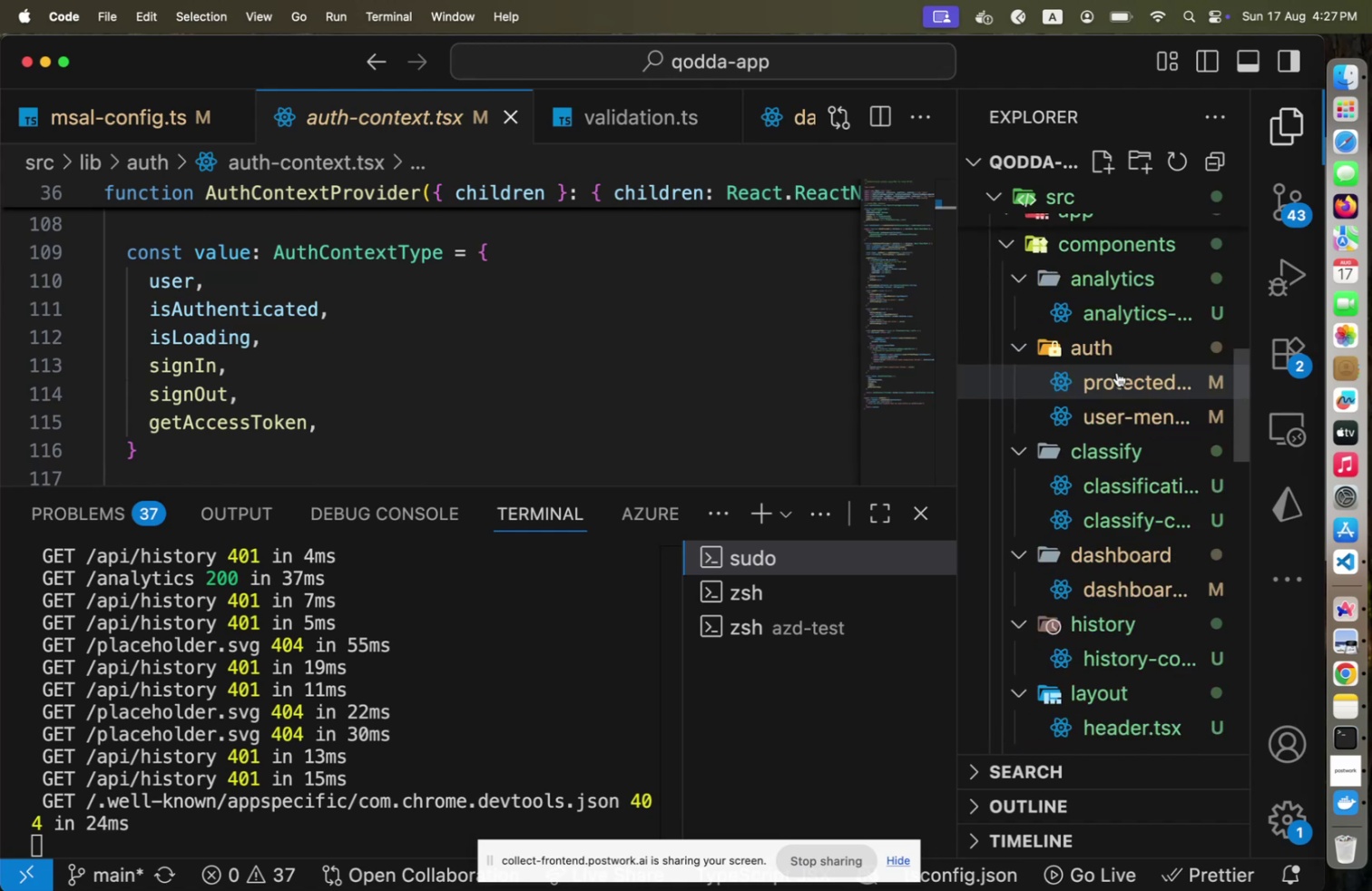 
scroll: coordinate [1117, 372], scroll_direction: down, amount: 2.0
 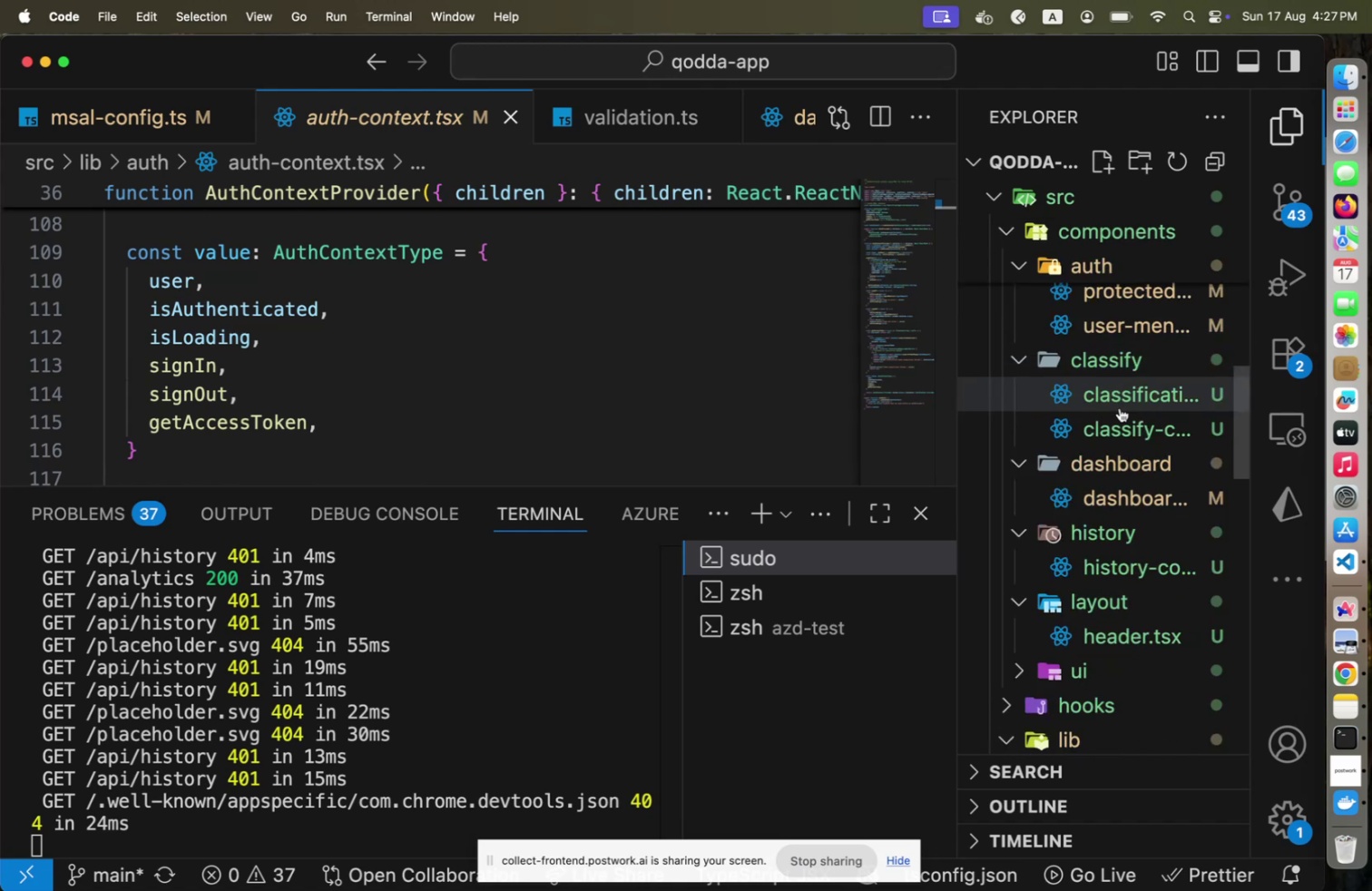 
left_click([1119, 426])
 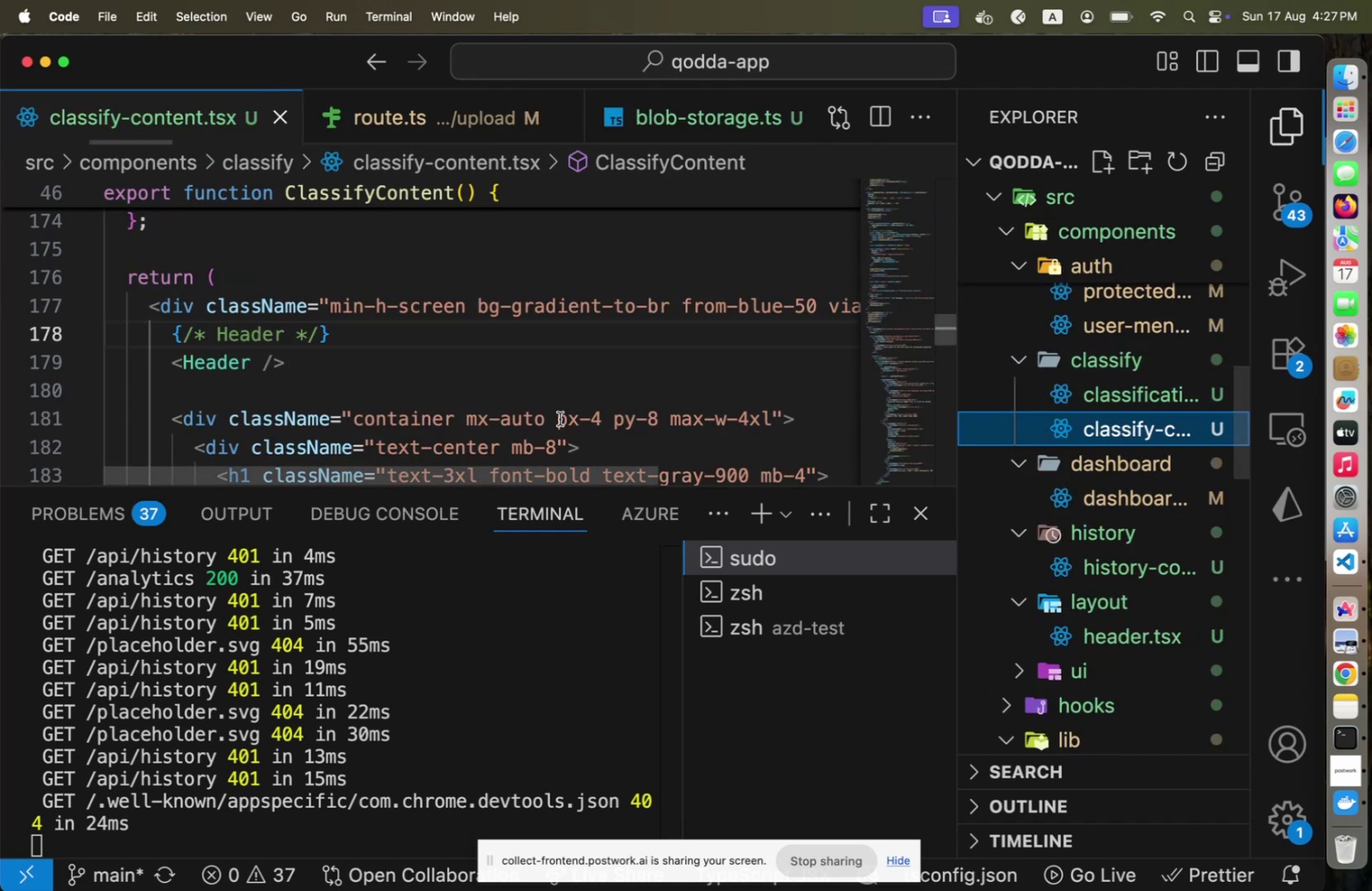 
scroll: coordinate [629, 372], scroll_direction: up, amount: 28.0
 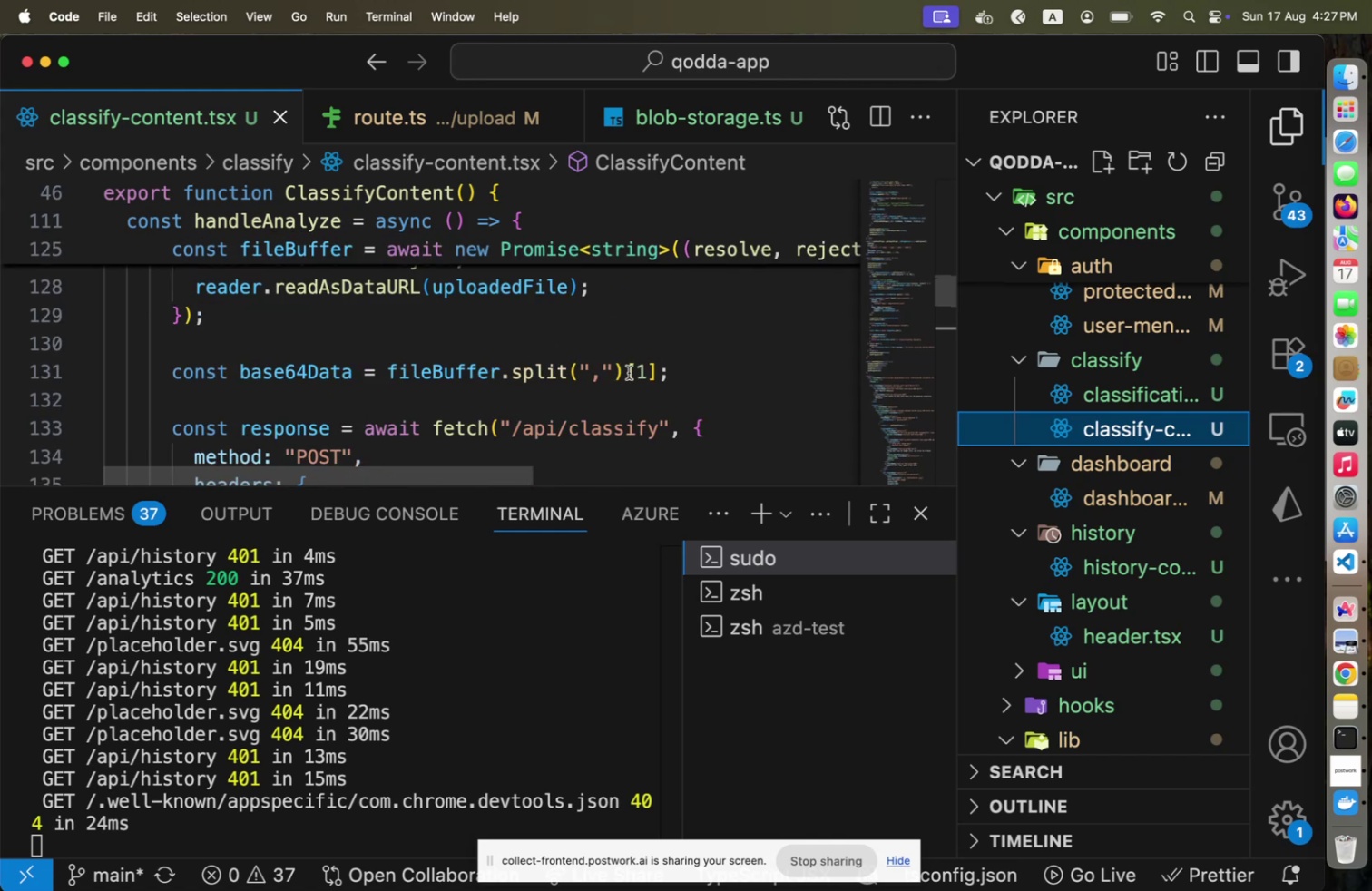 
scroll: coordinate [629, 372], scroll_direction: down, amount: 2.0
 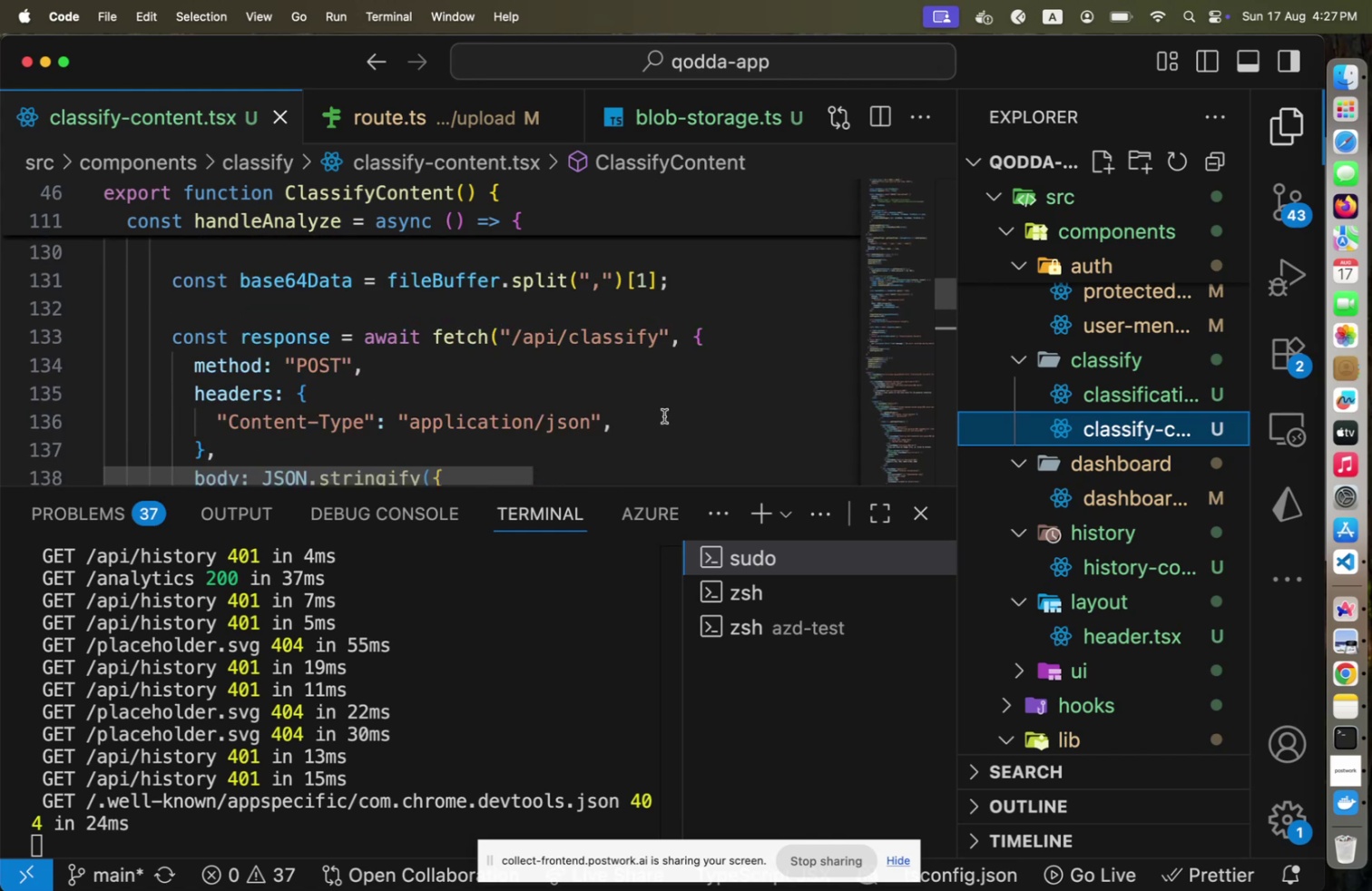 
scroll: coordinate [664, 416], scroll_direction: up, amount: 9.0
 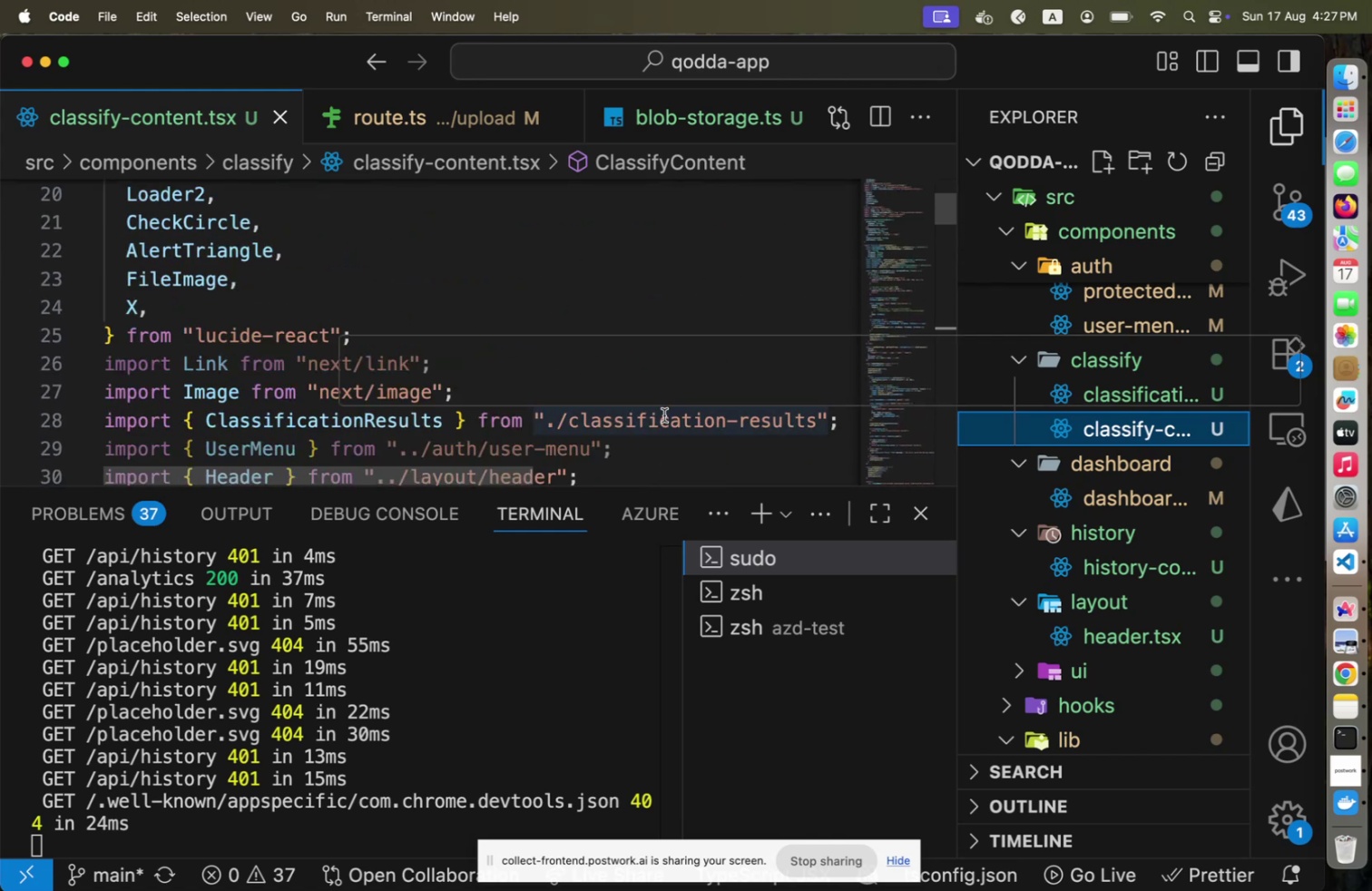 
scroll: coordinate [664, 415], scroll_direction: down, amount: 14.0
 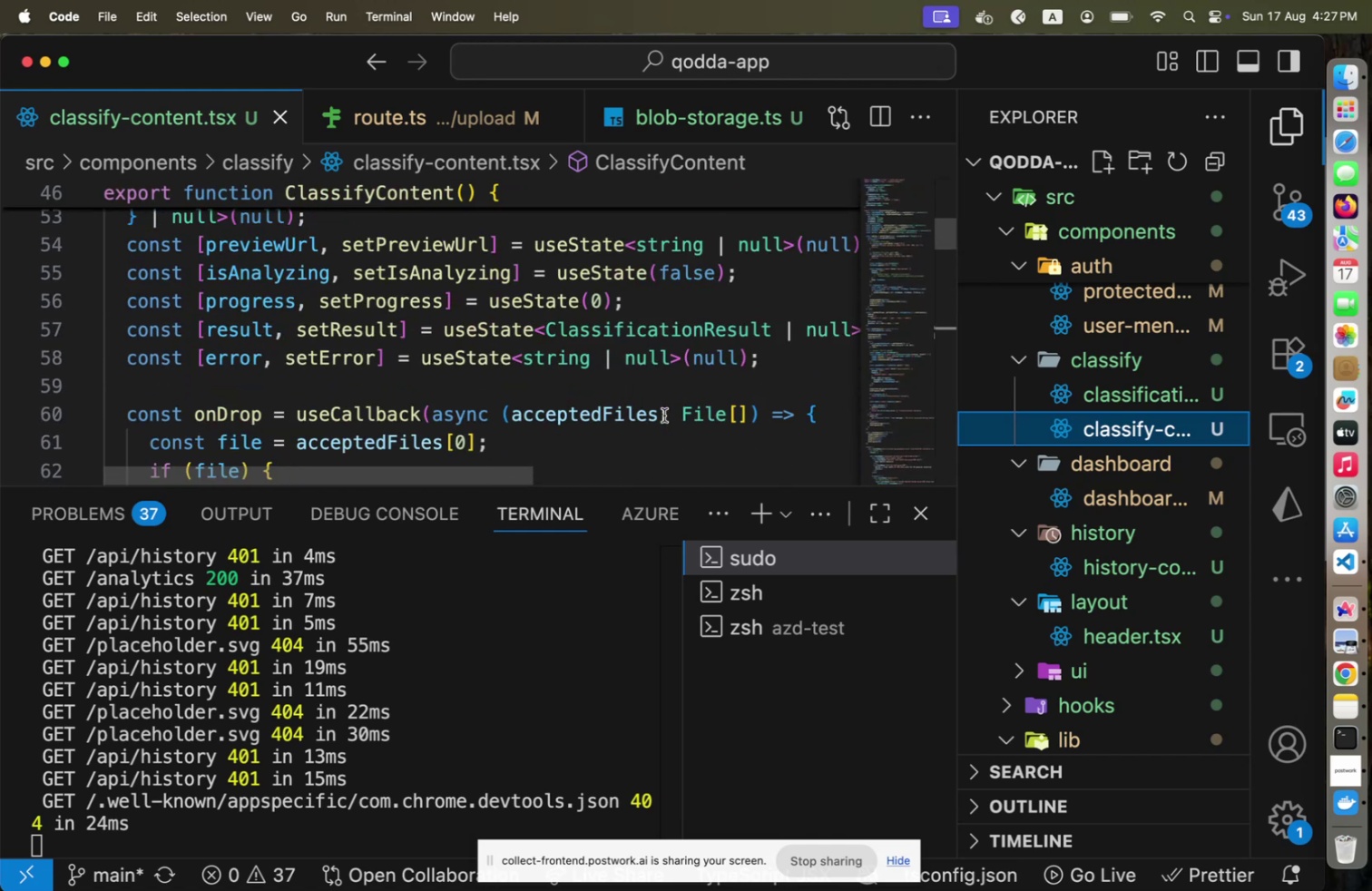 
scroll: coordinate [664, 415], scroll_direction: up, amount: 9.0
 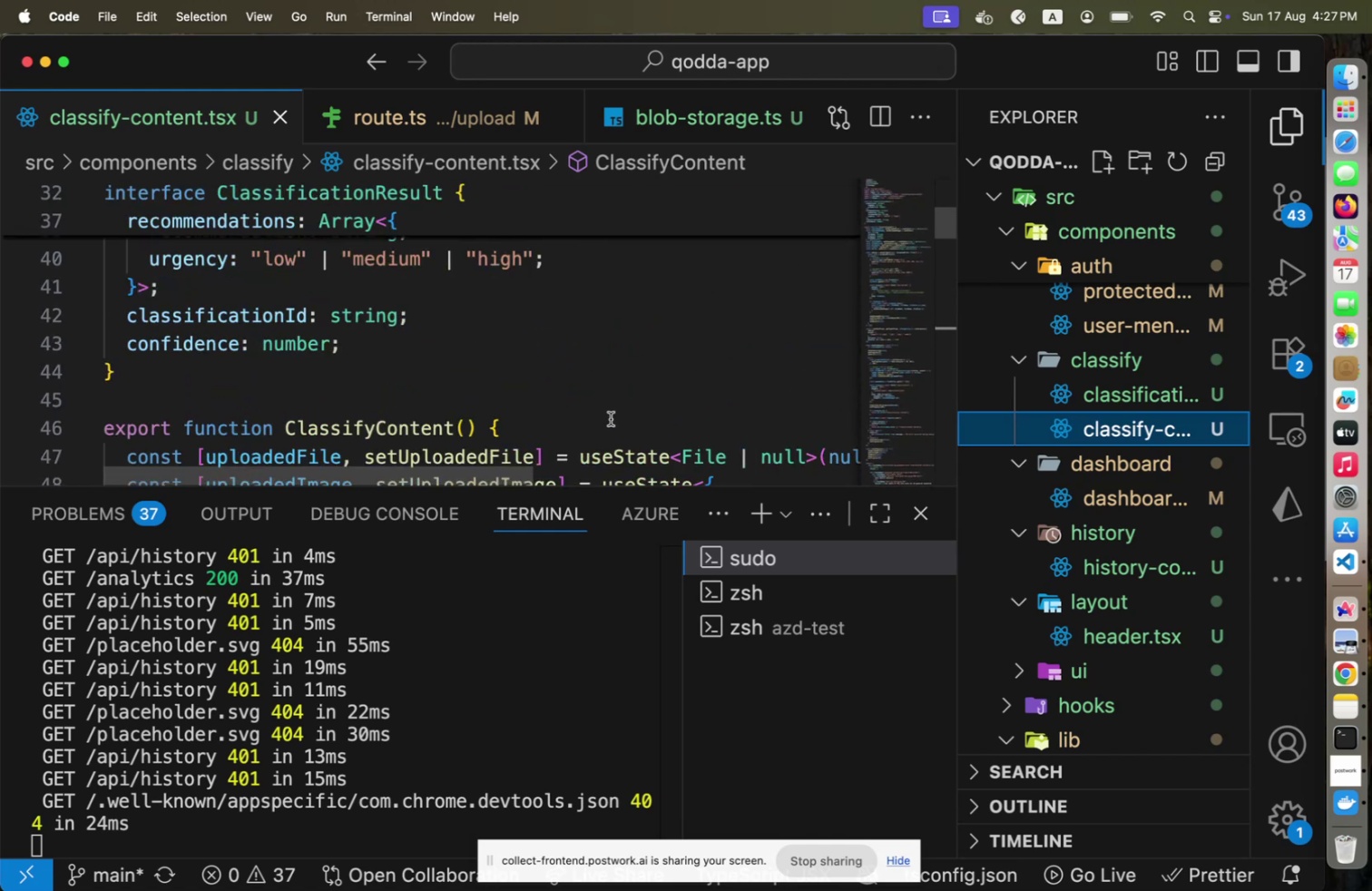 
left_click([601, 426])
 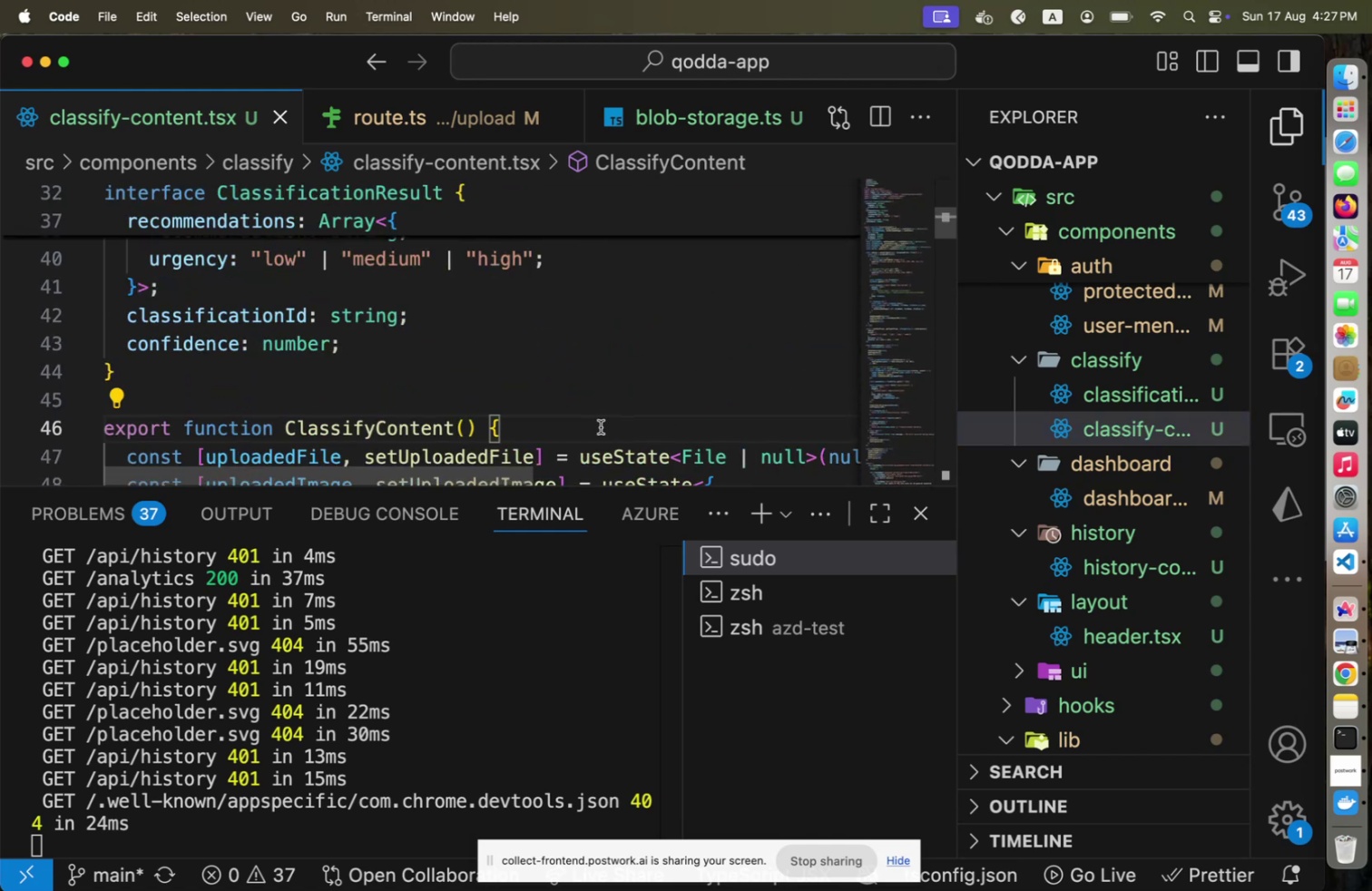 
key(Enter)
 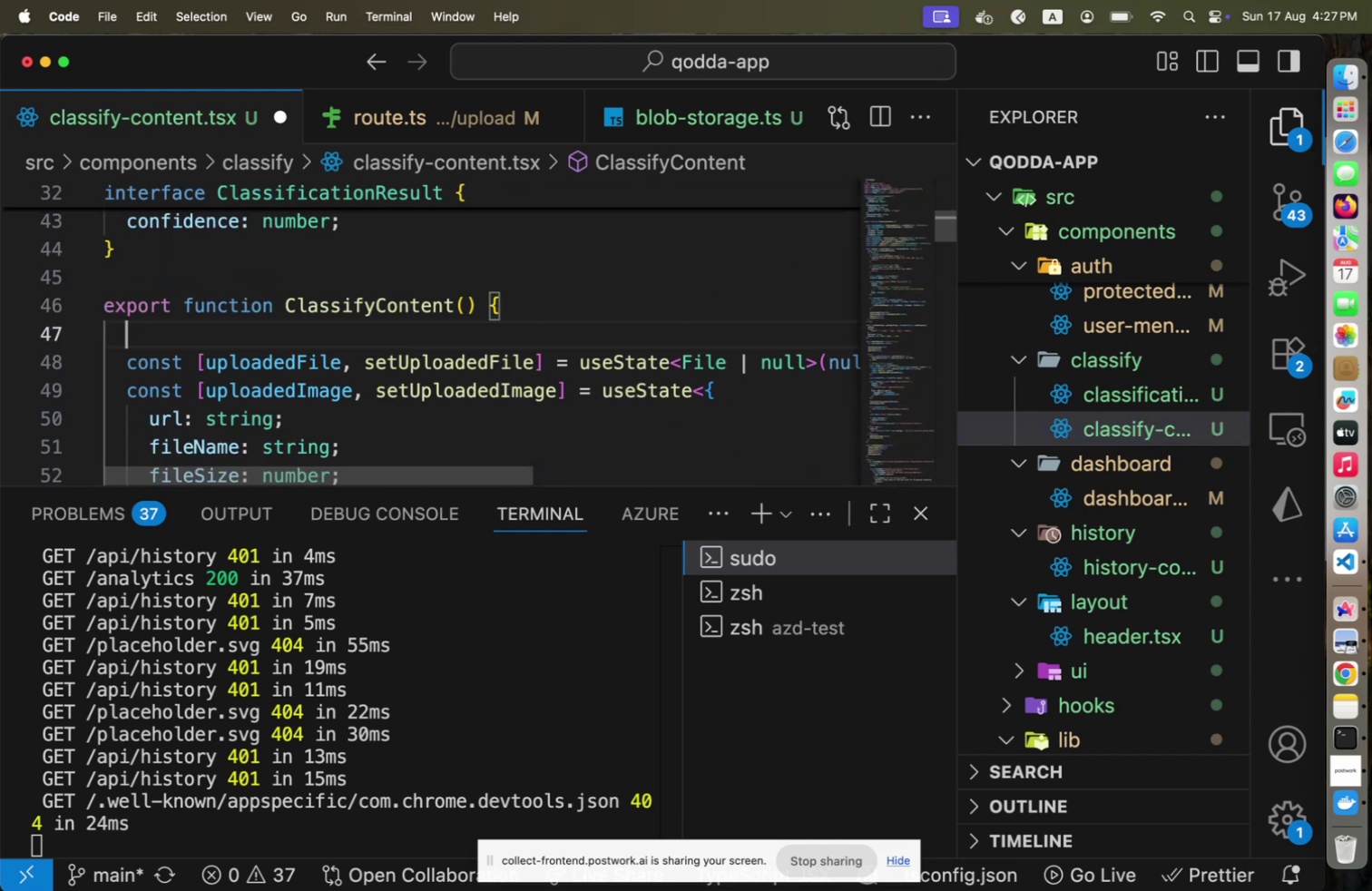 
type(const [)
key(Backspace)
type({ )
 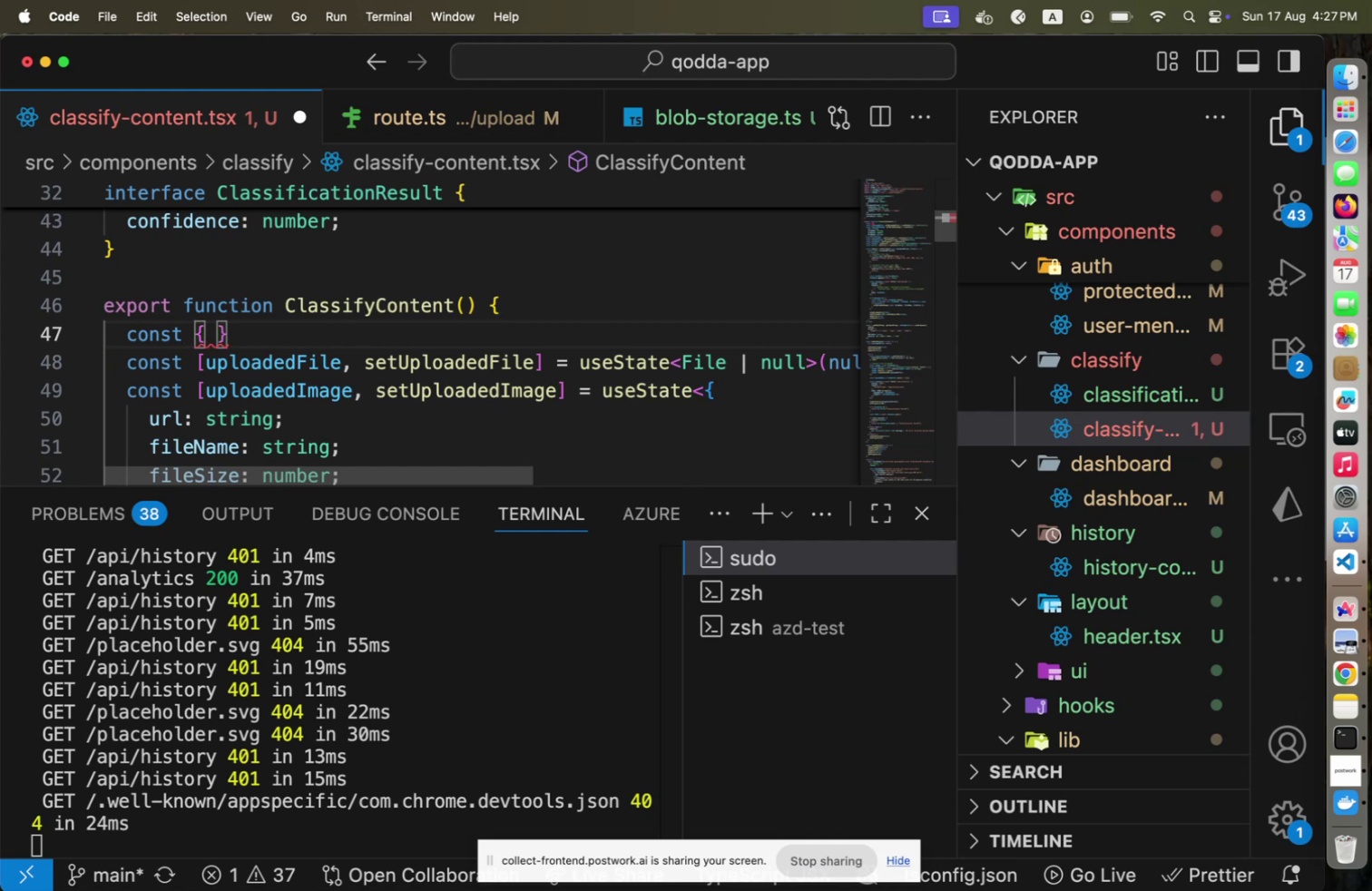 
key(ArrowRight)
 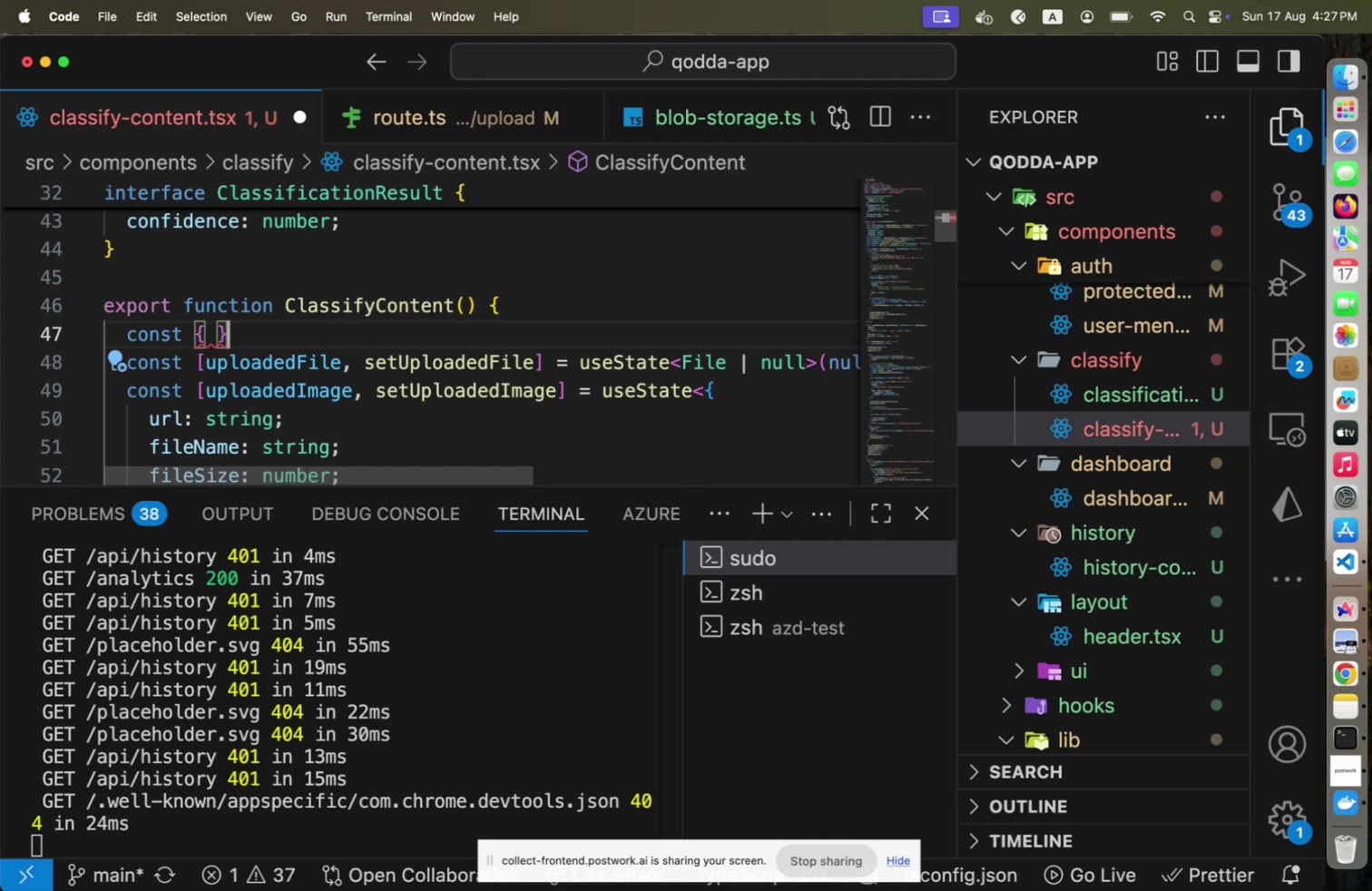 
type( = useAuth)
 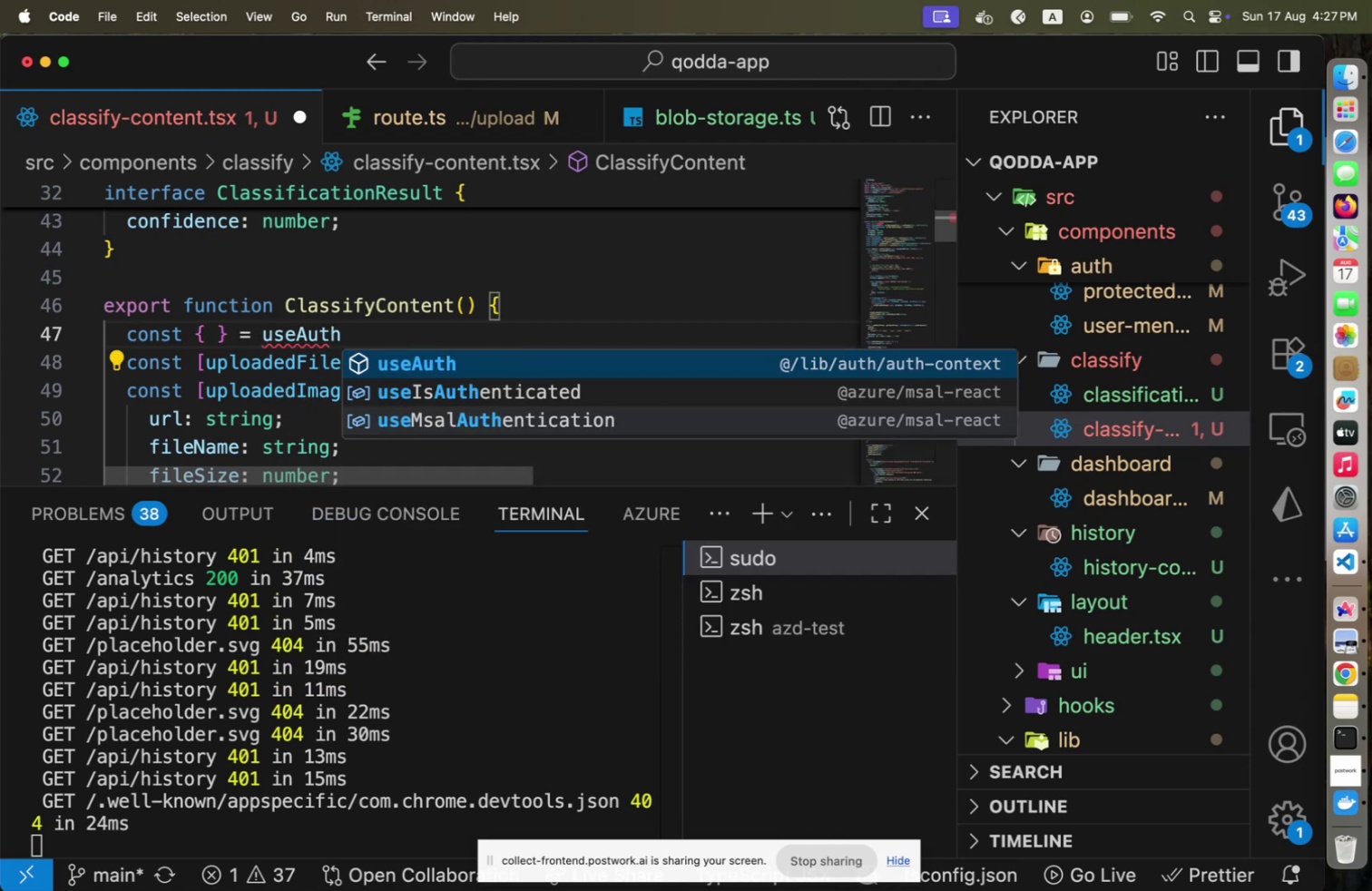 
key(Enter)
 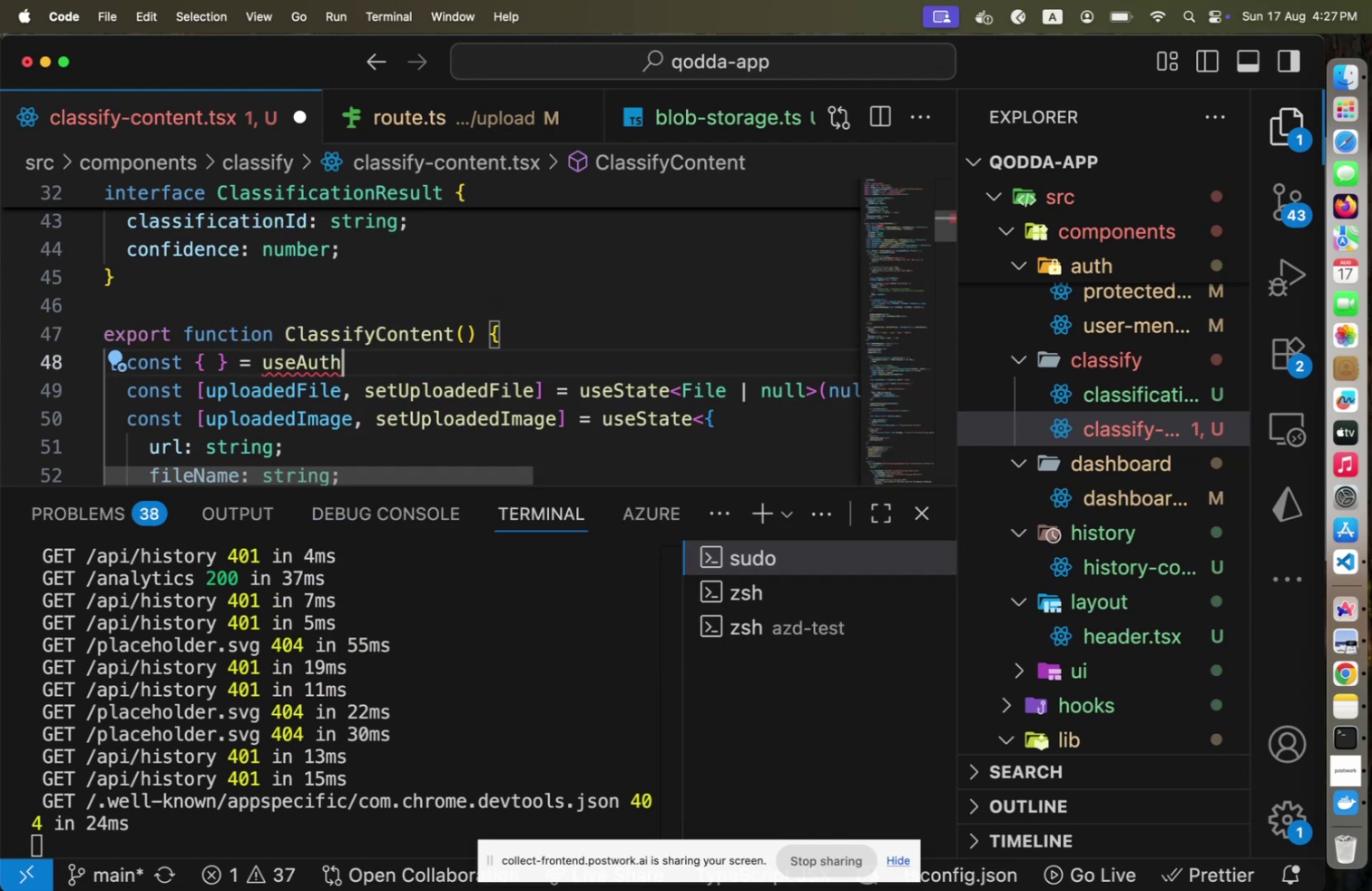 
type(();[Home] u)
 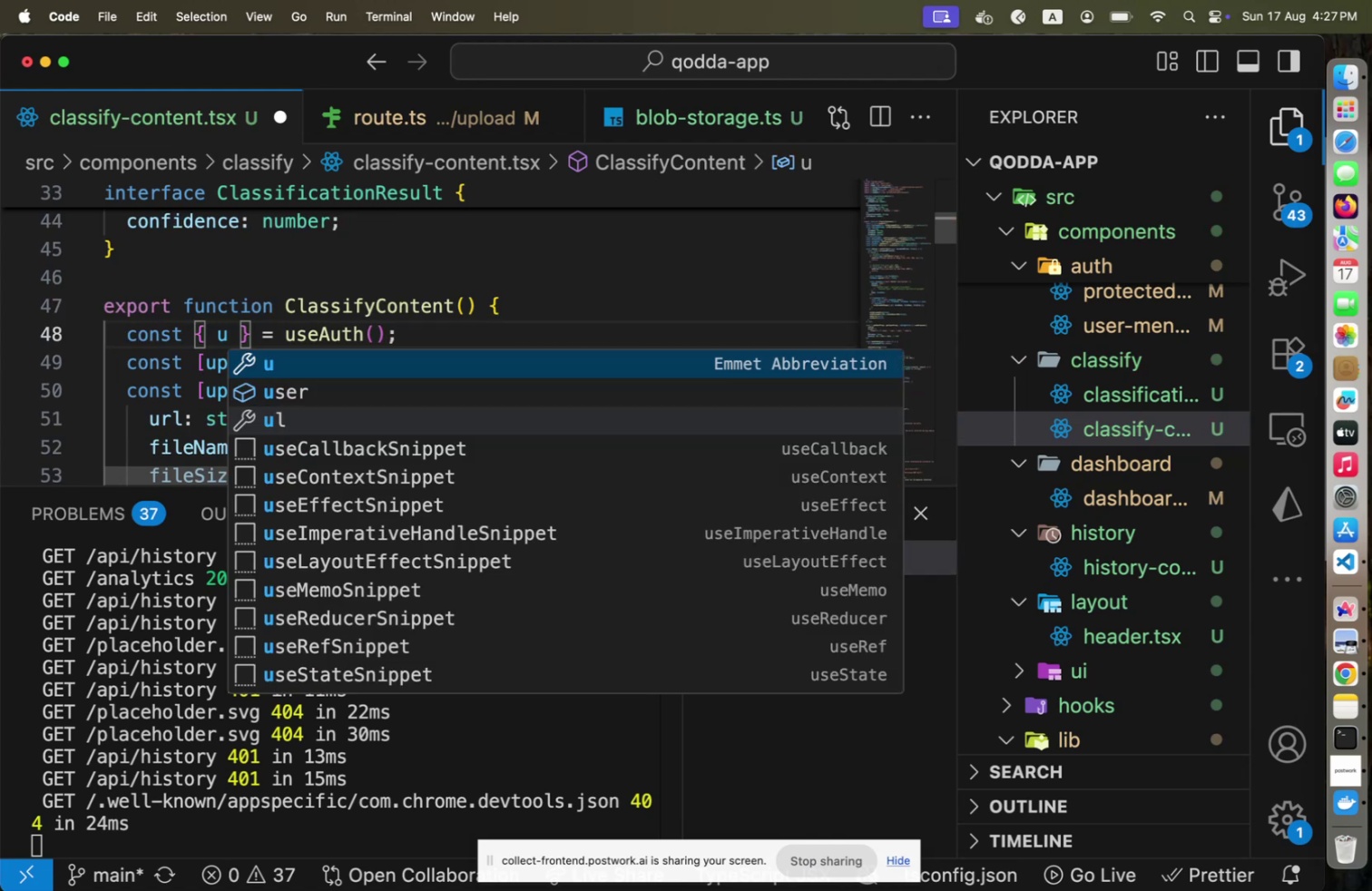 
hold_key(key=ArrowRight, duration=0.97)
 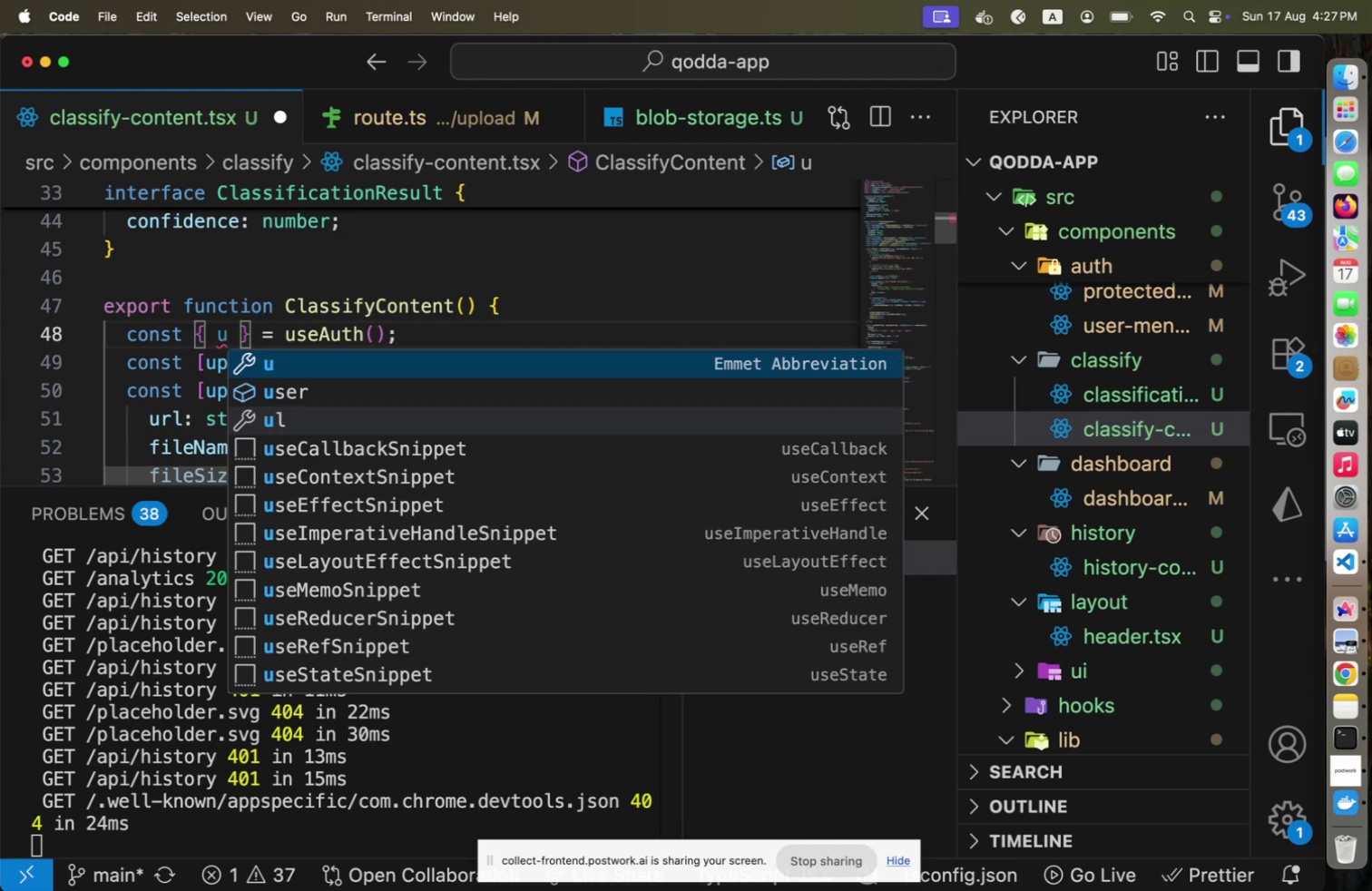 
key(ArrowDown)
 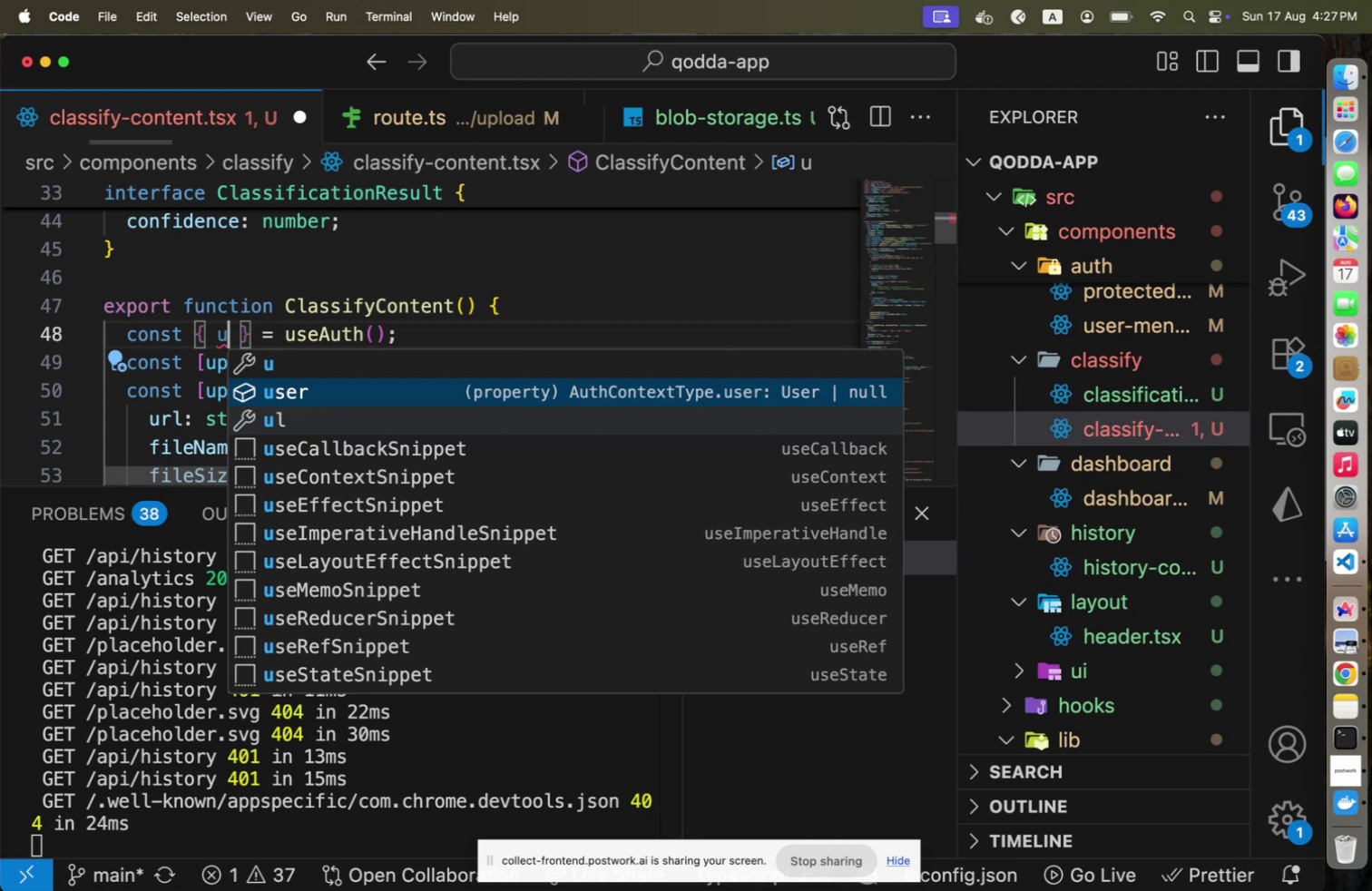 
key(Enter)
 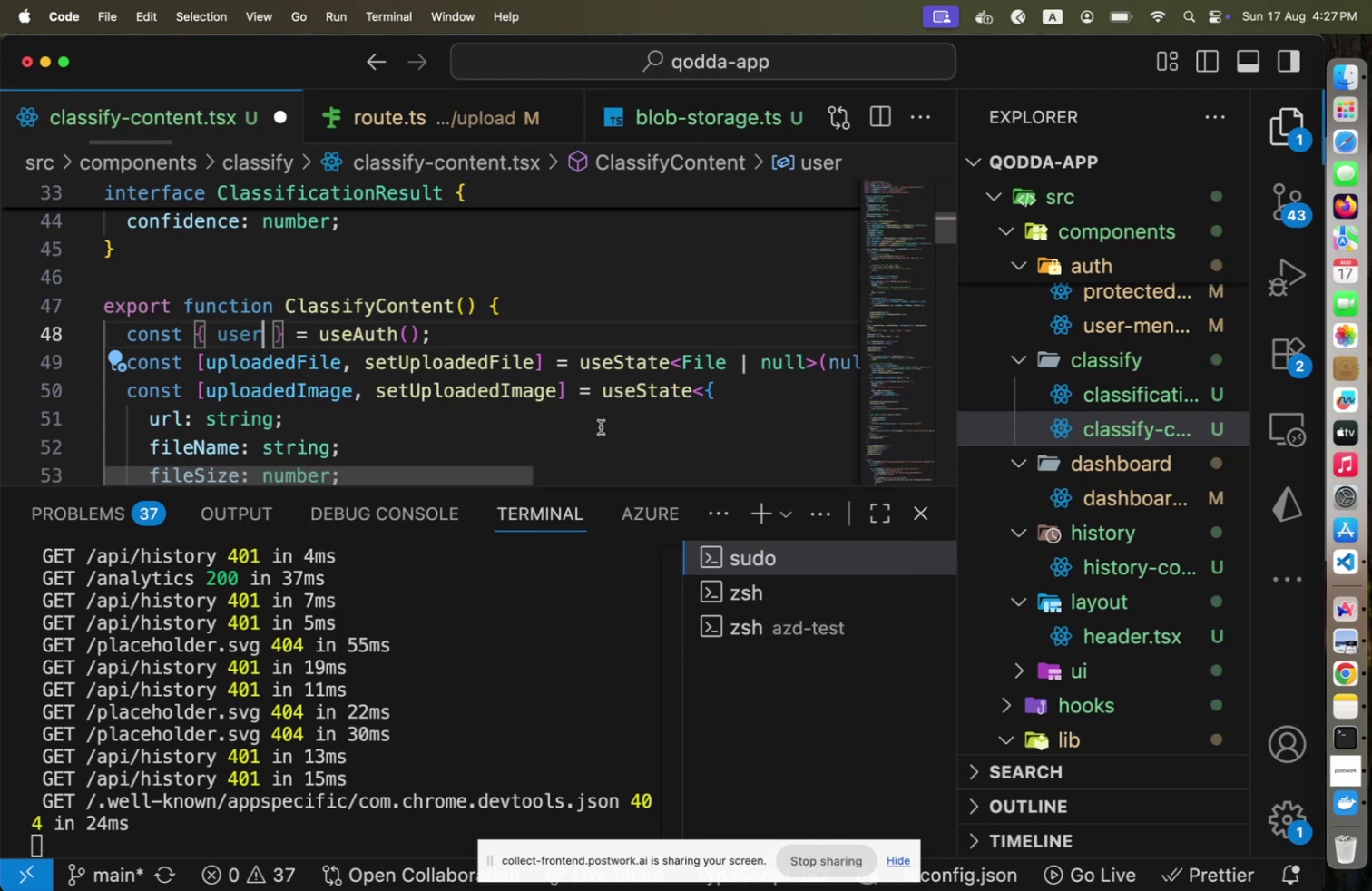 
scroll: coordinate [662, 384], scroll_direction: down, amount: 21.0
 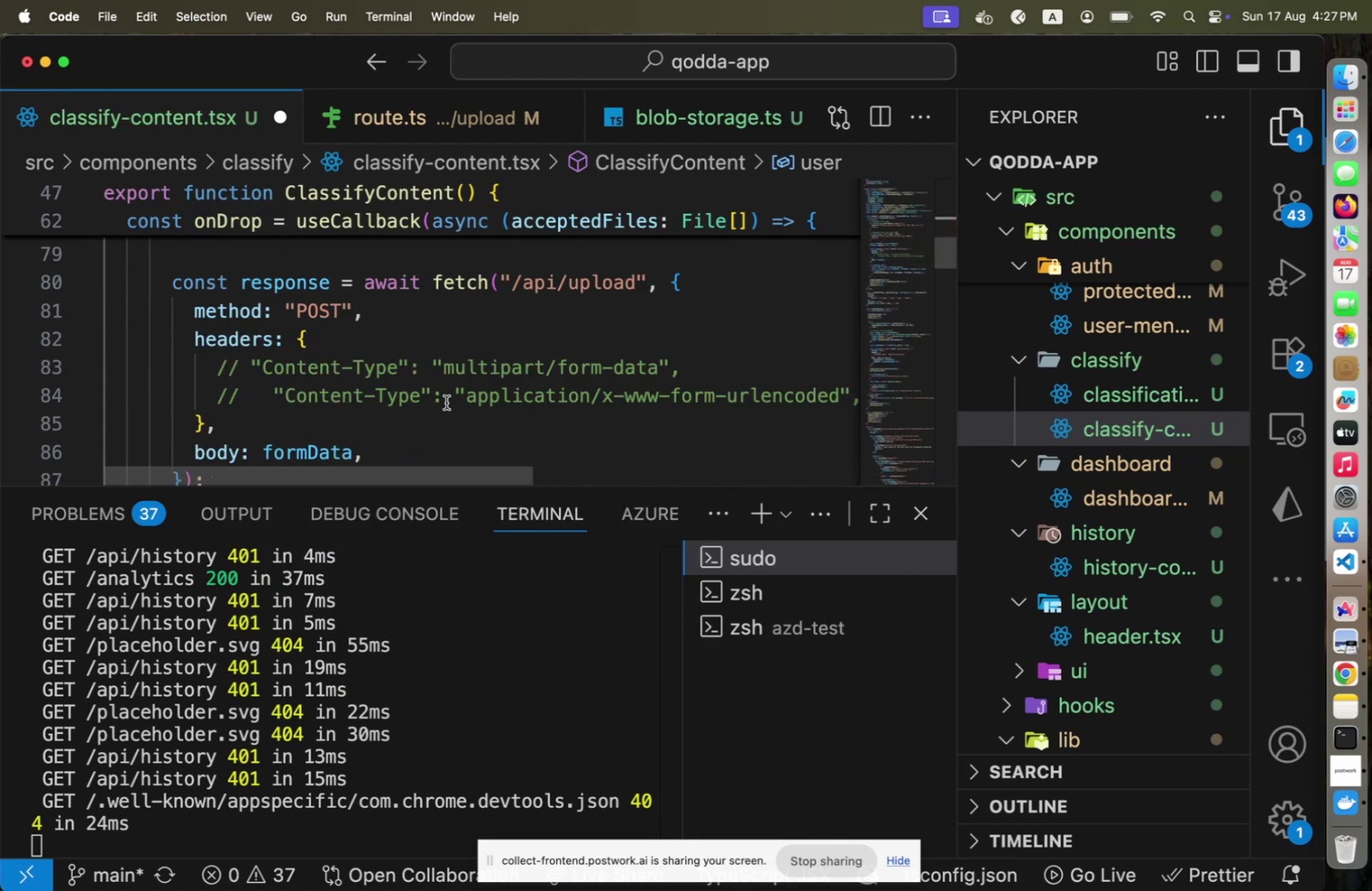 
left_click([482, 392])
 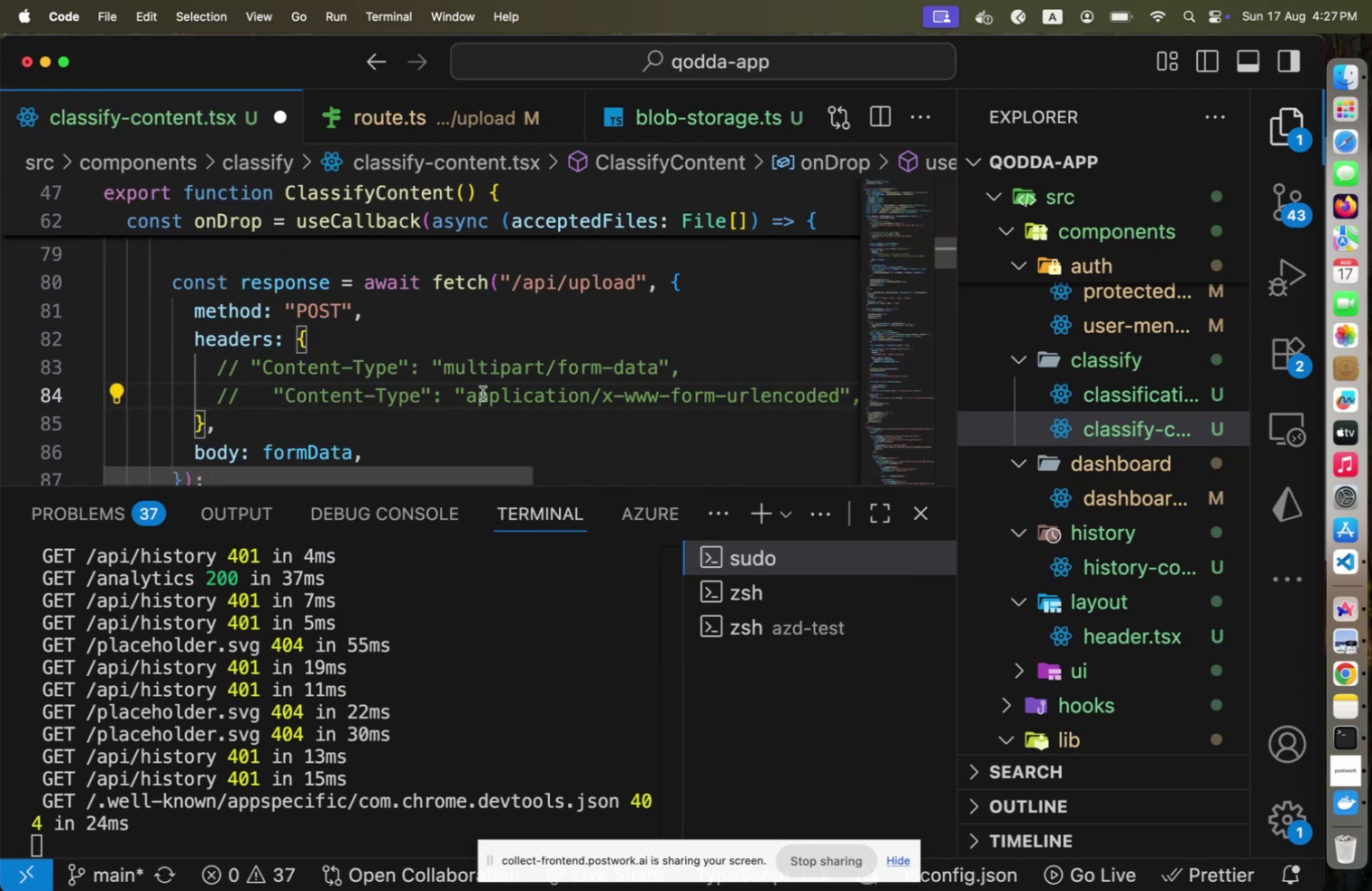 
key(End)
 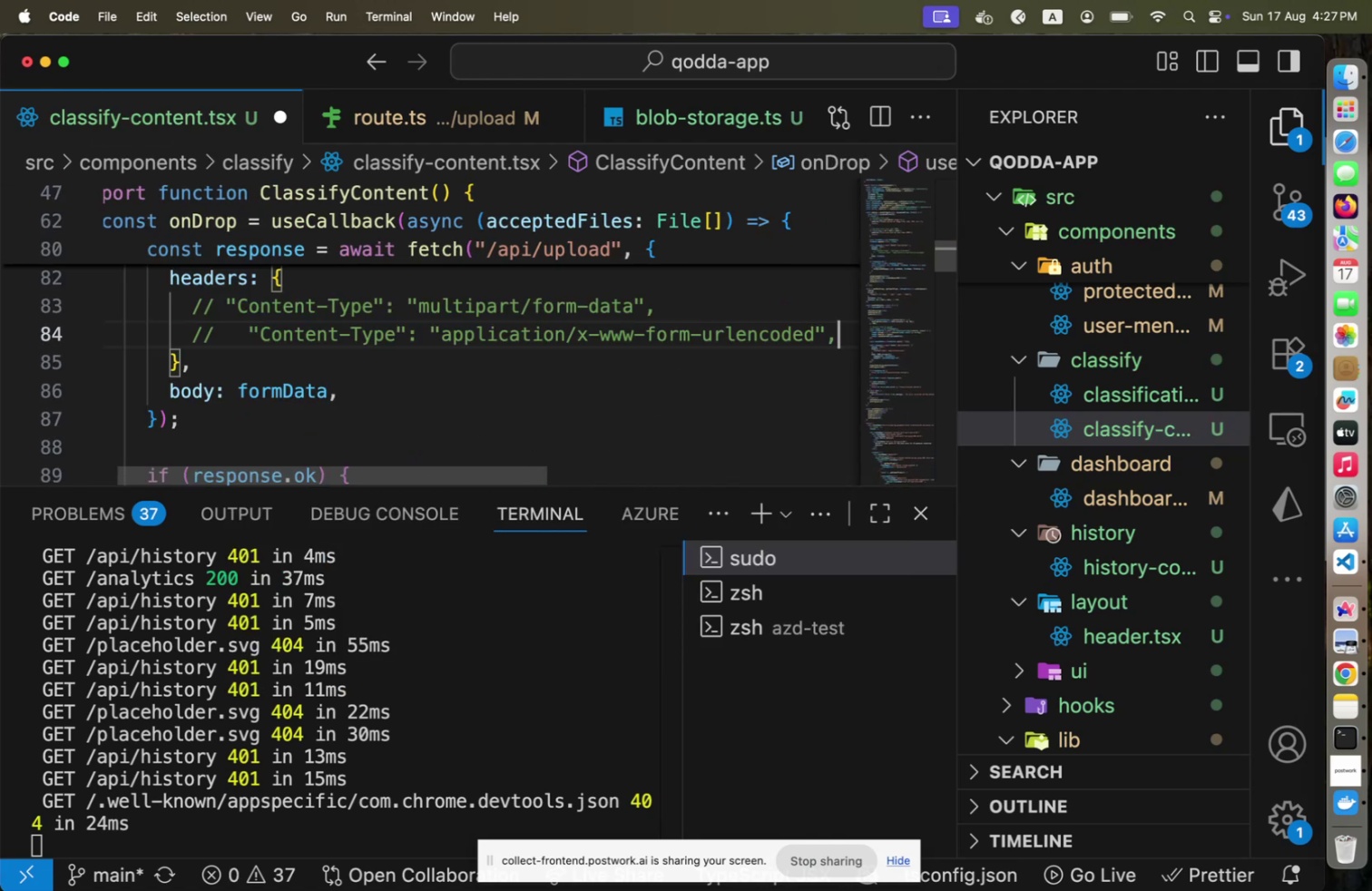 
key(Enter)
 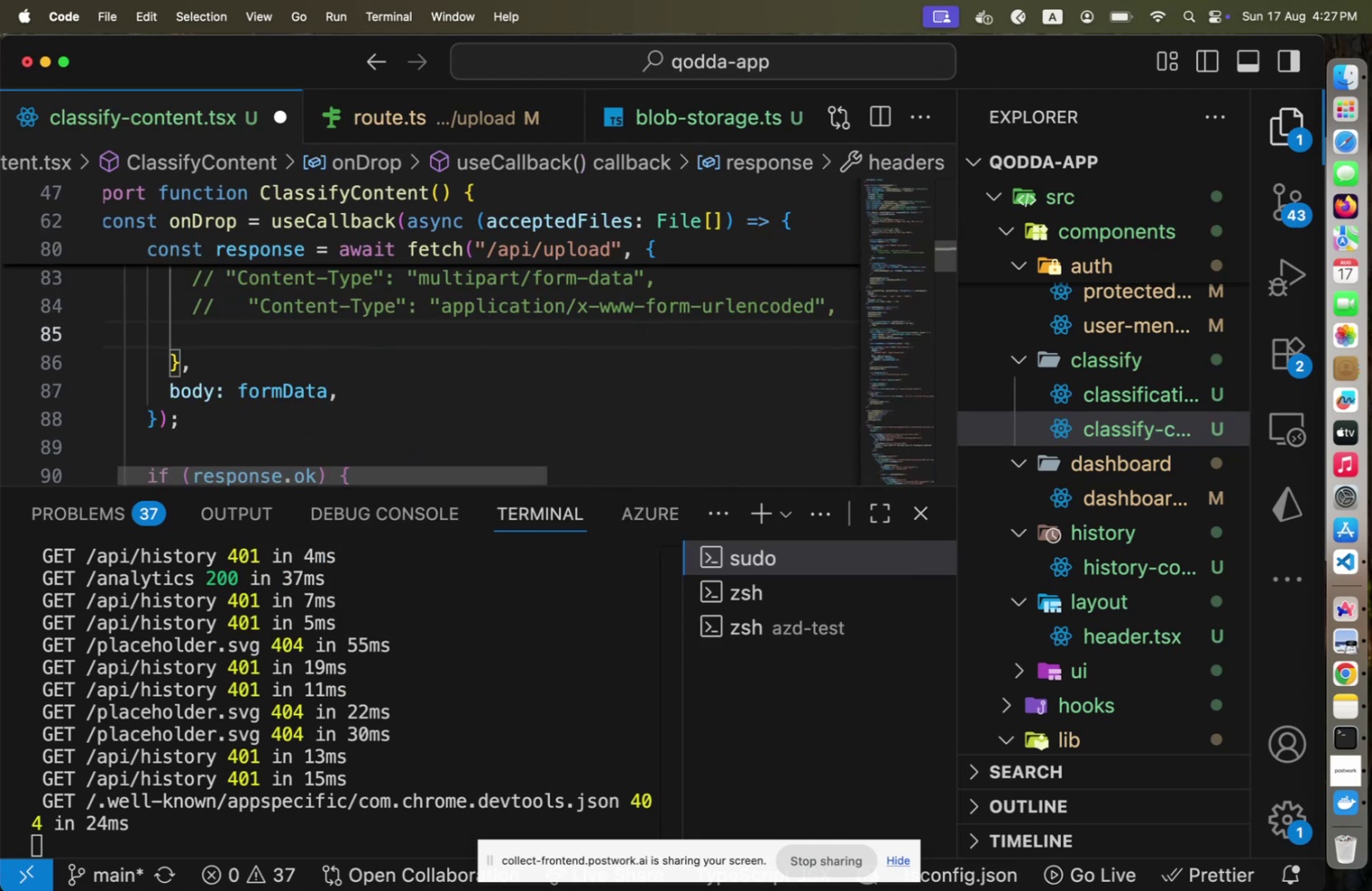 
key(Shift+Quote)
 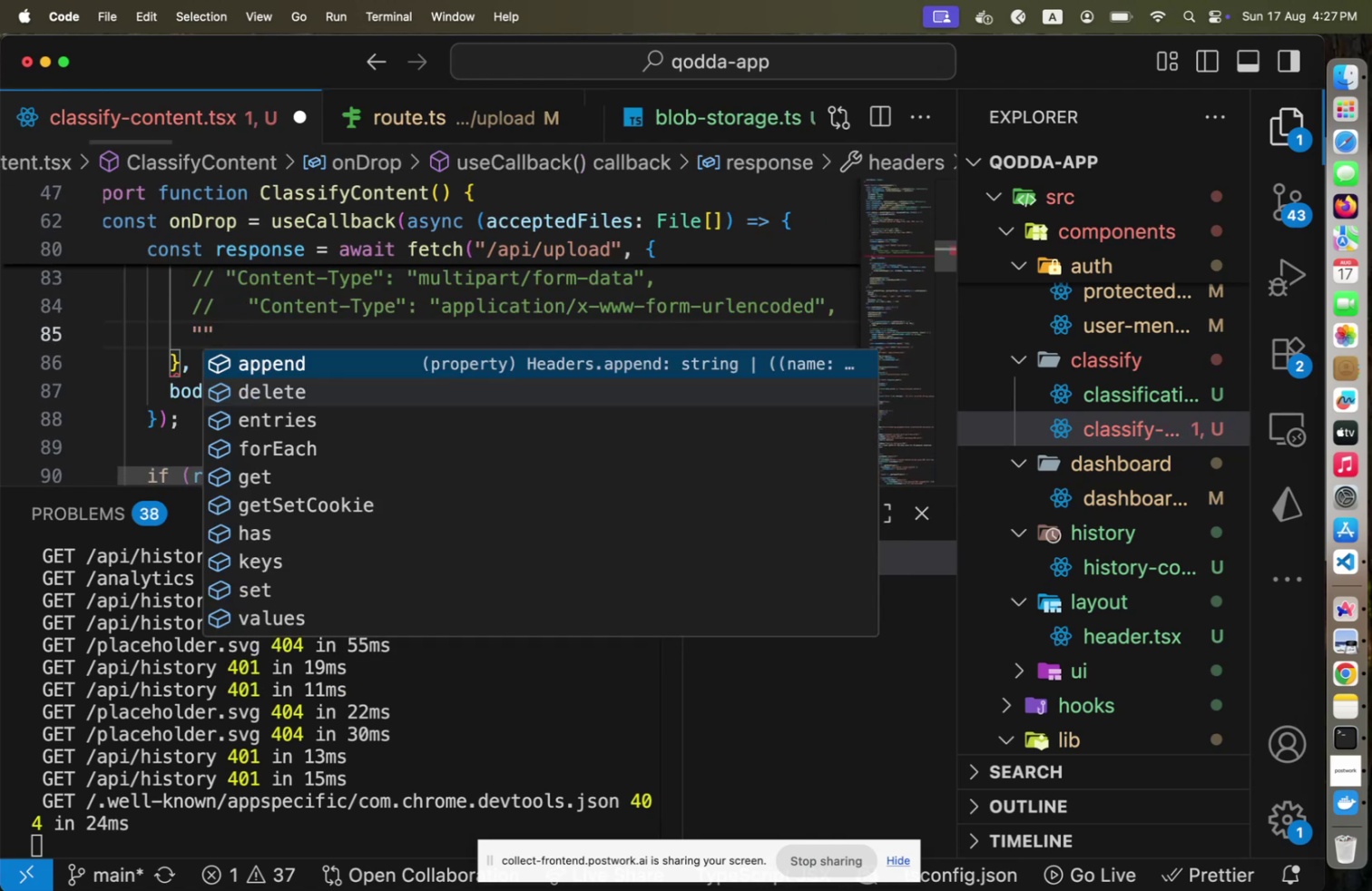 
key(Shift+A)
 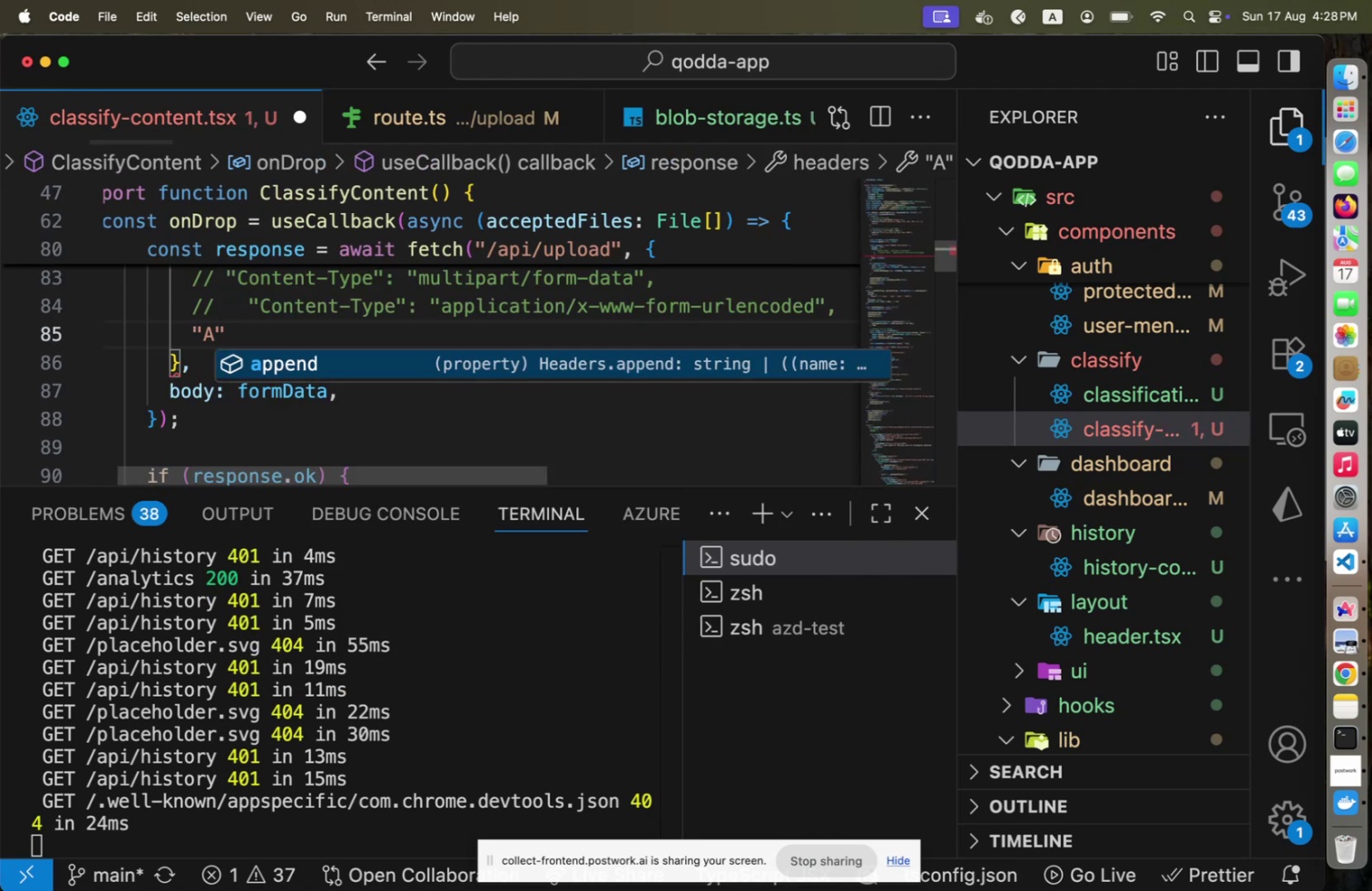 
key(Backspace)
 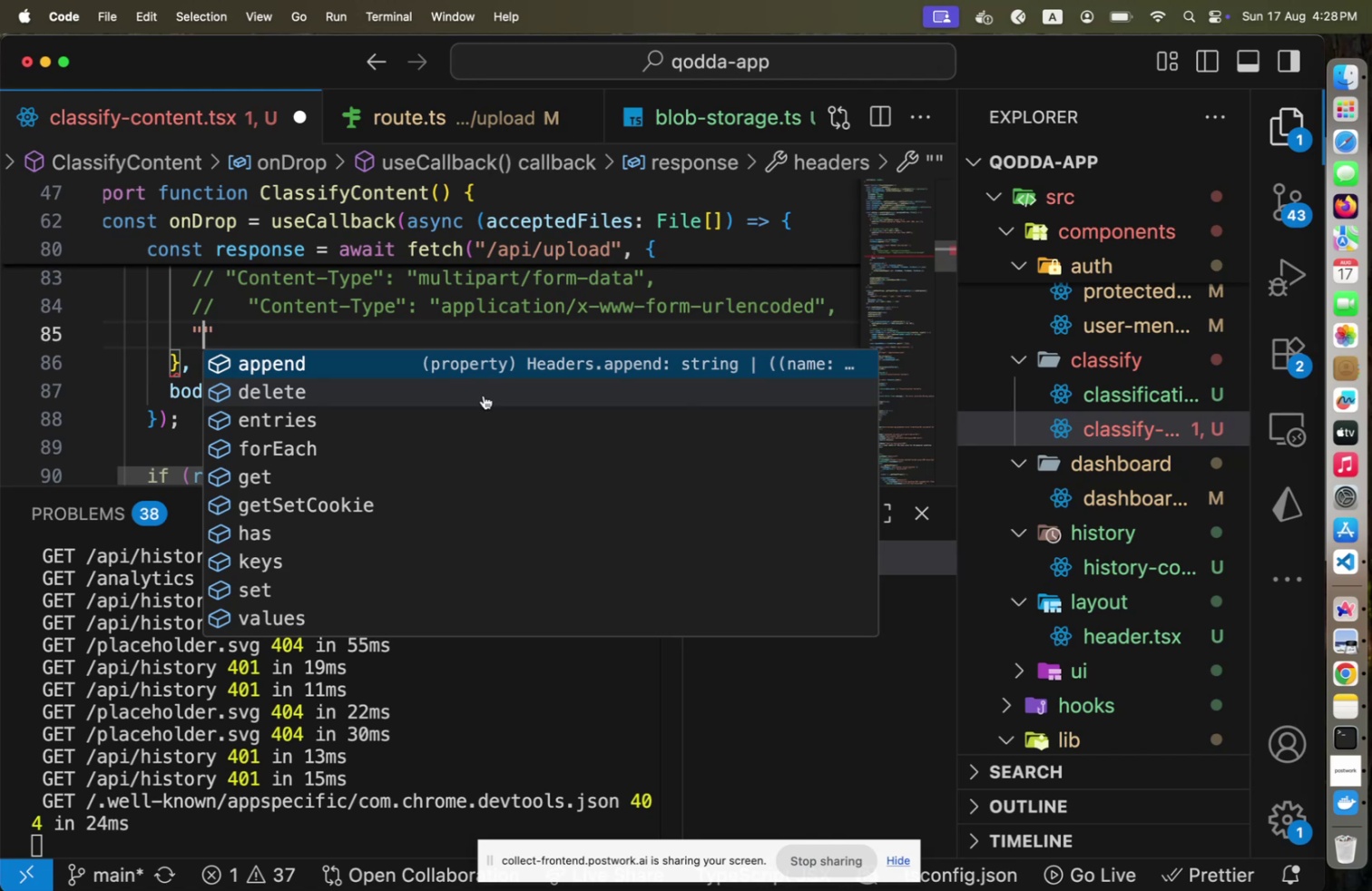 
scroll: coordinate [458, 292], scroll_direction: up, amount: 5.0
 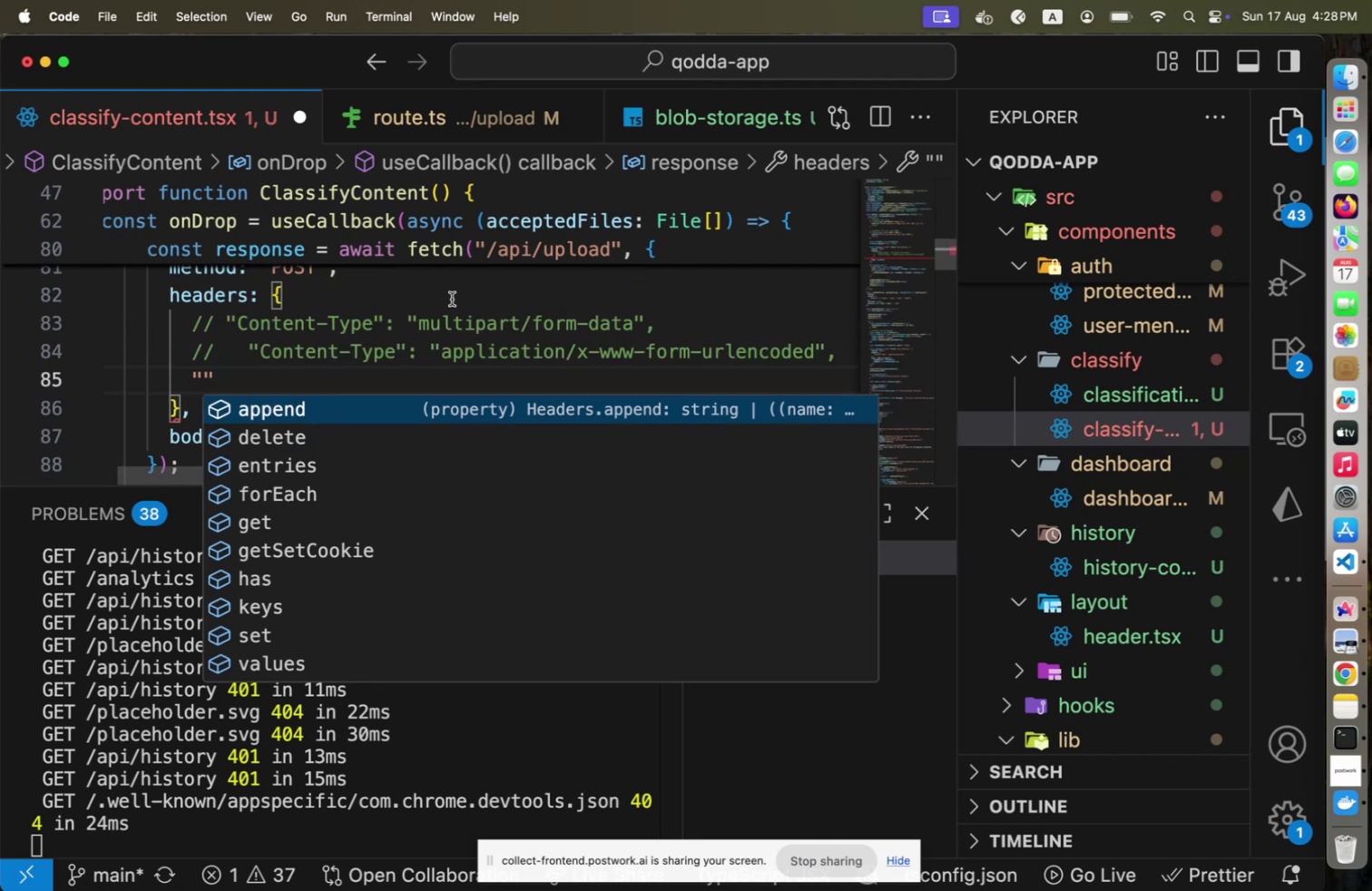 
type(Authorization)
 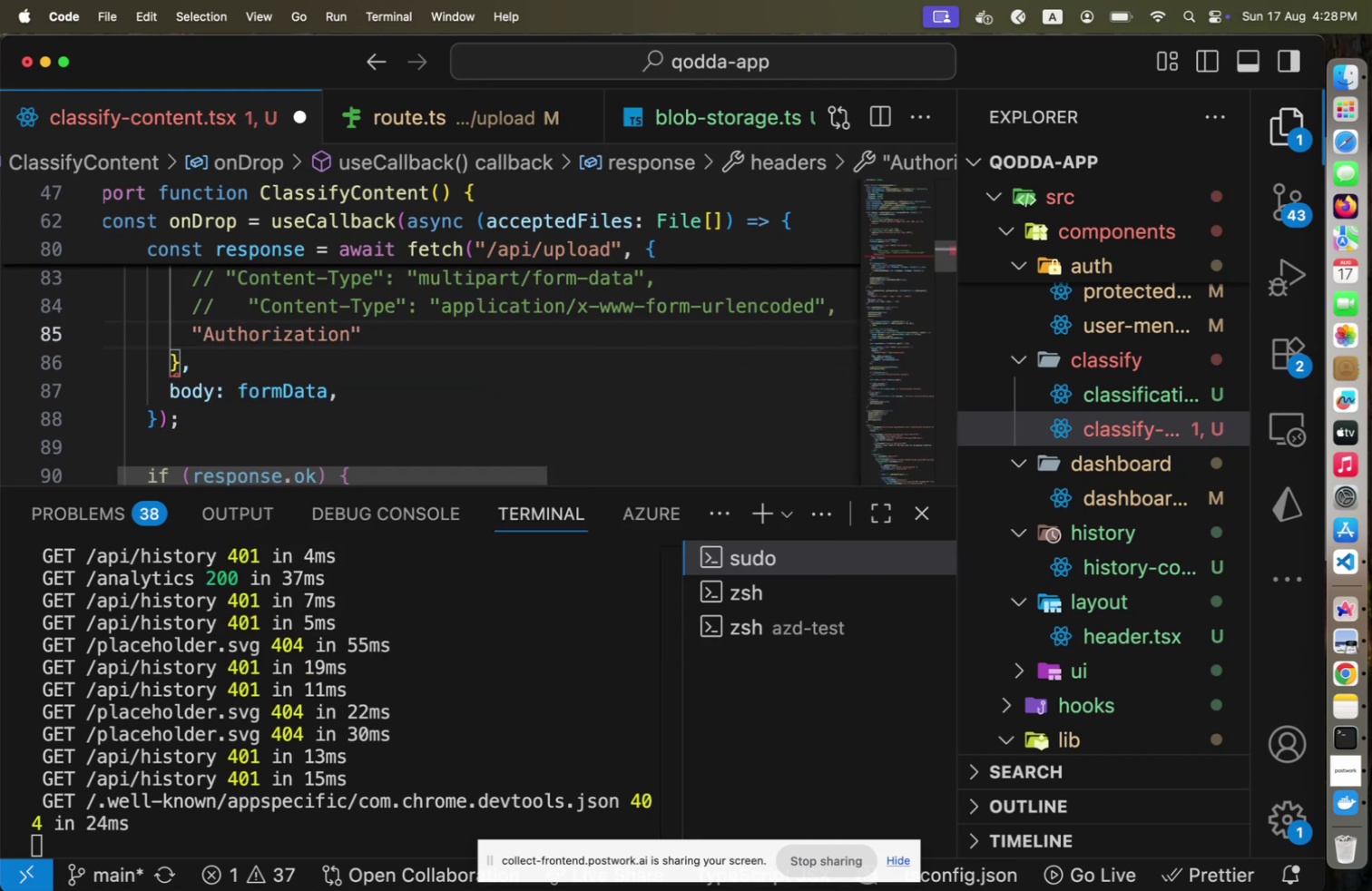 
key(ArrowRight)
 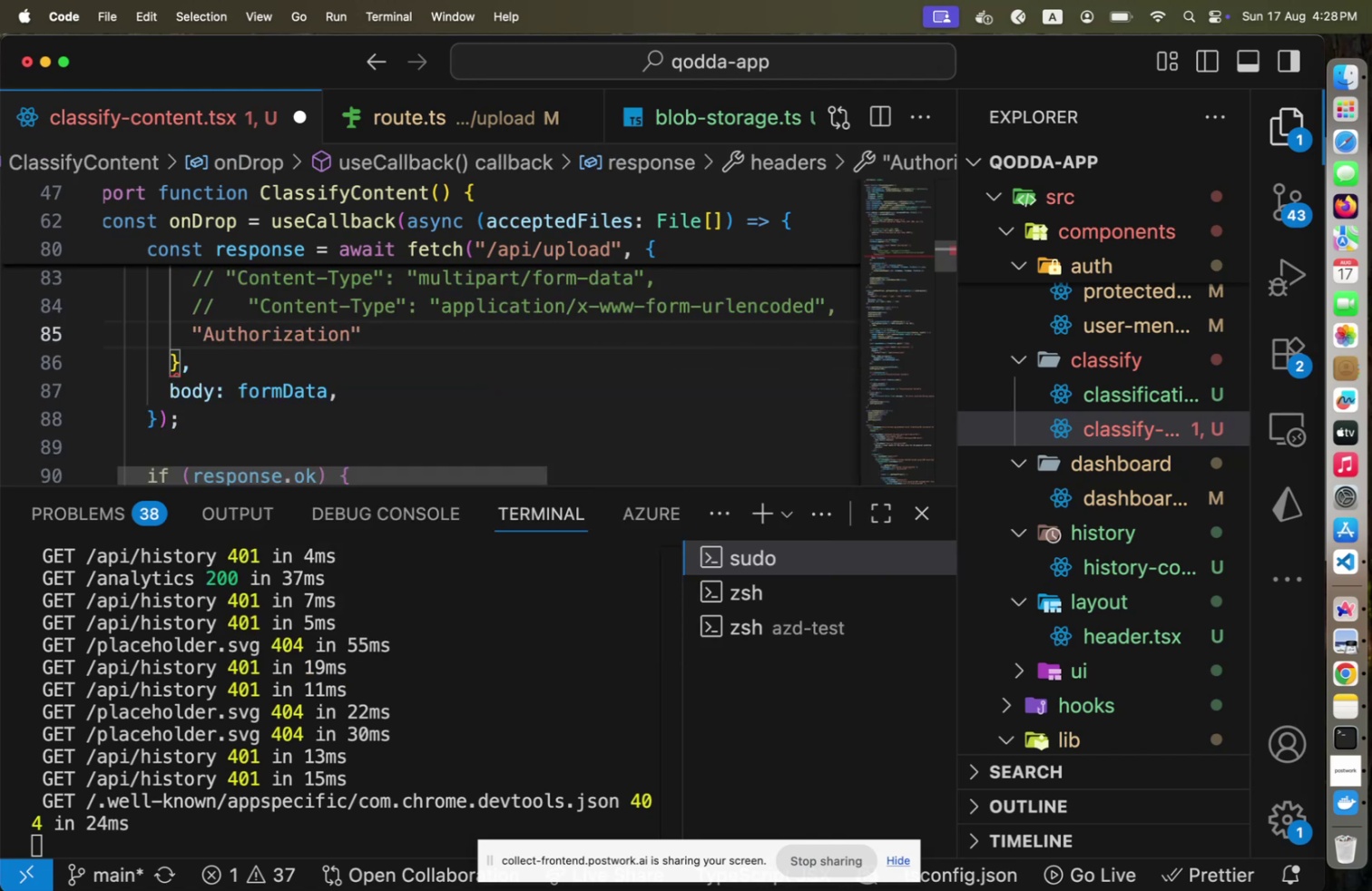 
key(Shift+Semicolon)
 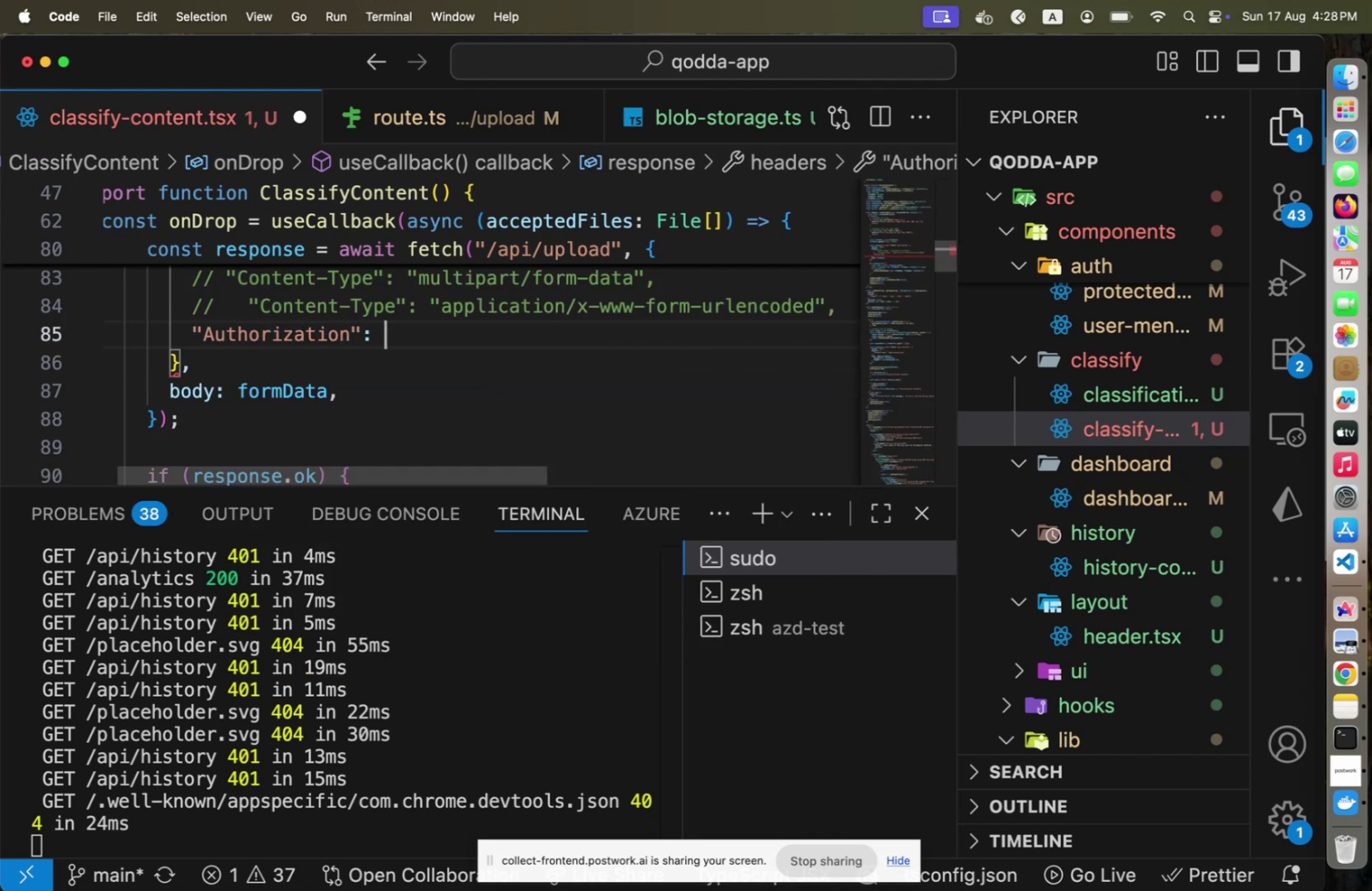 
key(Shift+Space)
 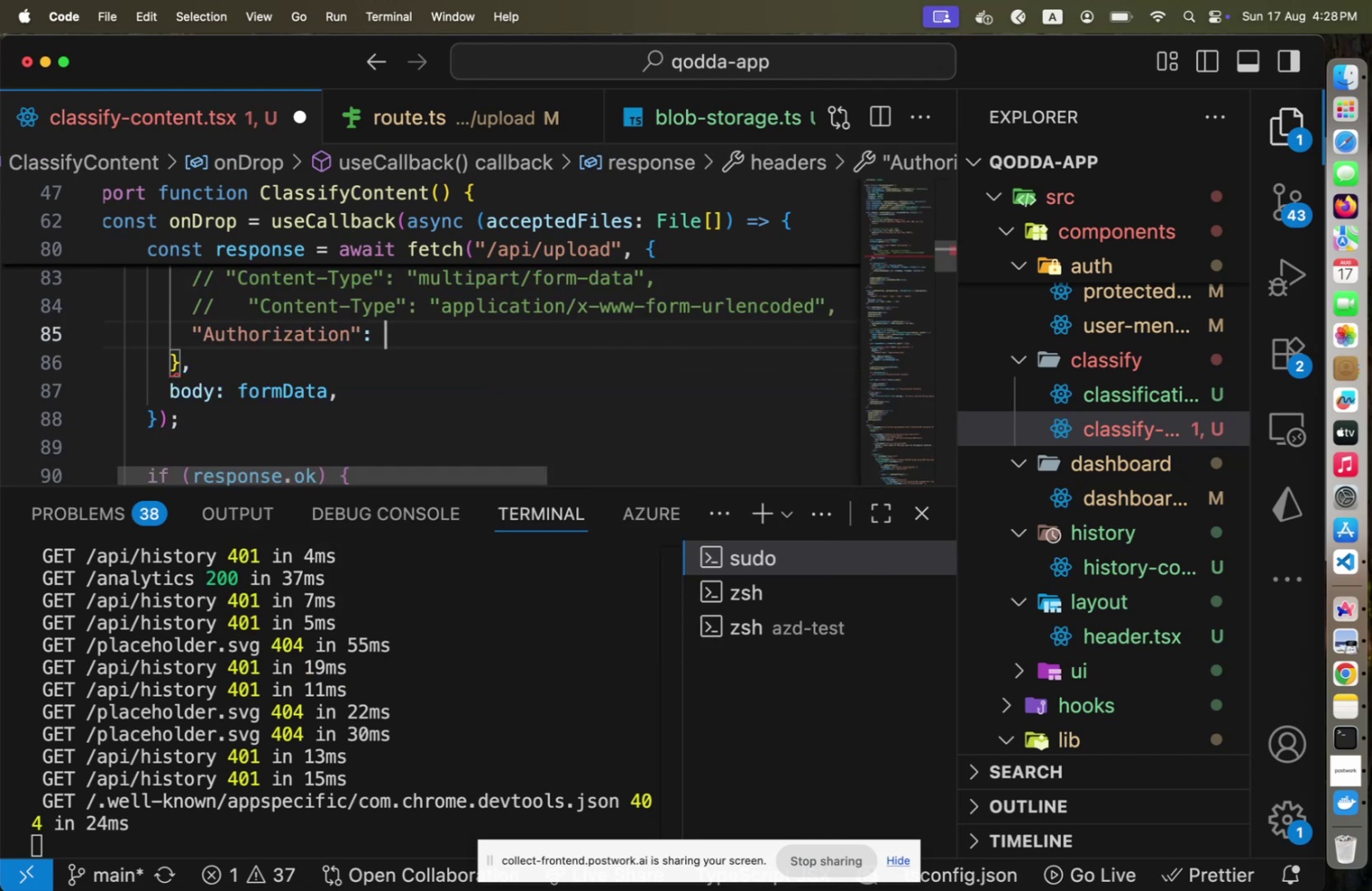 
key(Shift+Quote)
 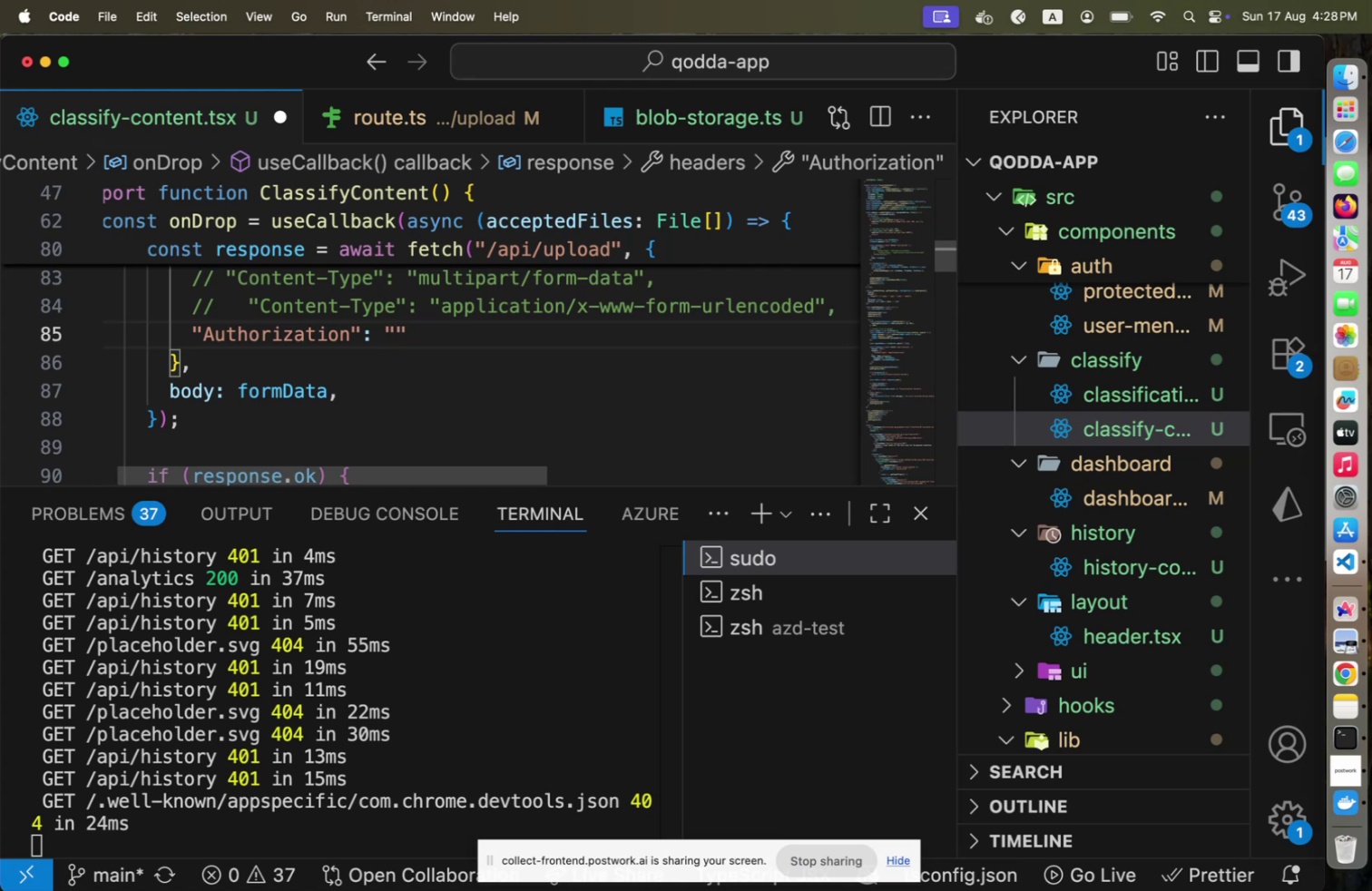 
key(ArrowRight)
 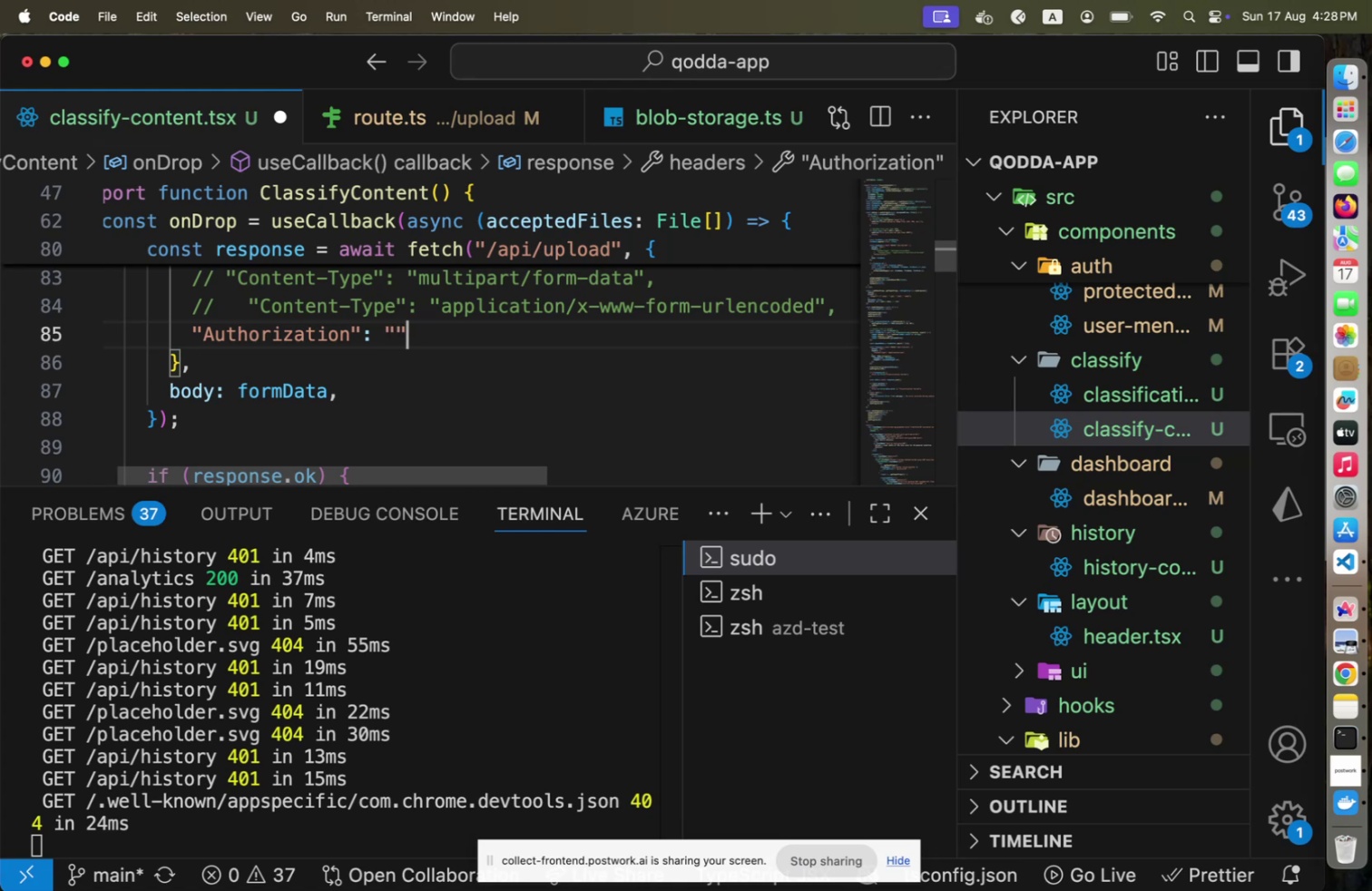 
key(Shift+ArrowLeft)
 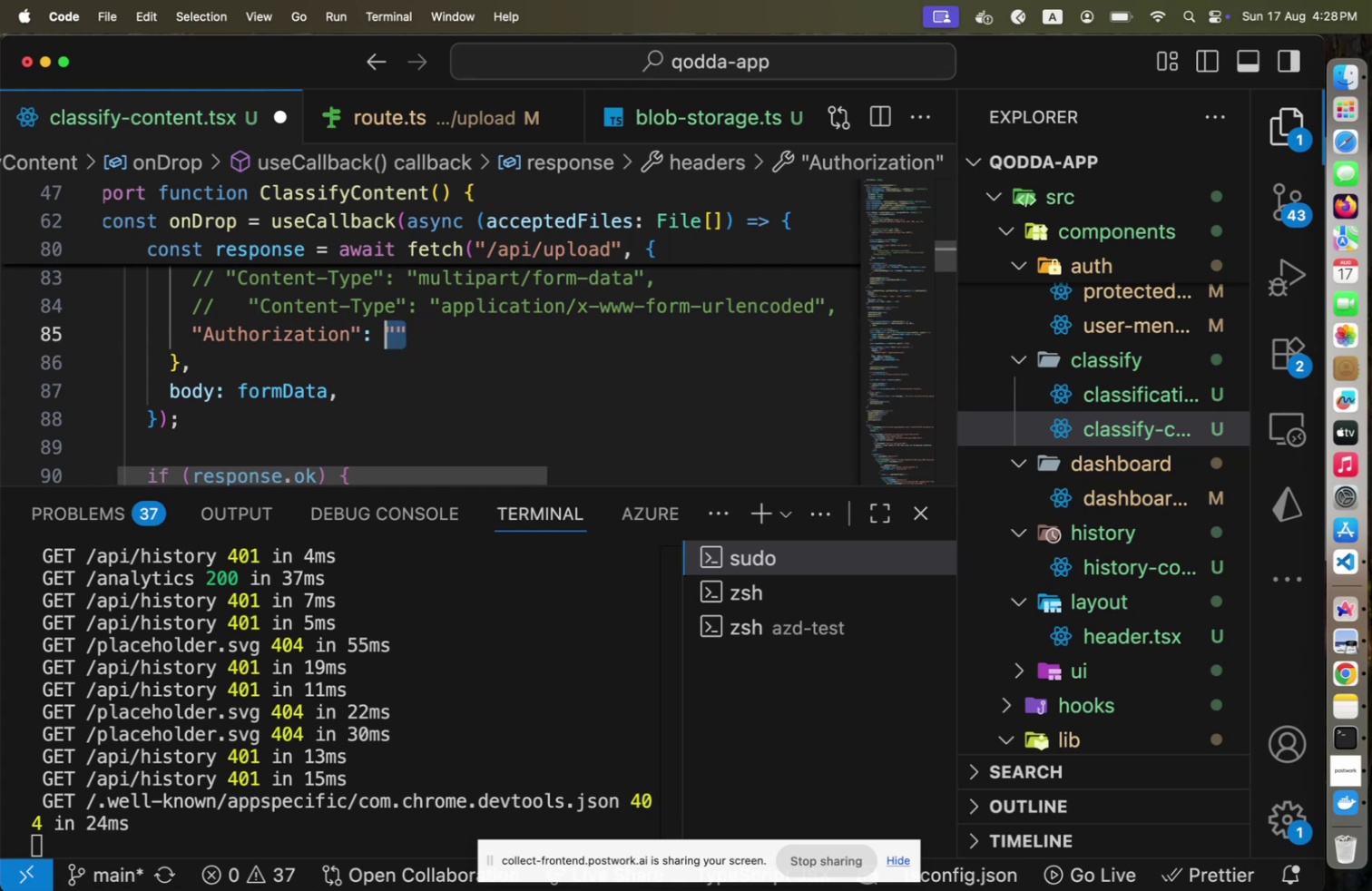 
key(Shift+ArrowLeft)
 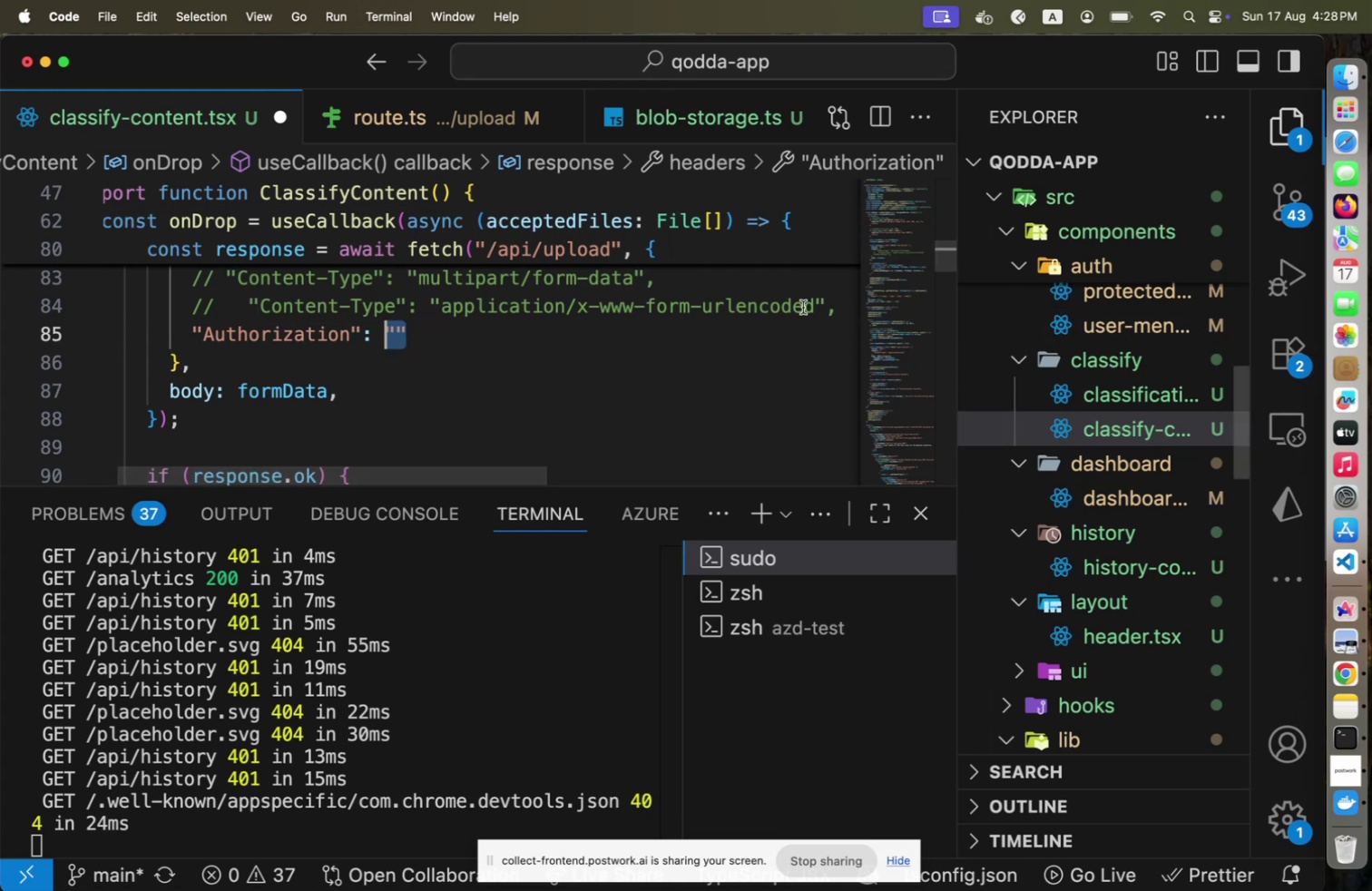 
left_click([430, 113])
 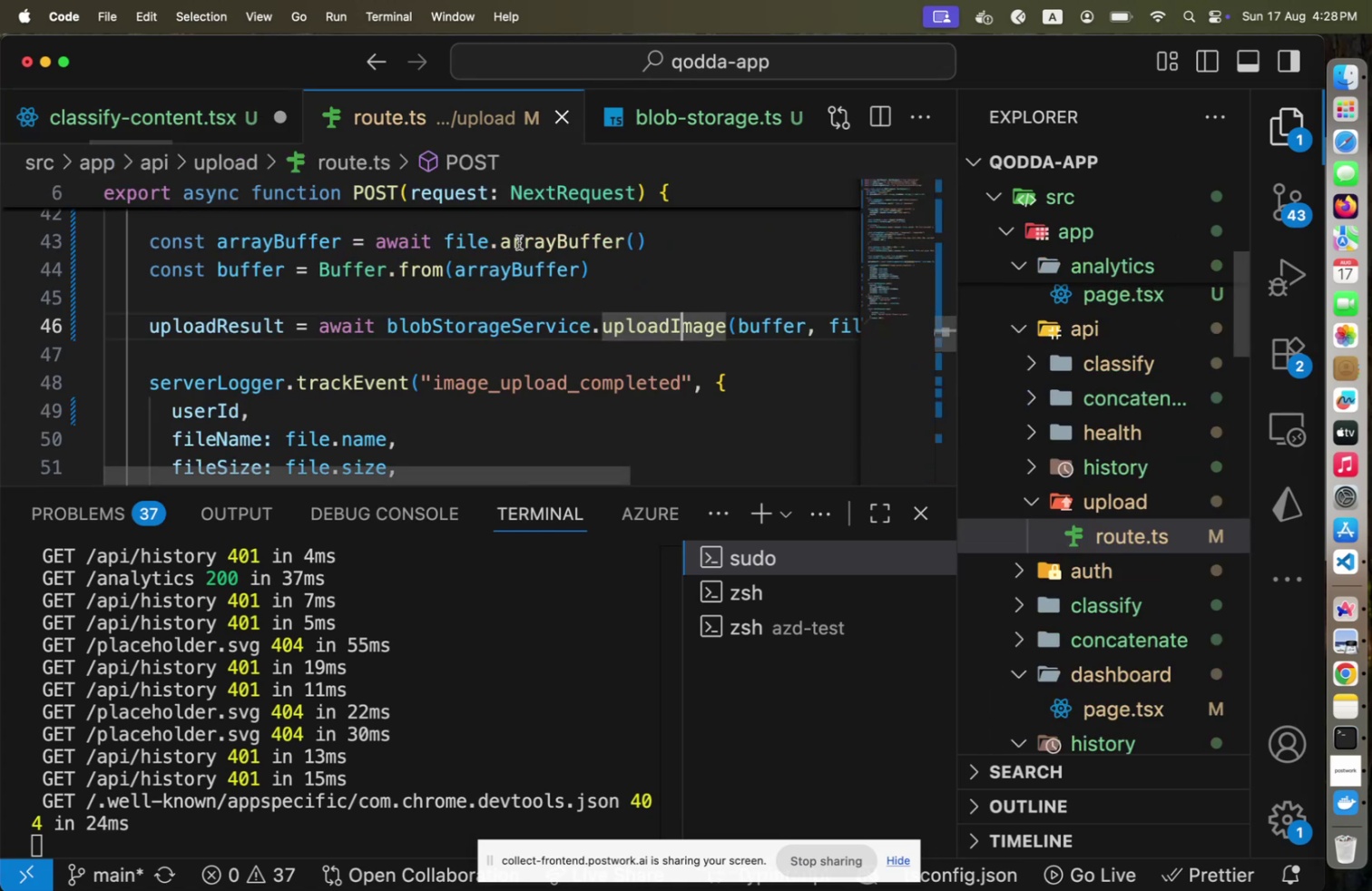 
scroll: coordinate [522, 265], scroll_direction: up, amount: 23.0
 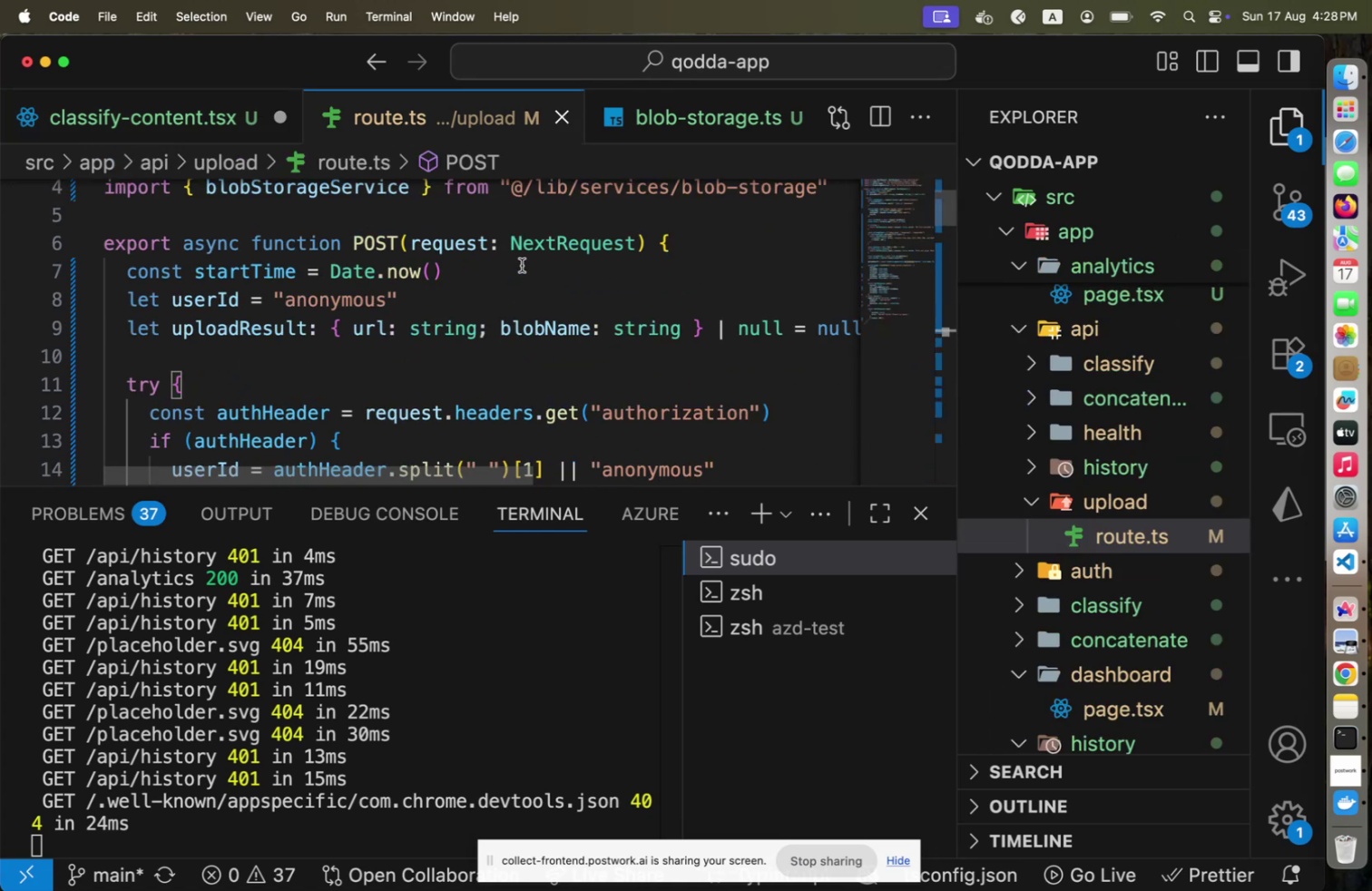 
scroll: coordinate [522, 265], scroll_direction: down, amount: 1.0
 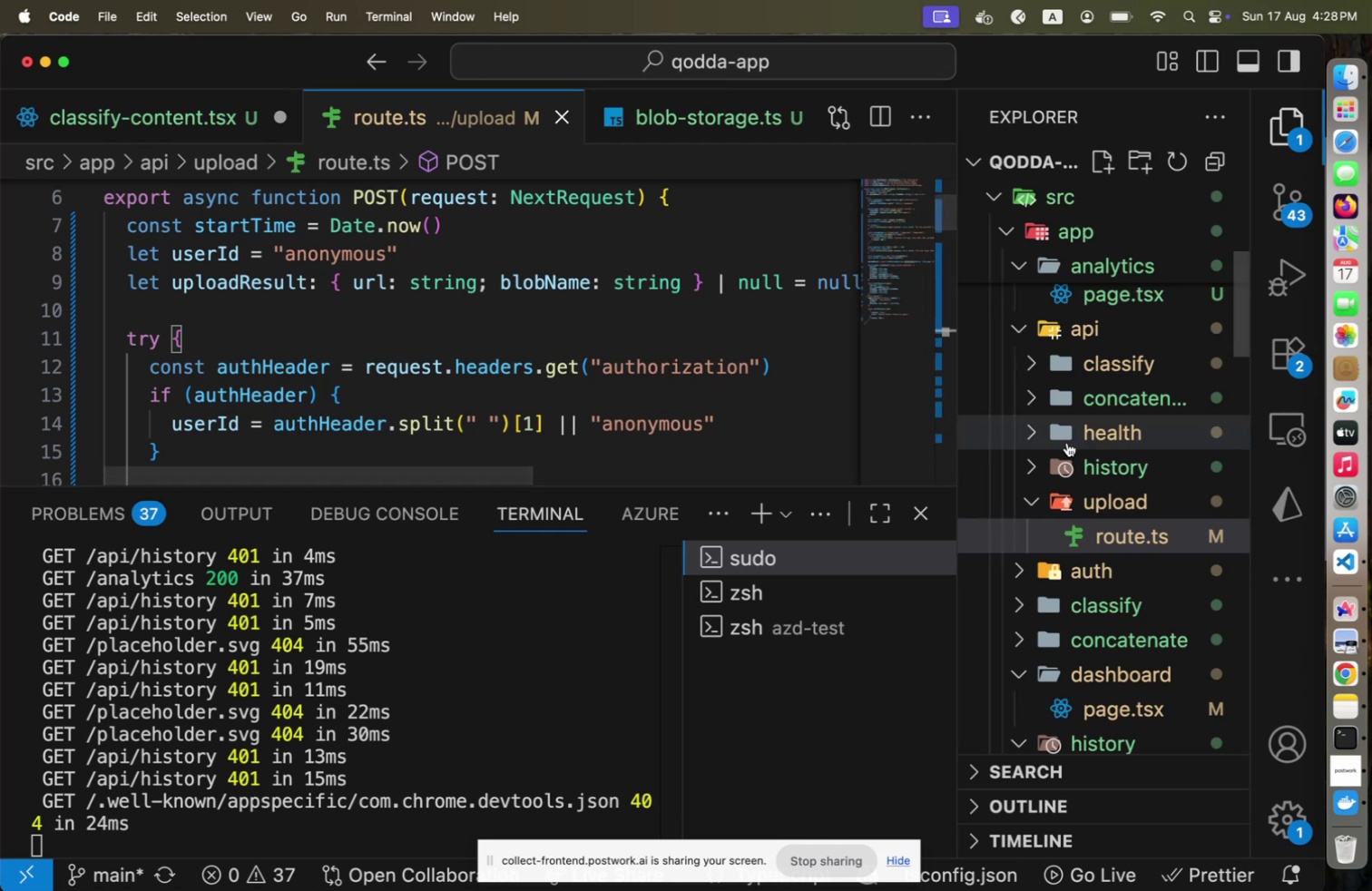 
wait(7.55)
 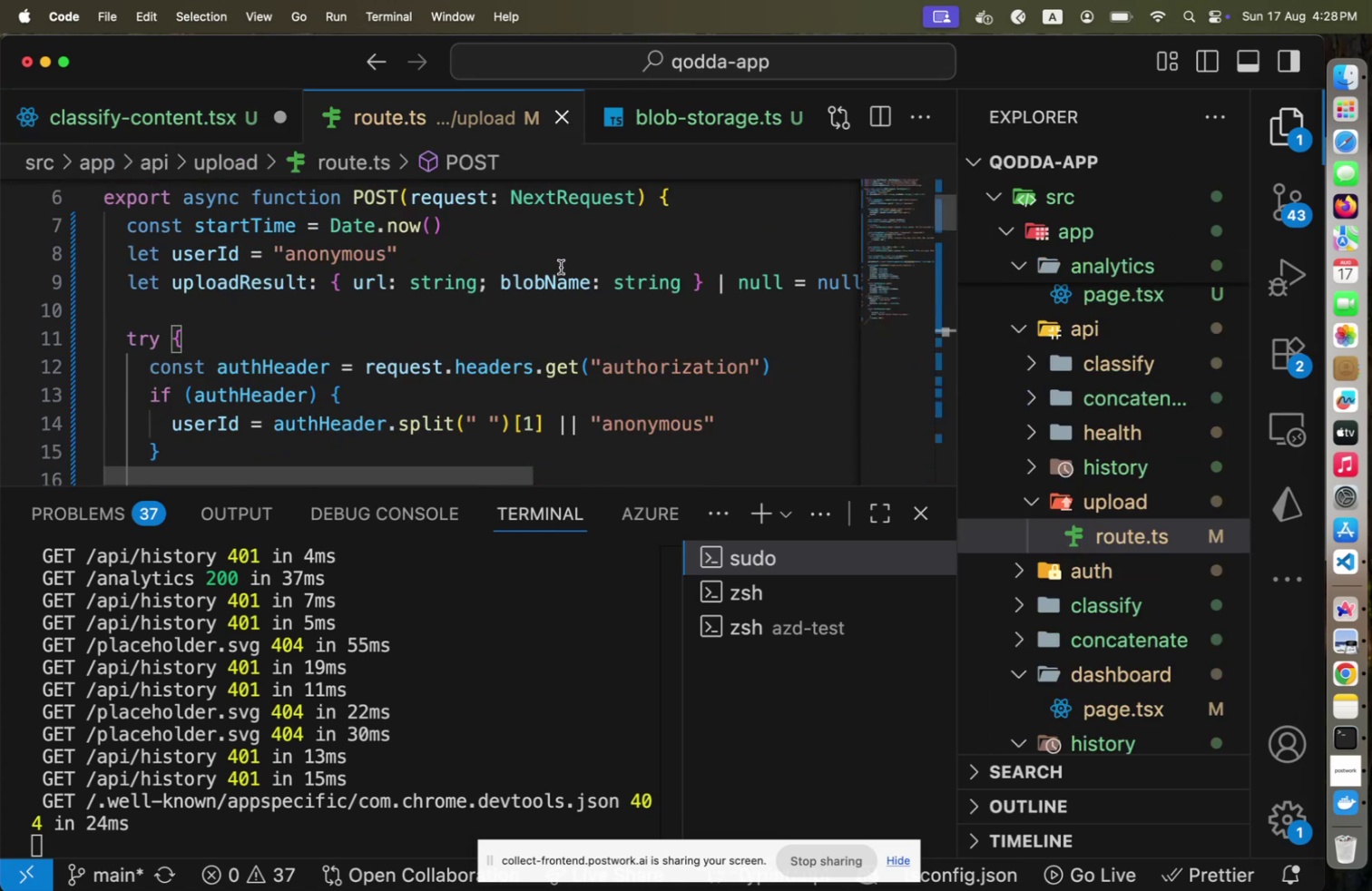 
left_click([191, 126])
 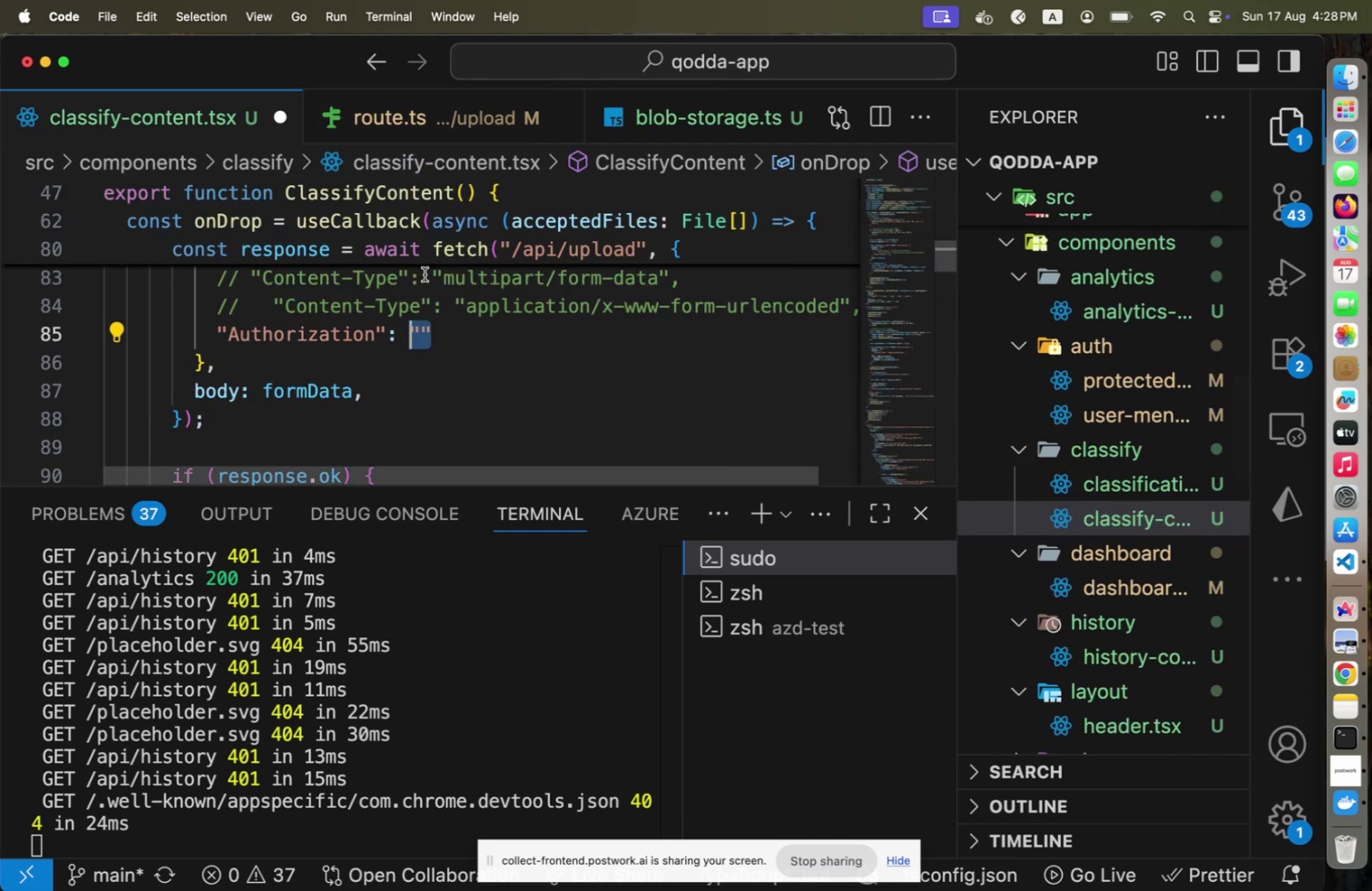 
key(ArrowRight)
 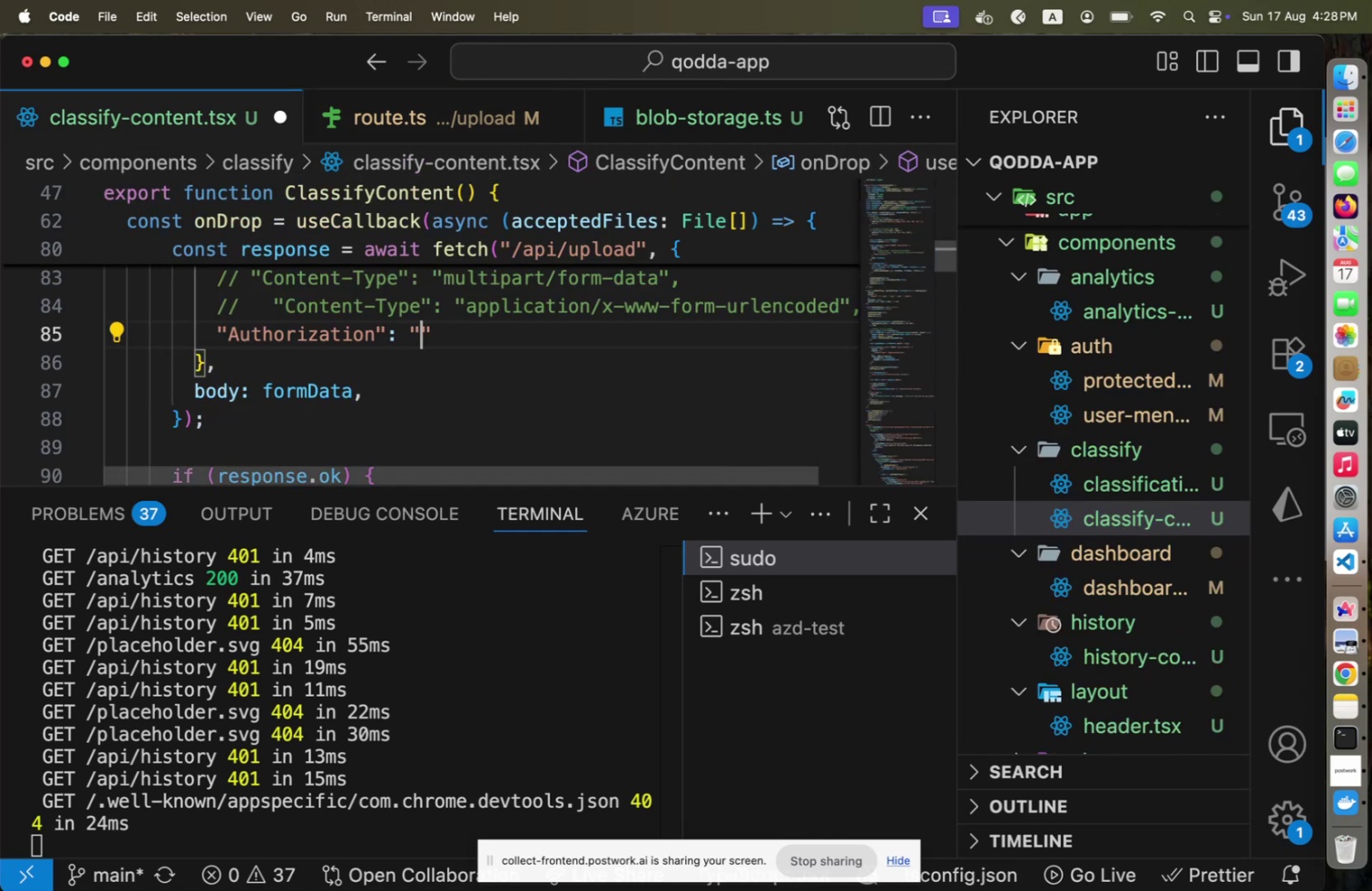 
key(ArrowLeft)
 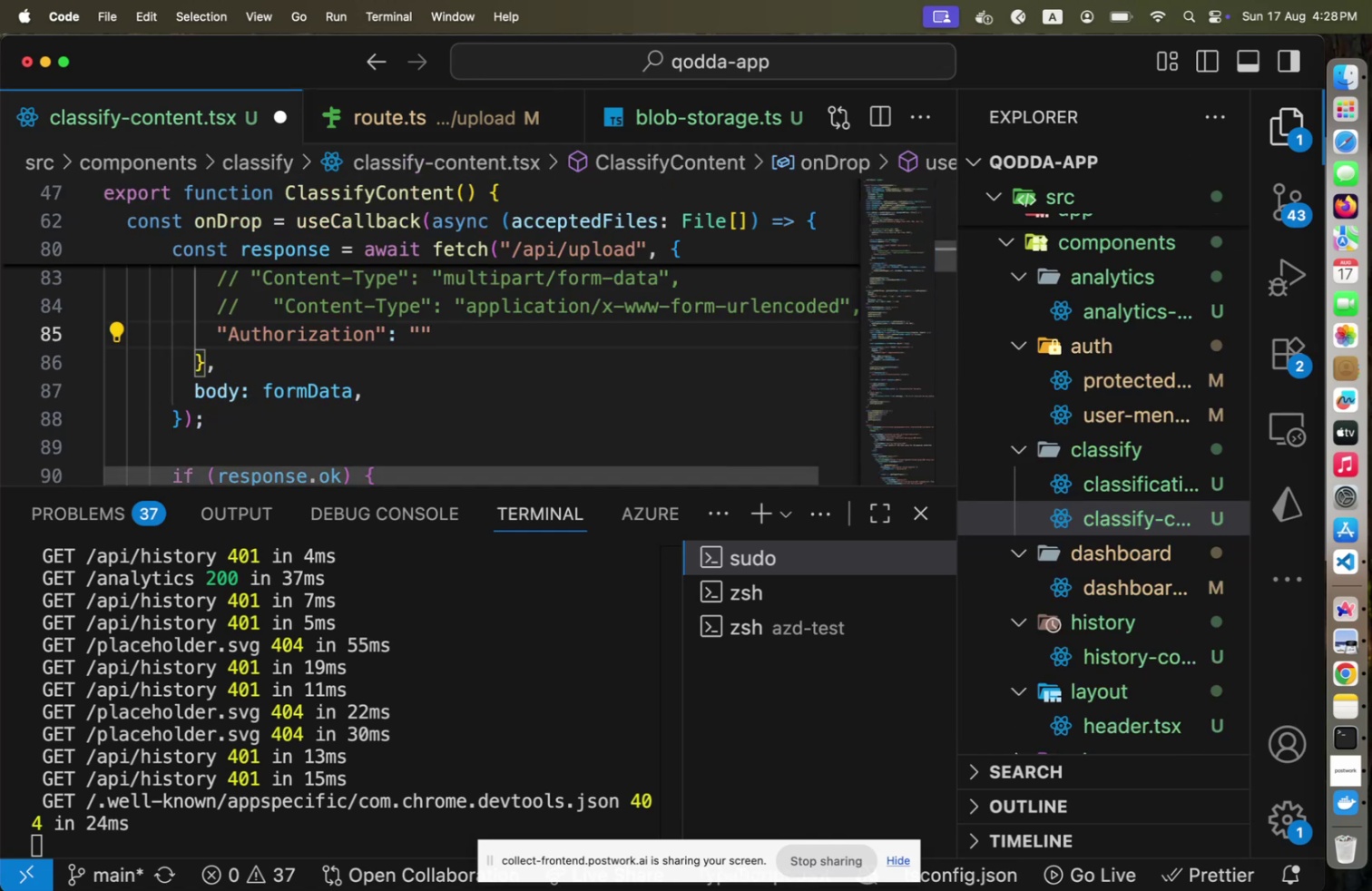 
type(Bearer )
 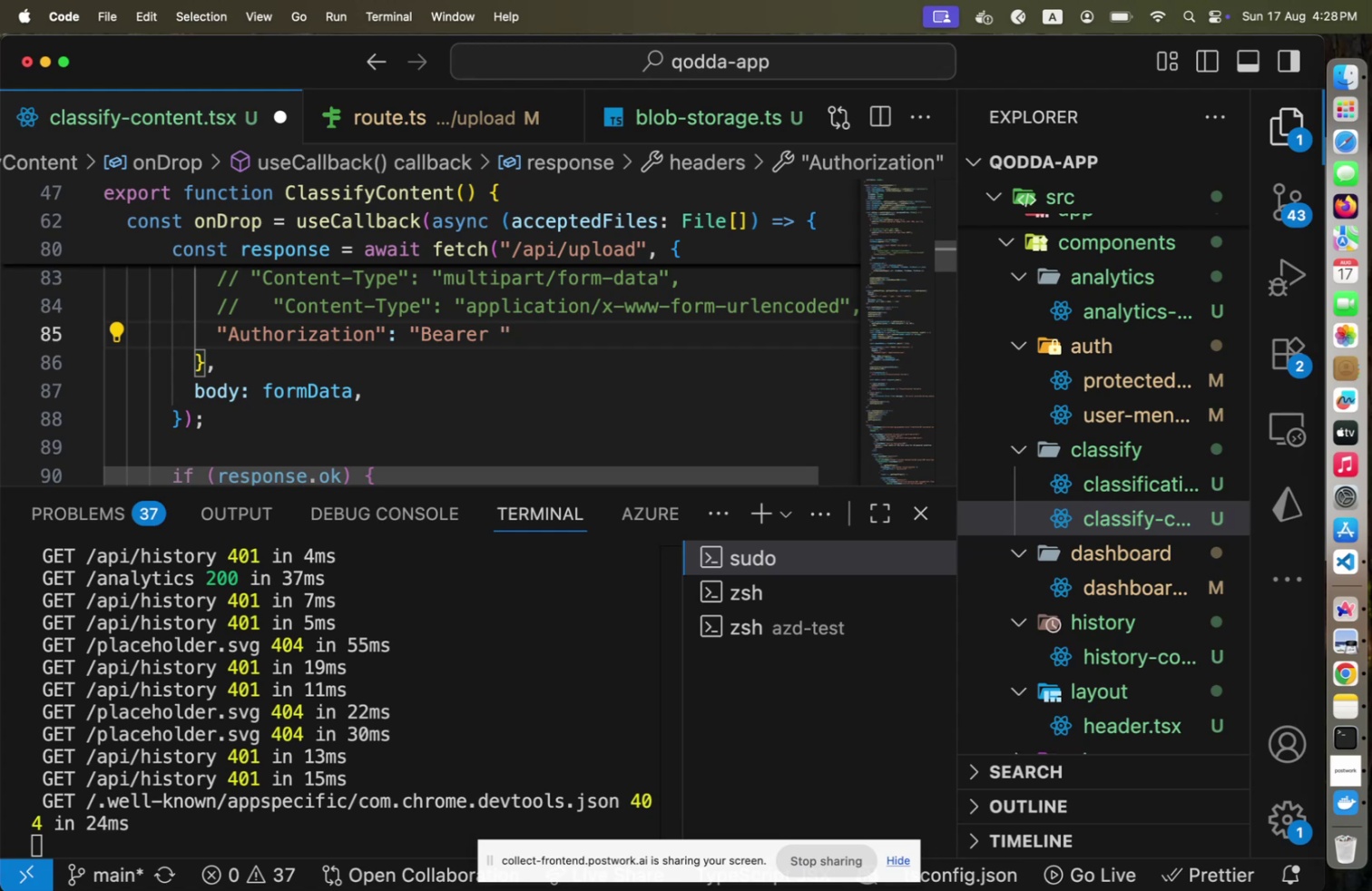 
hold_key(key=ArrowLeft, duration=0.91)
 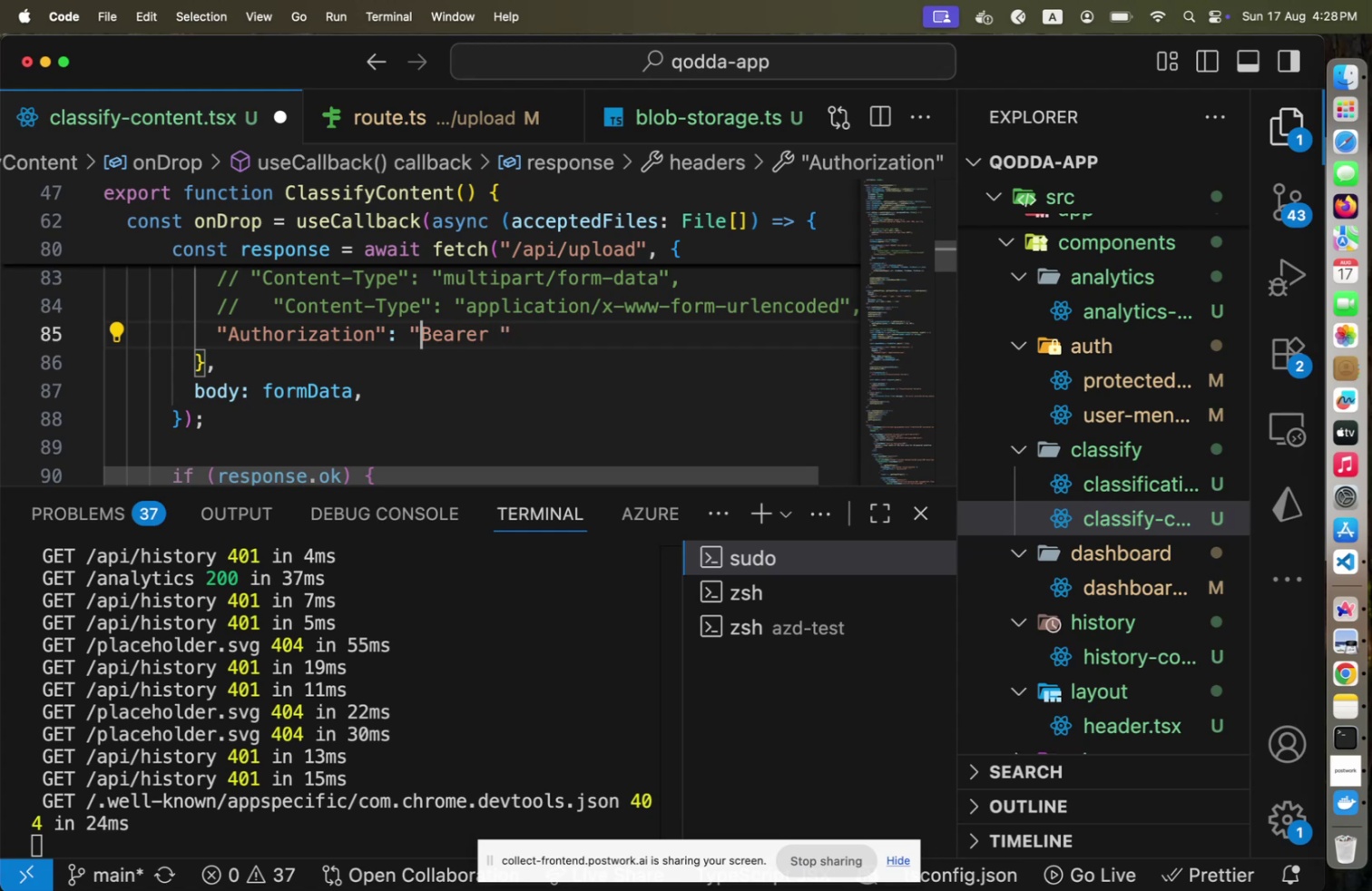 
key(ArrowLeft)
 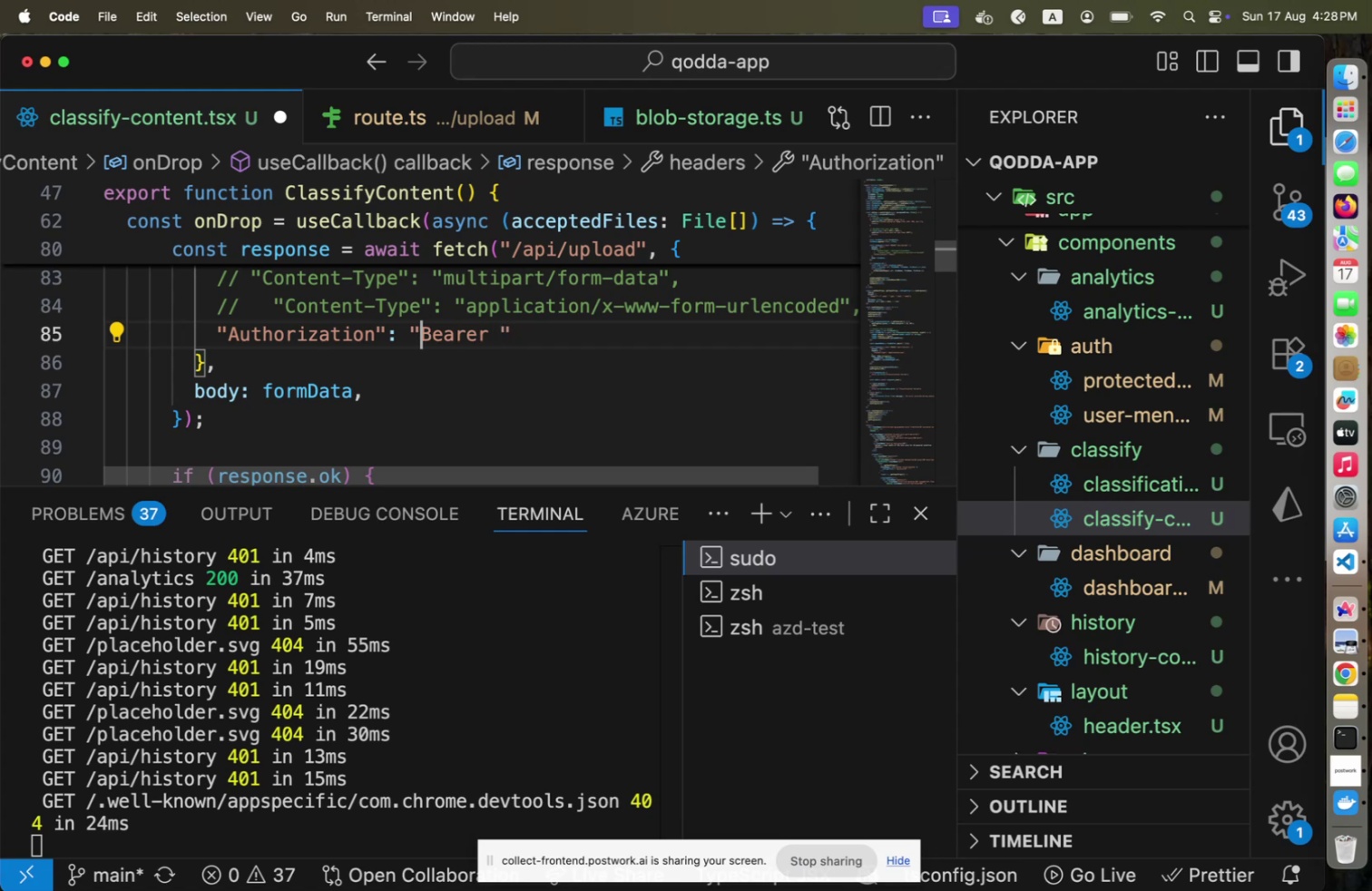 
key(Shift+End)
 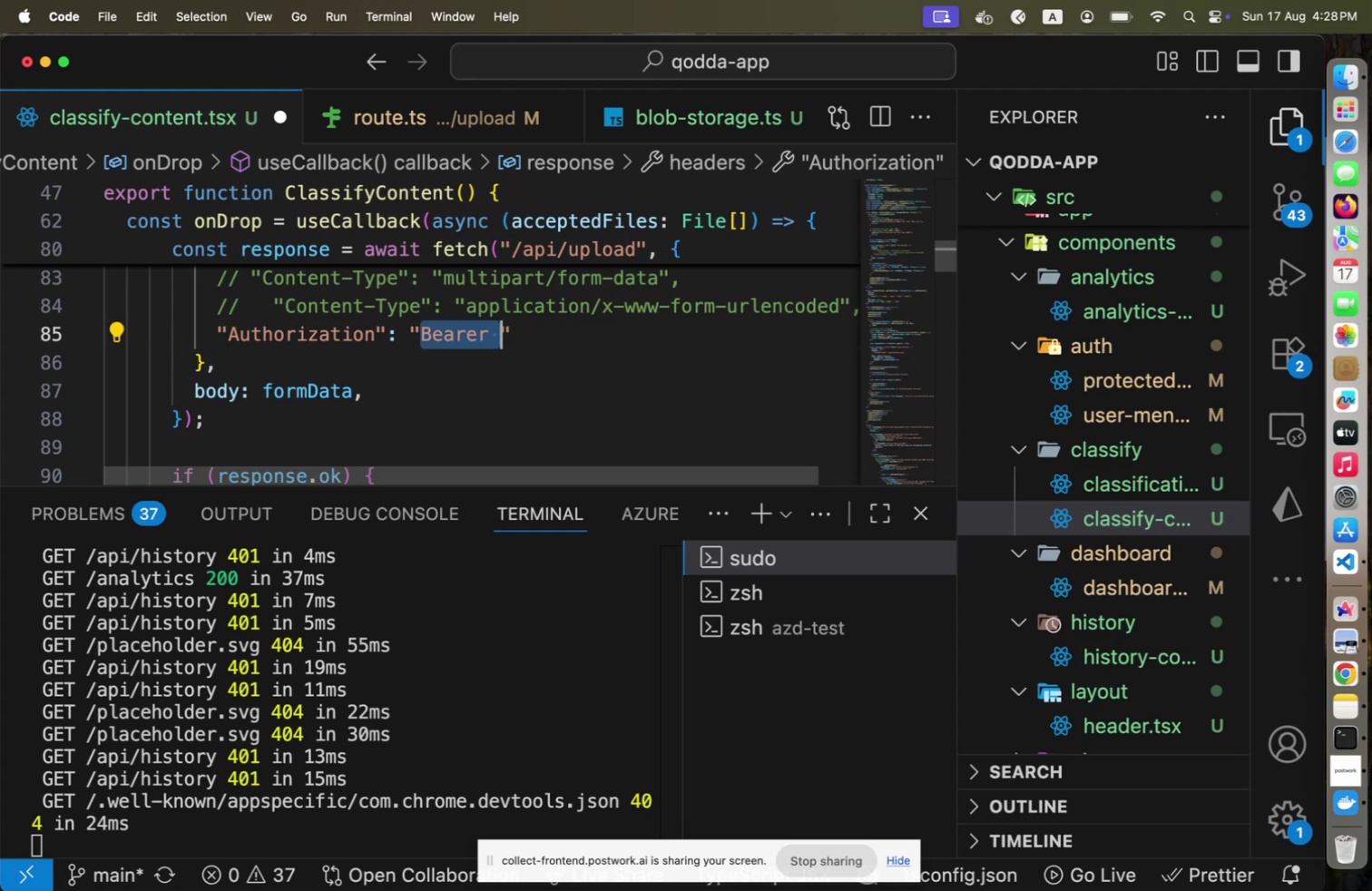 
key(Shift+ArrowLeft)
 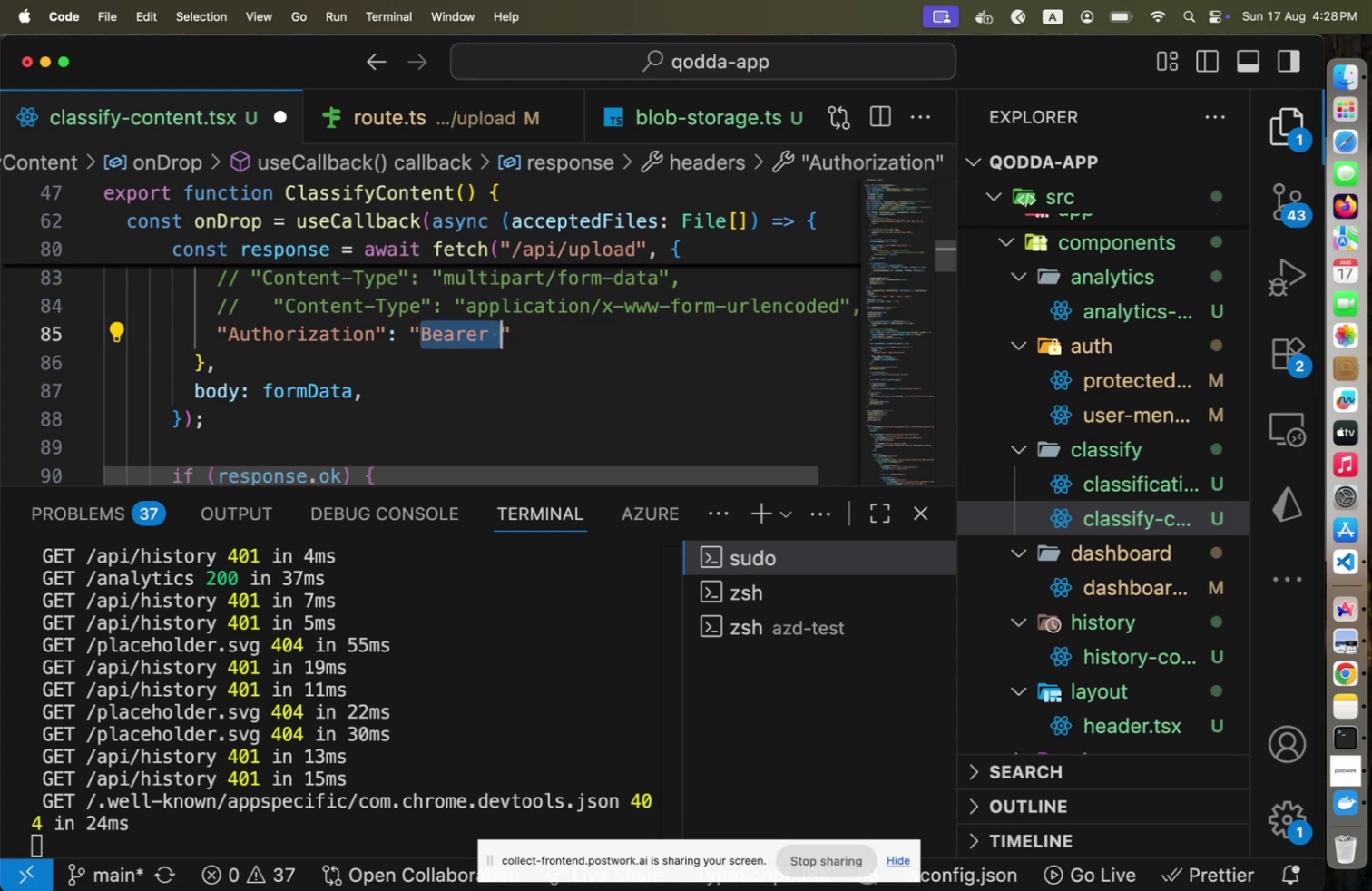 
key(Backquote)
 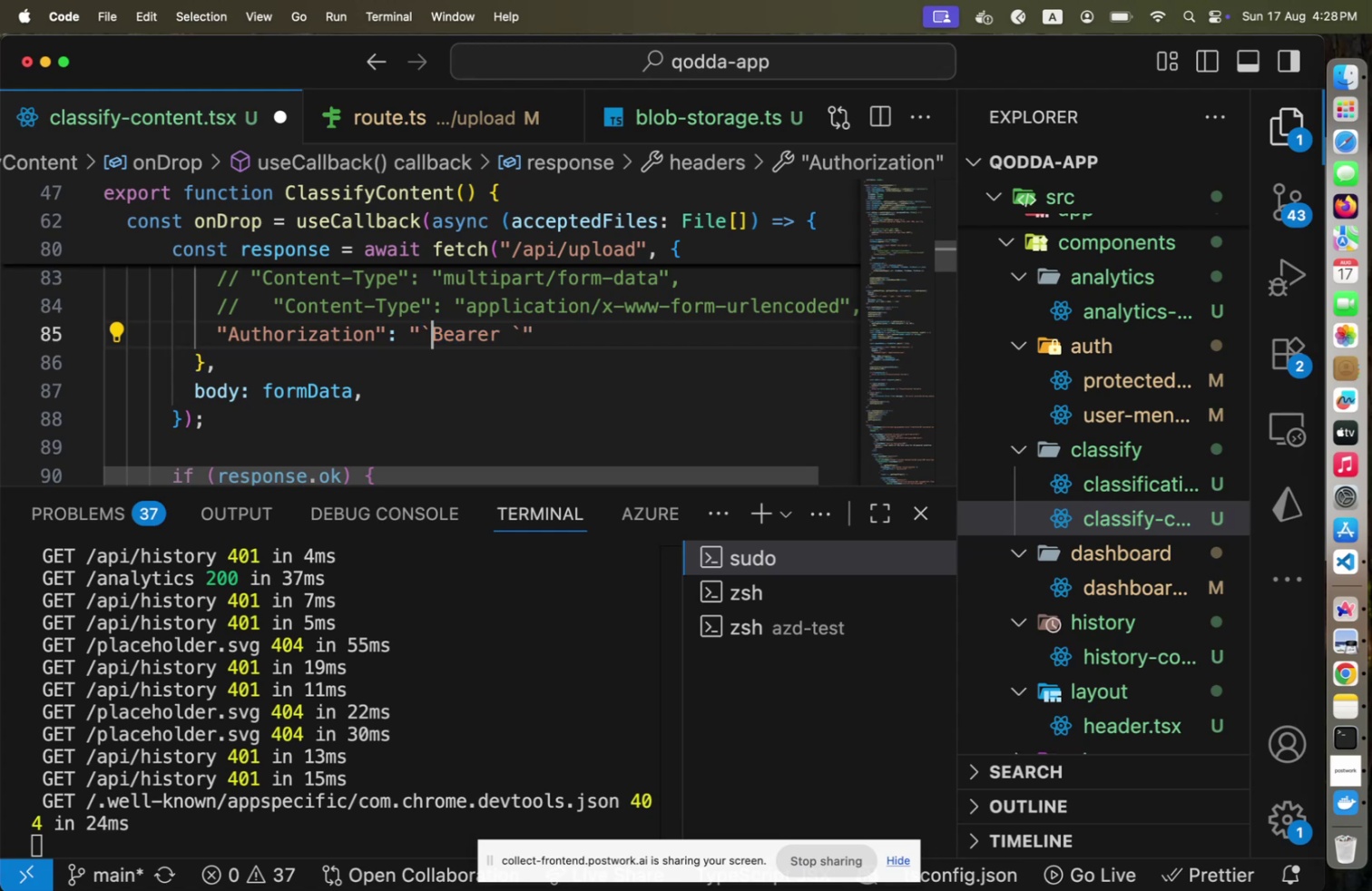 
key(ArrowLeft)
 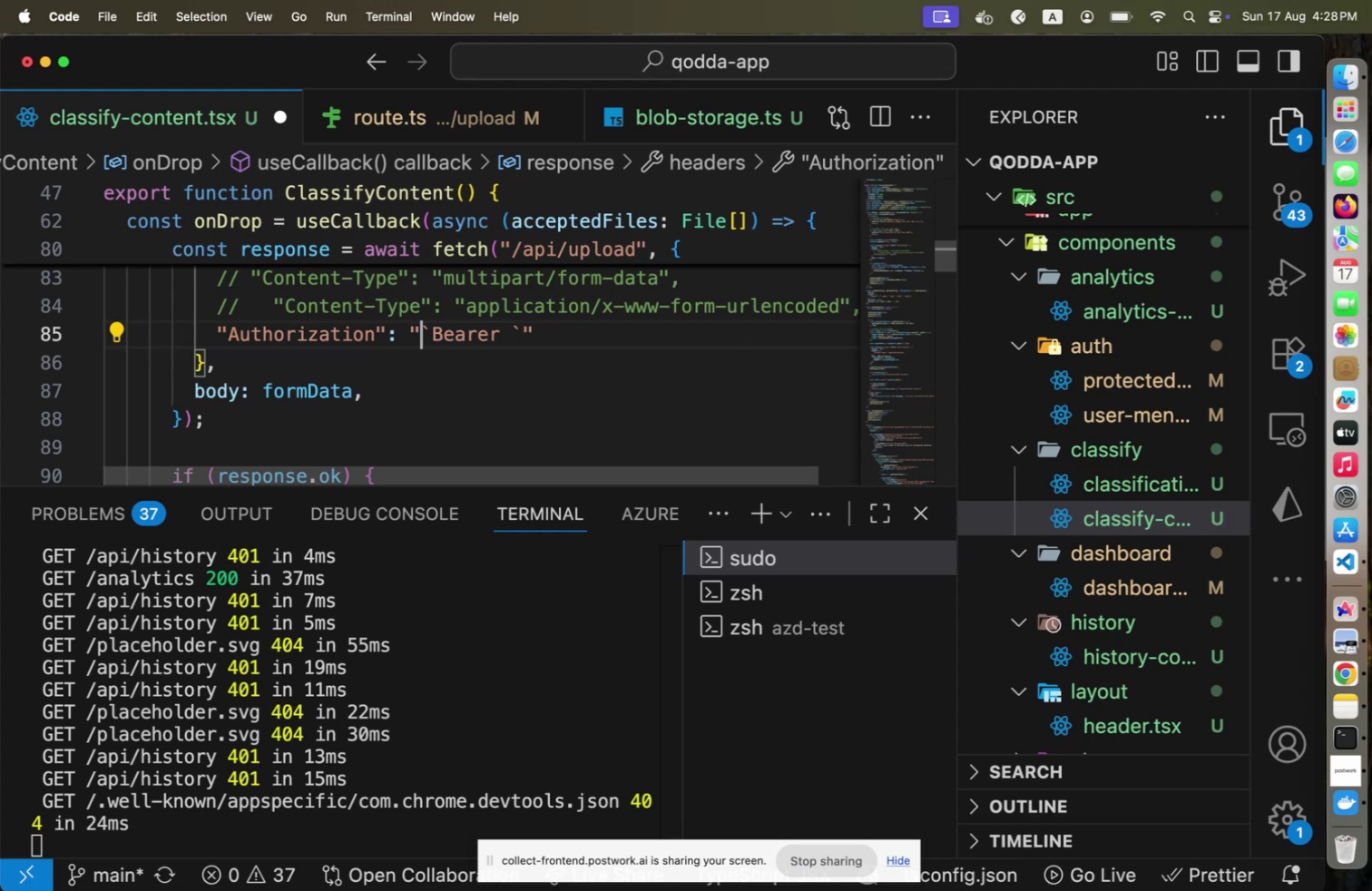 
key(ArrowLeft)
 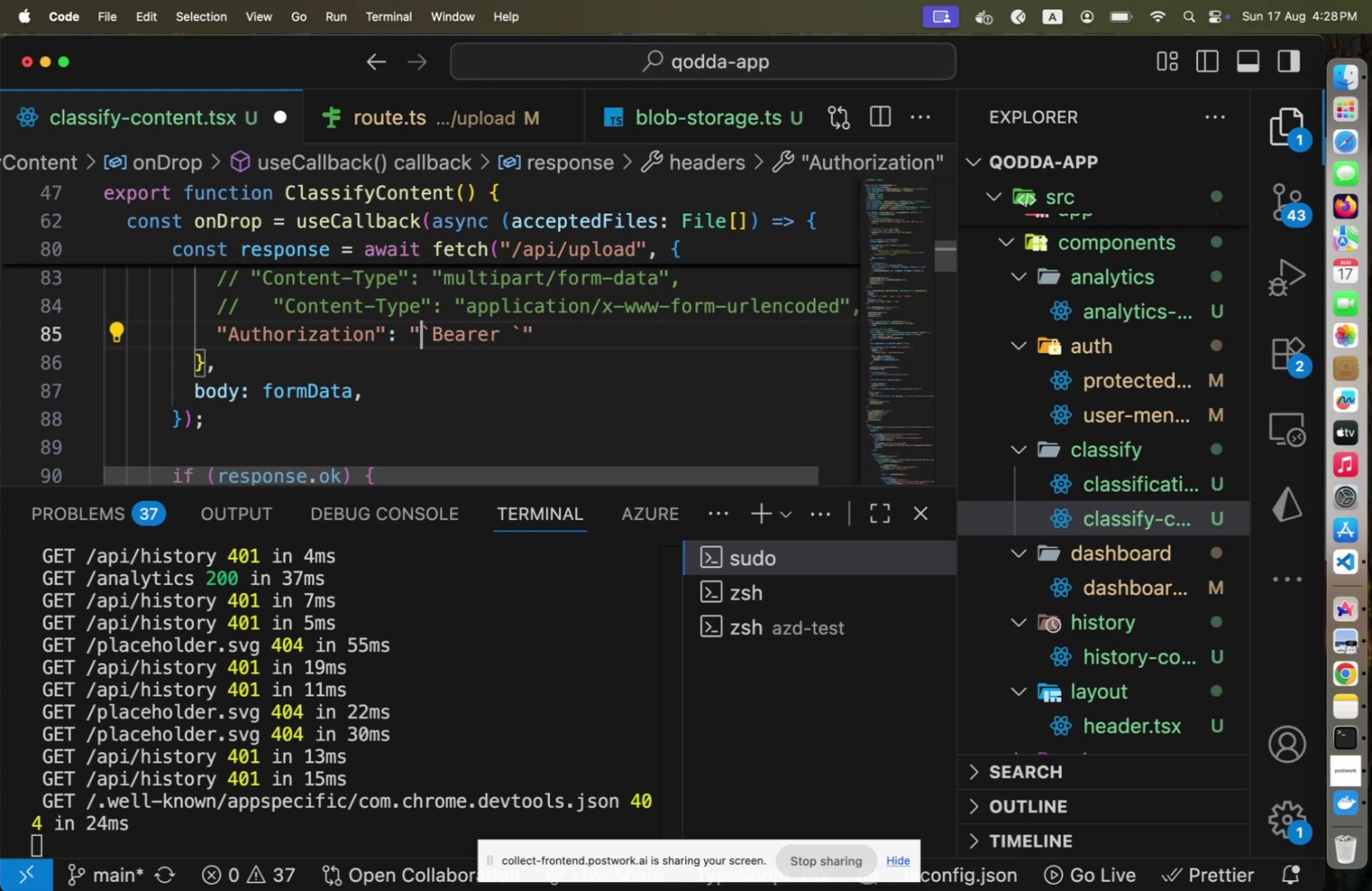 
key(Backspace)
 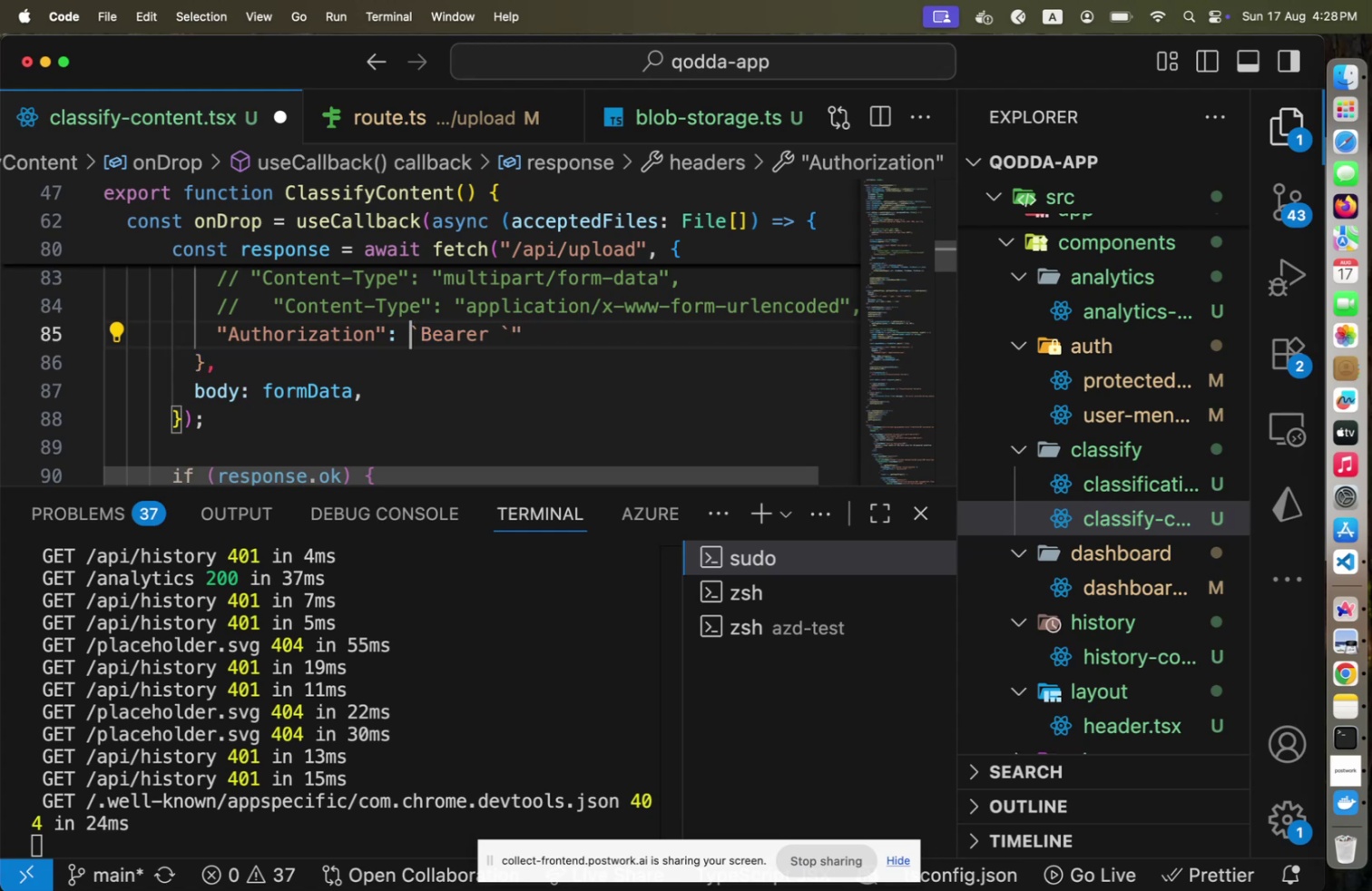 
key(End)
 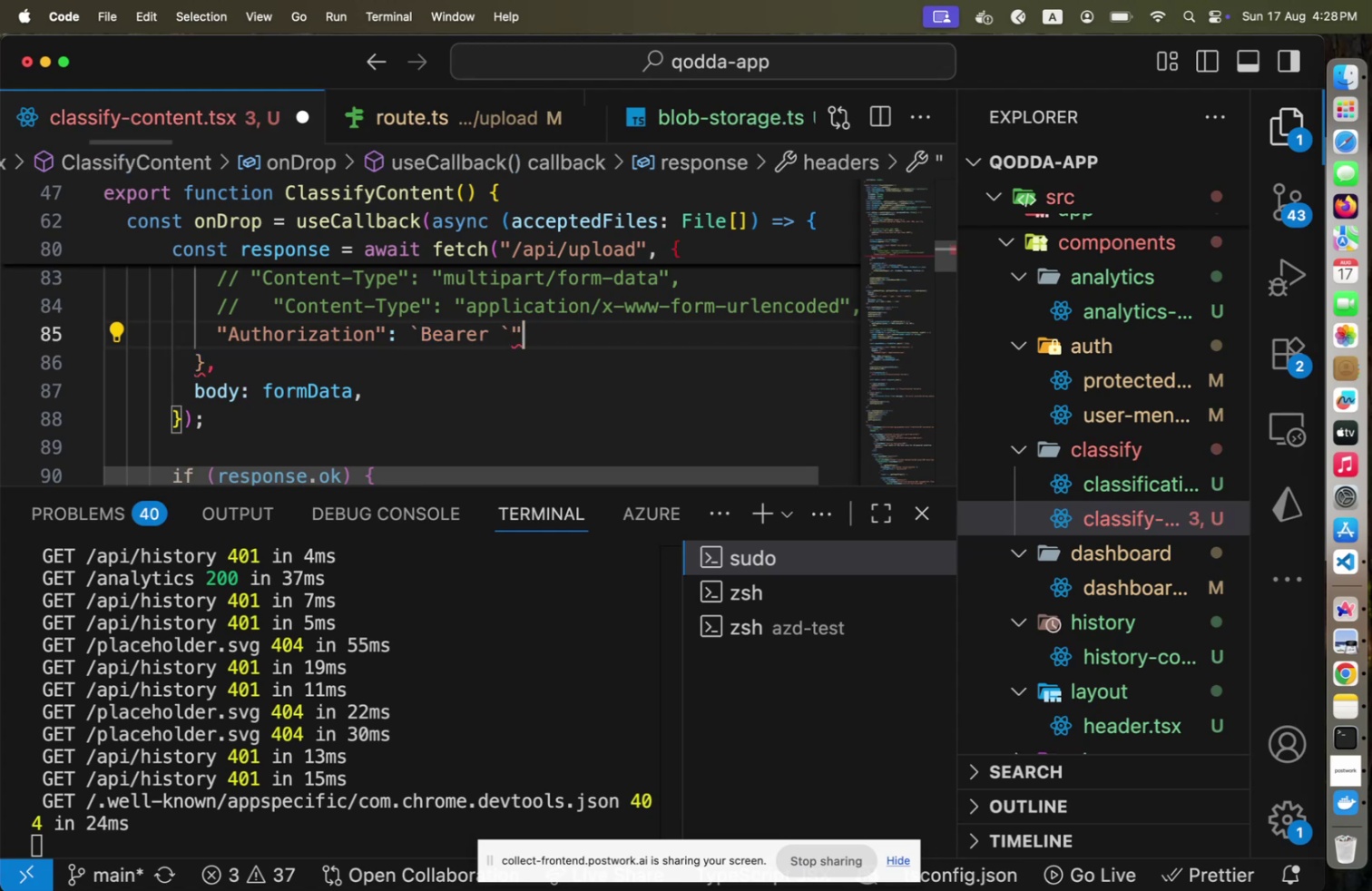 
key(Backspace)
 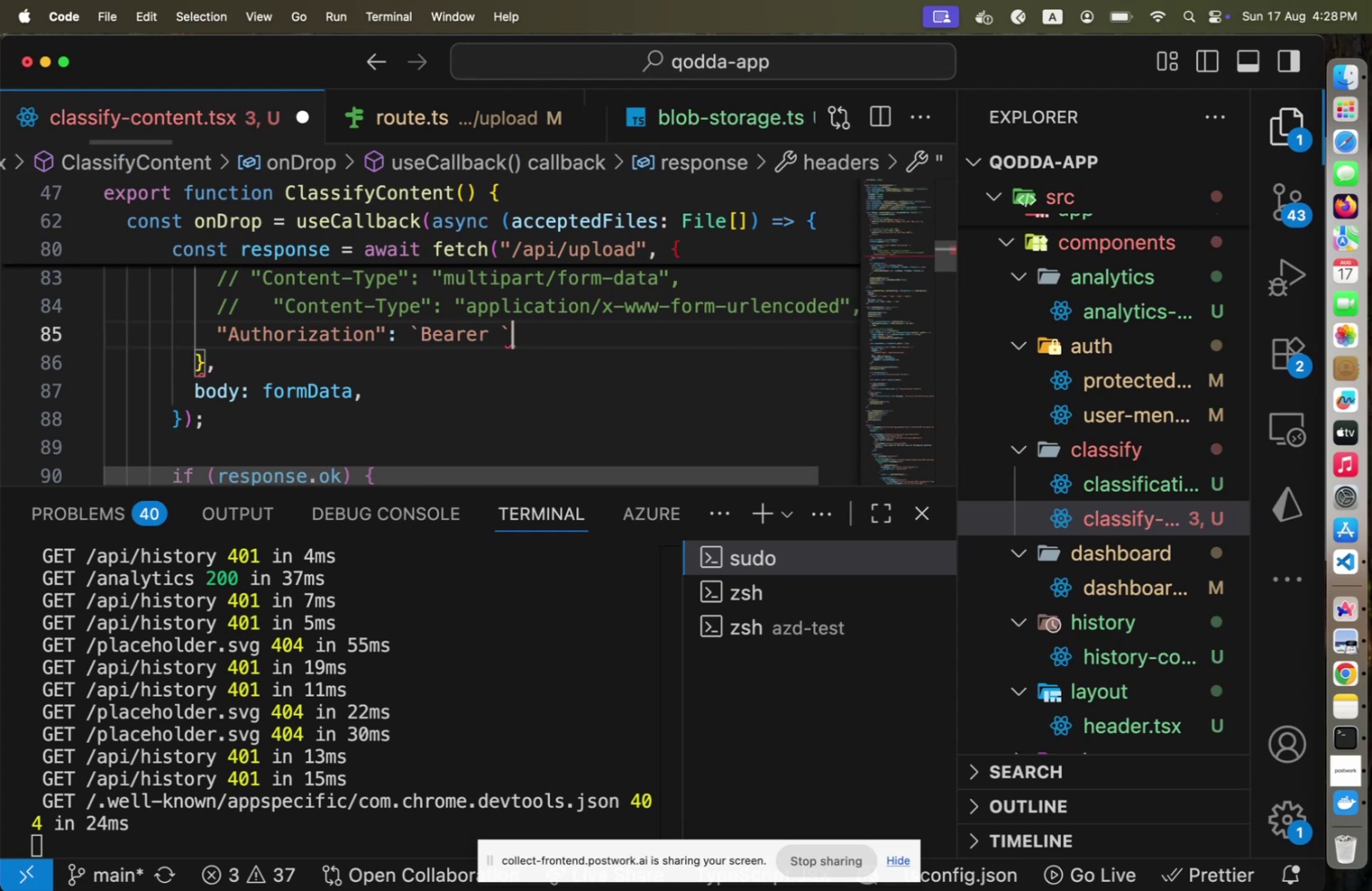 
key(ArrowLeft)
 